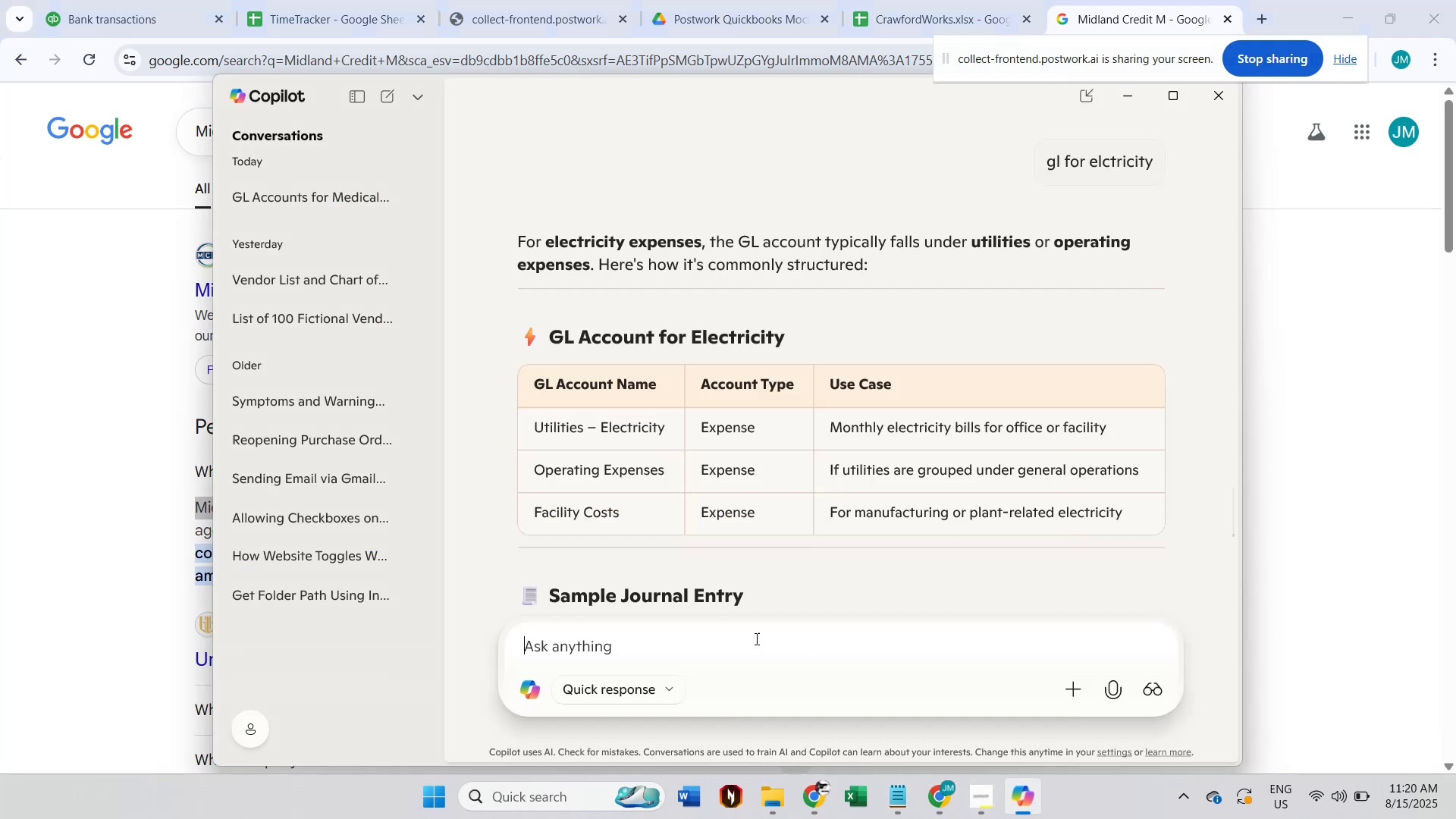 
type(gl fr)
key(Backspace)
type(or cl)
key(Backspace)
key(Backspace)
type(service on collection)
 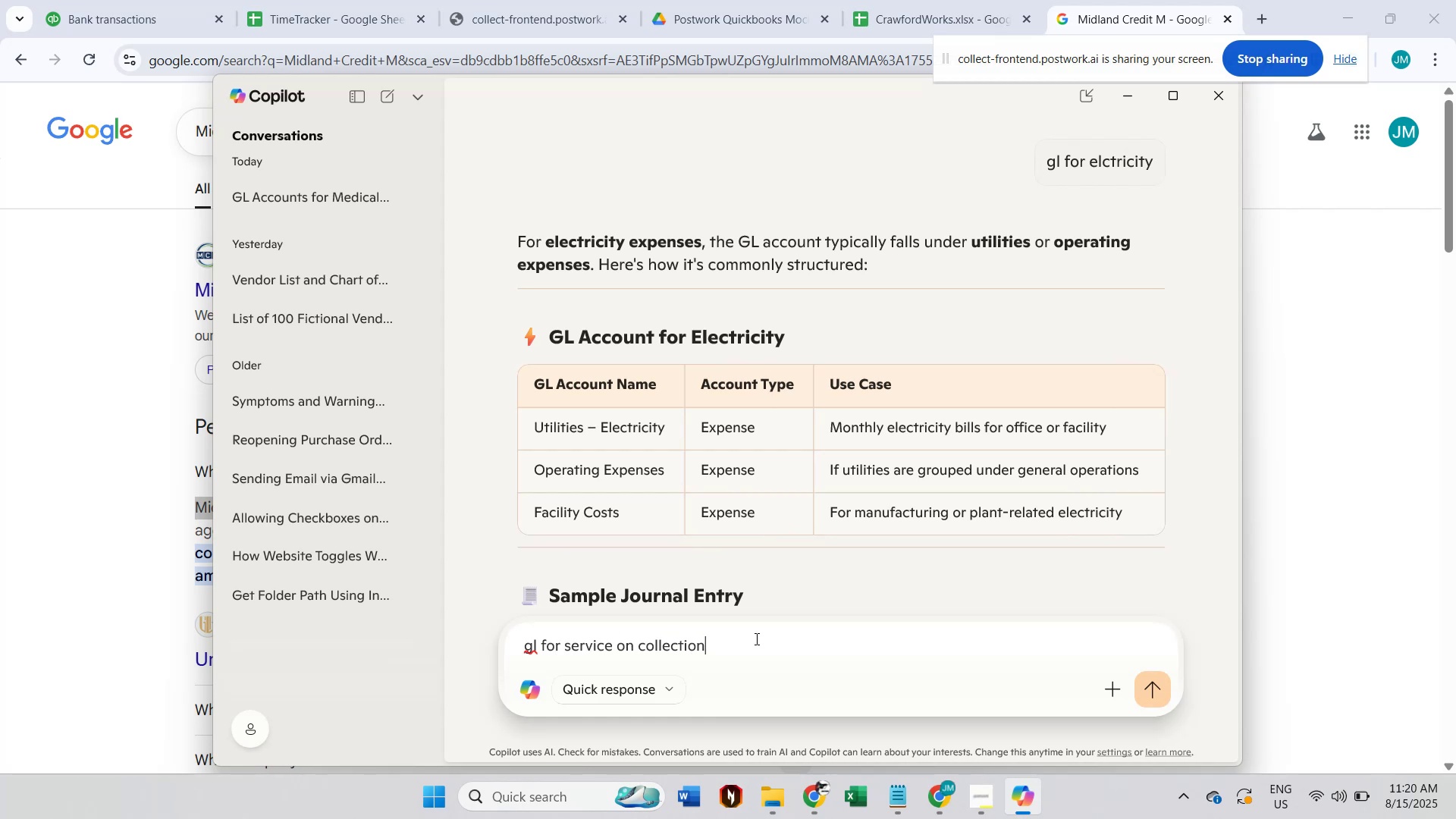 
key(Enter)
 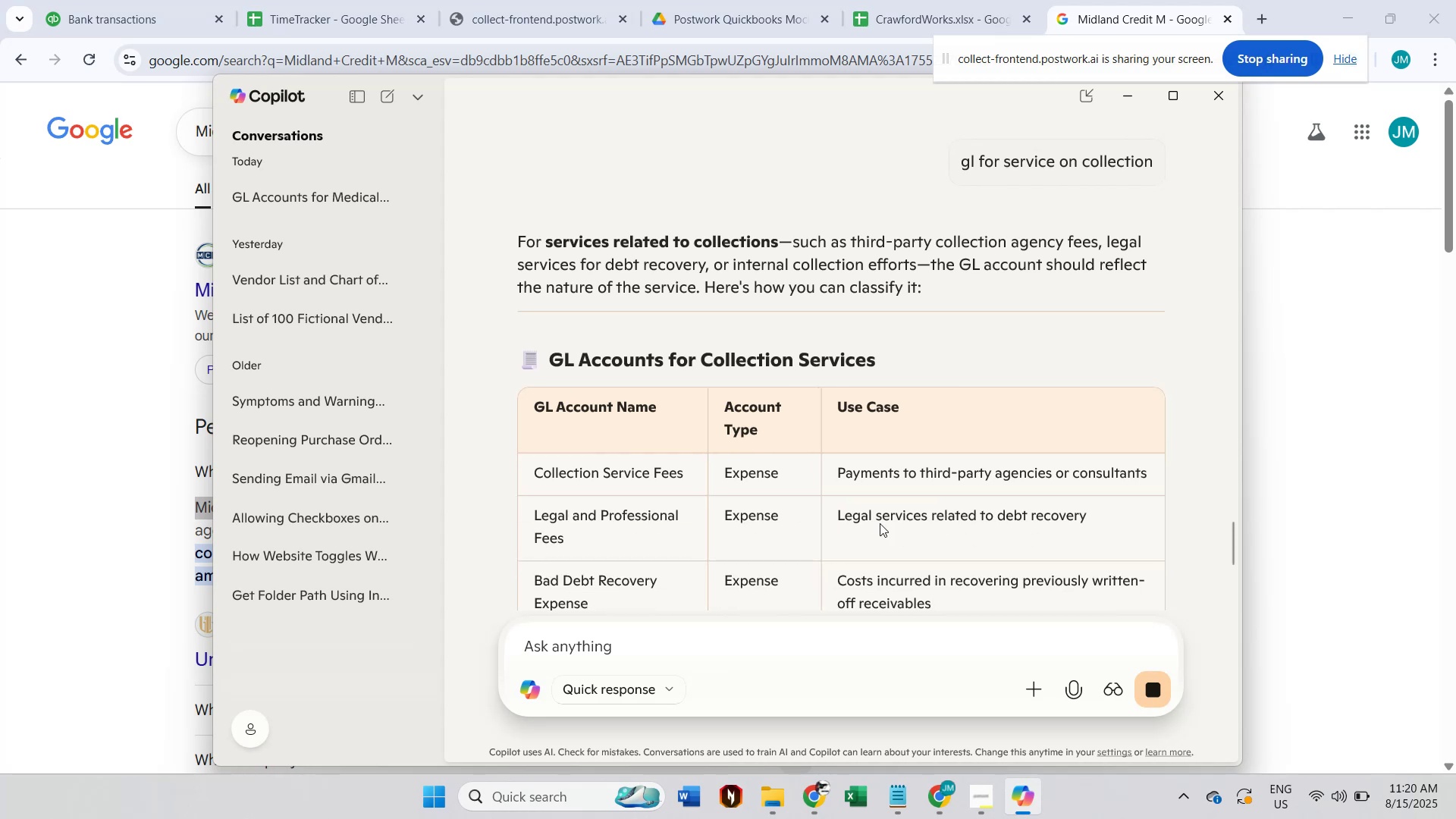 
wait(5.72)
 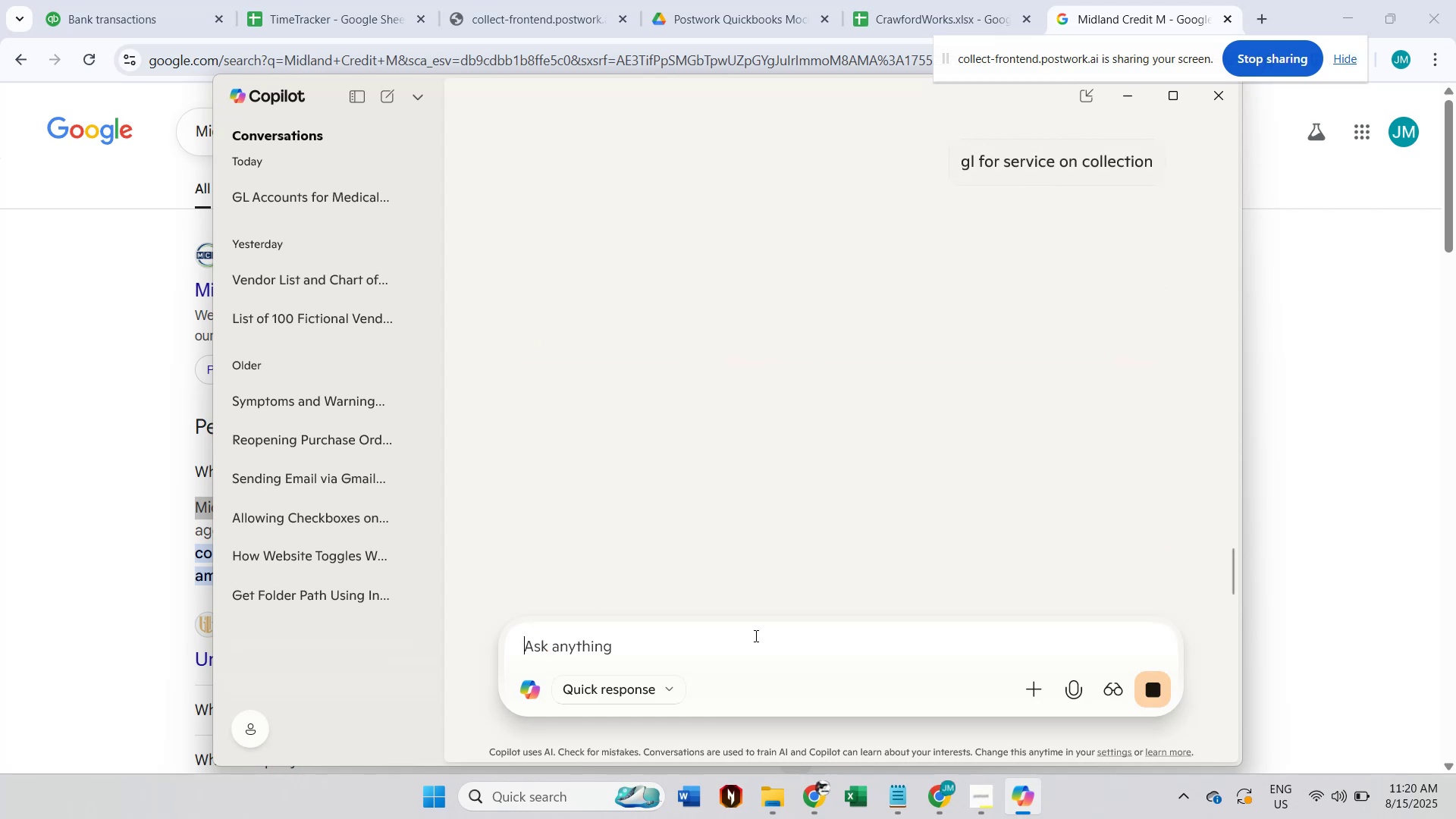 
left_click_drag(start_coordinate=[686, 473], to_coordinate=[538, 472])
 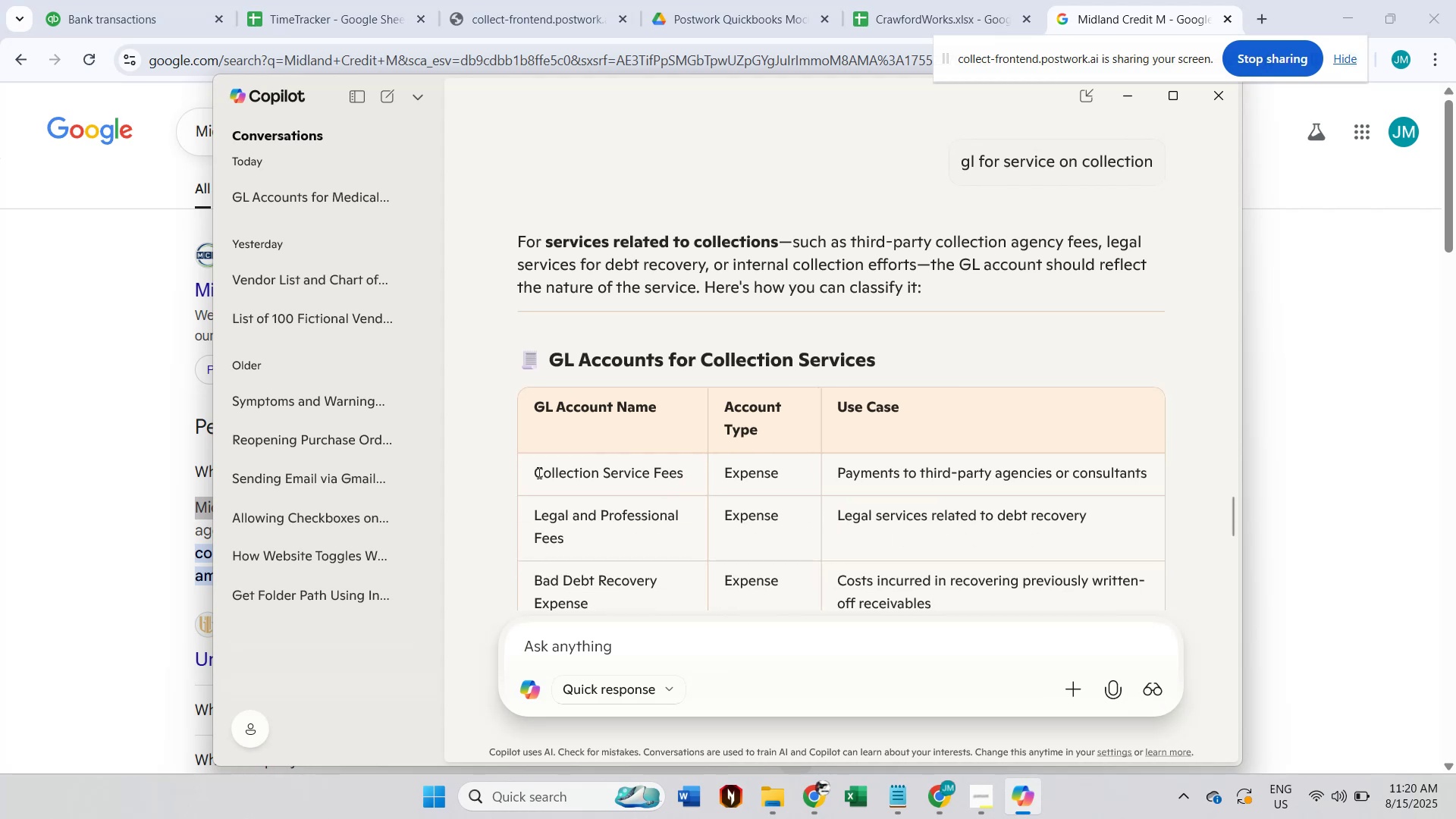 
double_click([538, 472])
 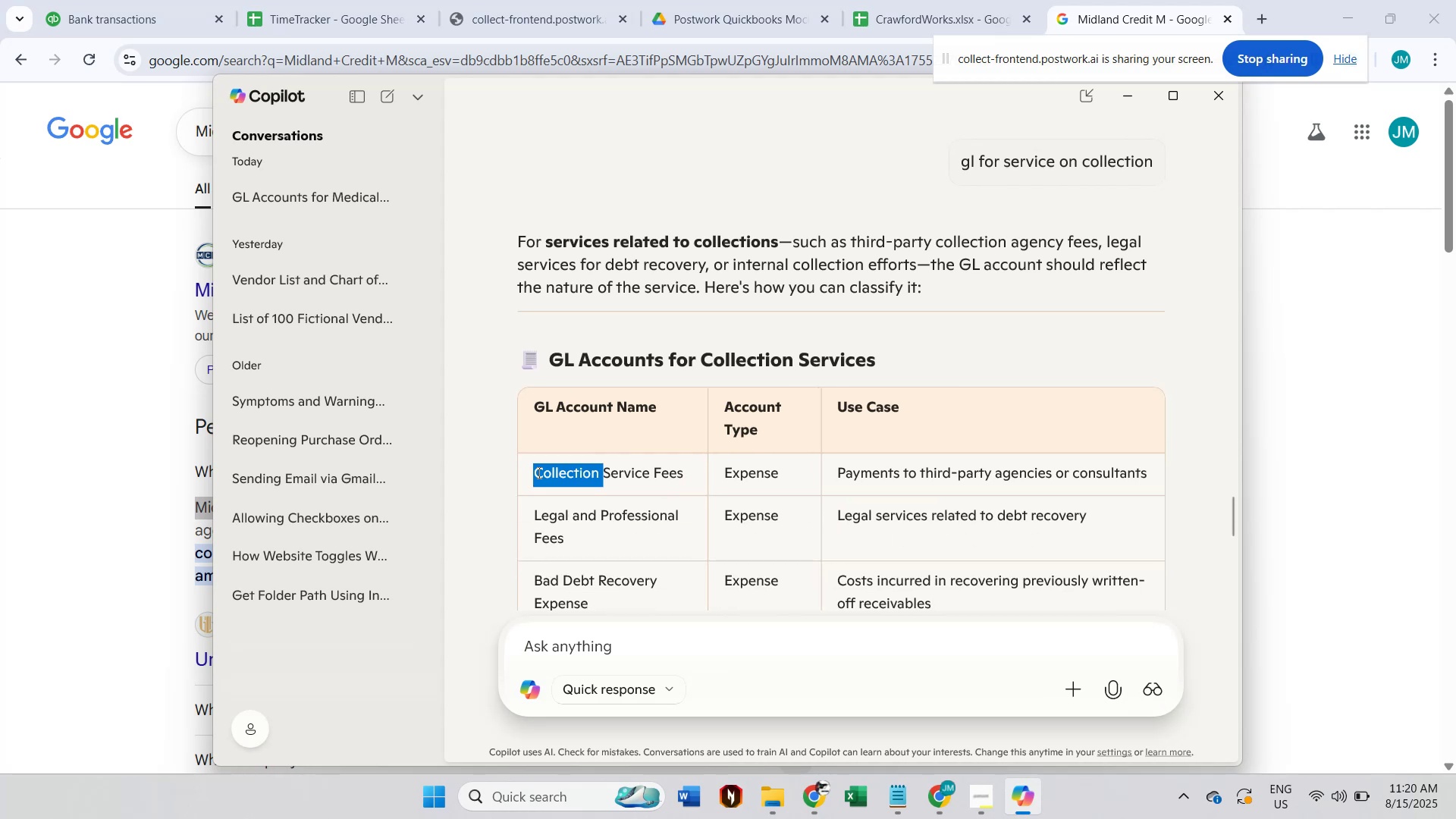 
triple_click([538, 472])
 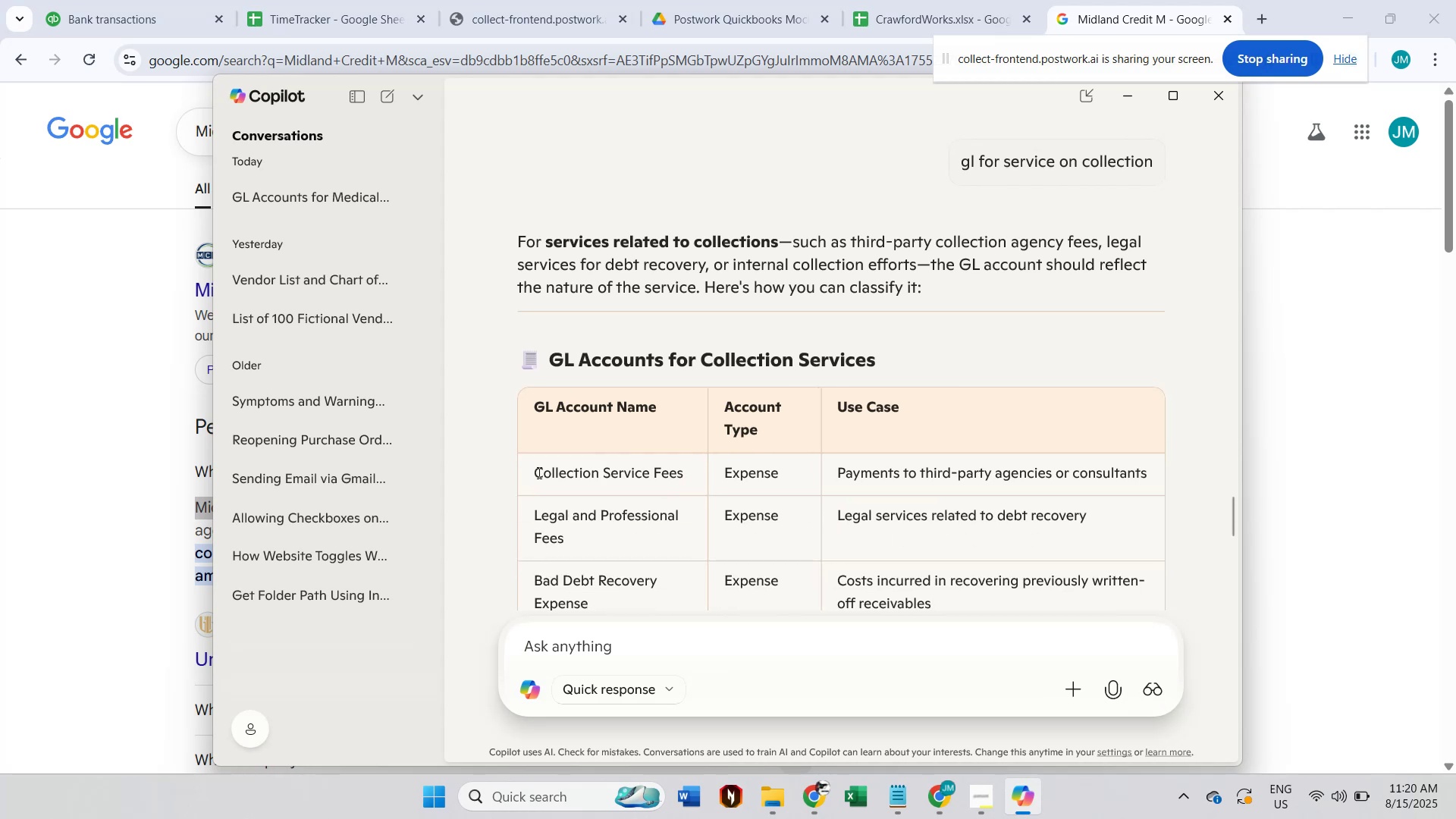 
key(Control+ControlLeft)
 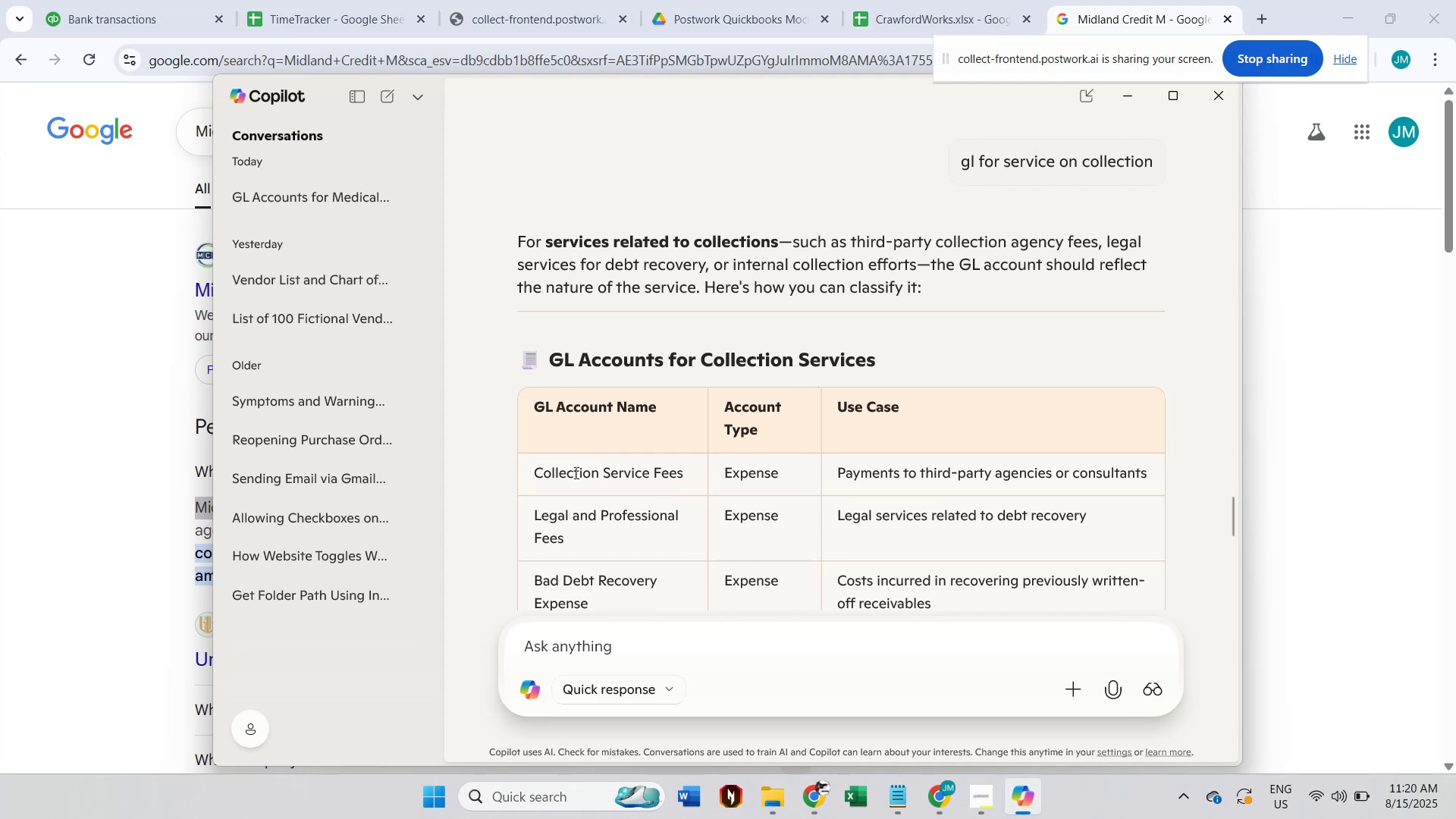 
double_click([575, 472])
 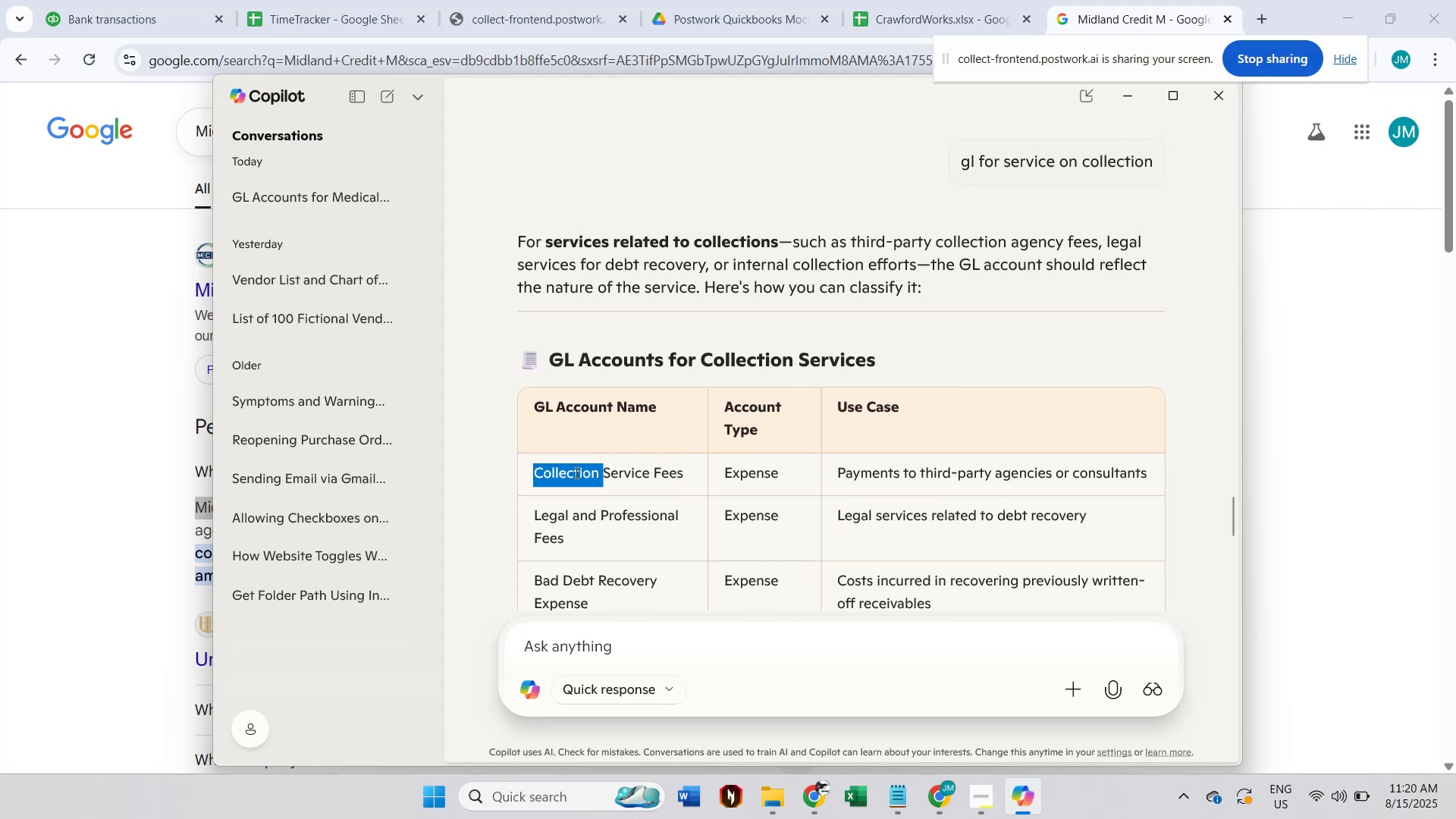 
hold_key(key=ShiftLeft, duration=0.83)
triple_click([667, 472])
 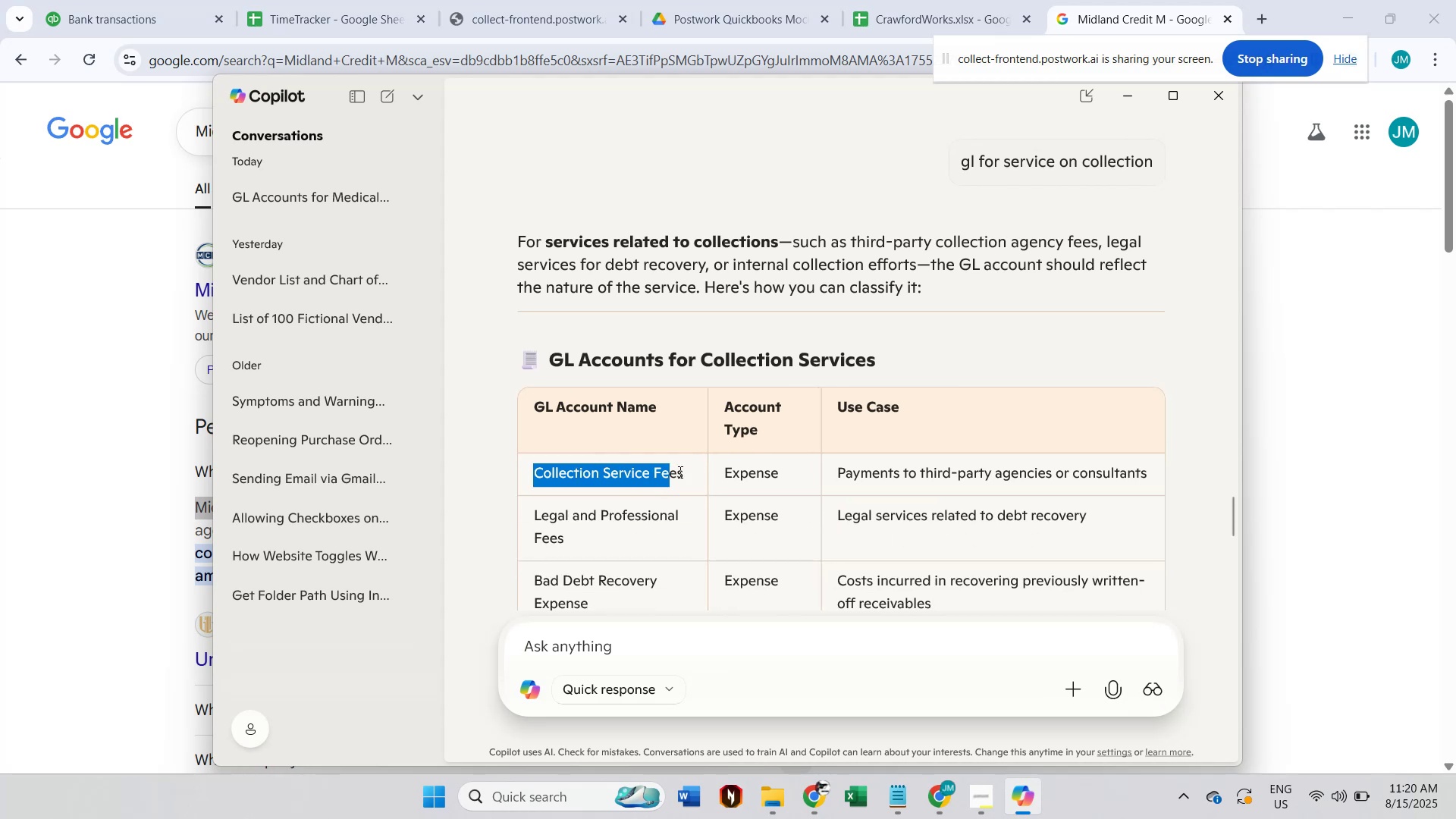 
triple_click([681, 472])
 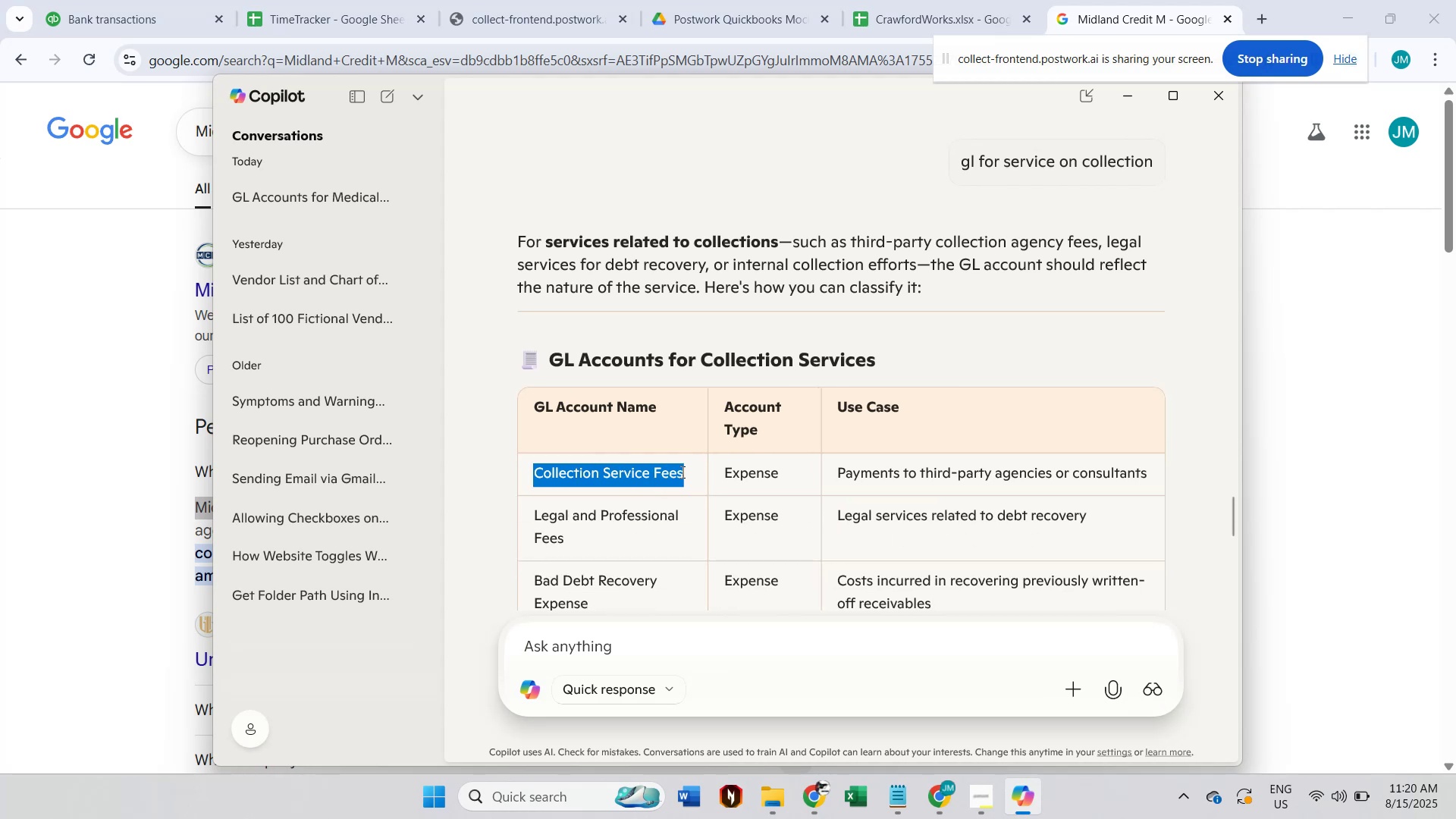 
key(Control+ControlLeft)
 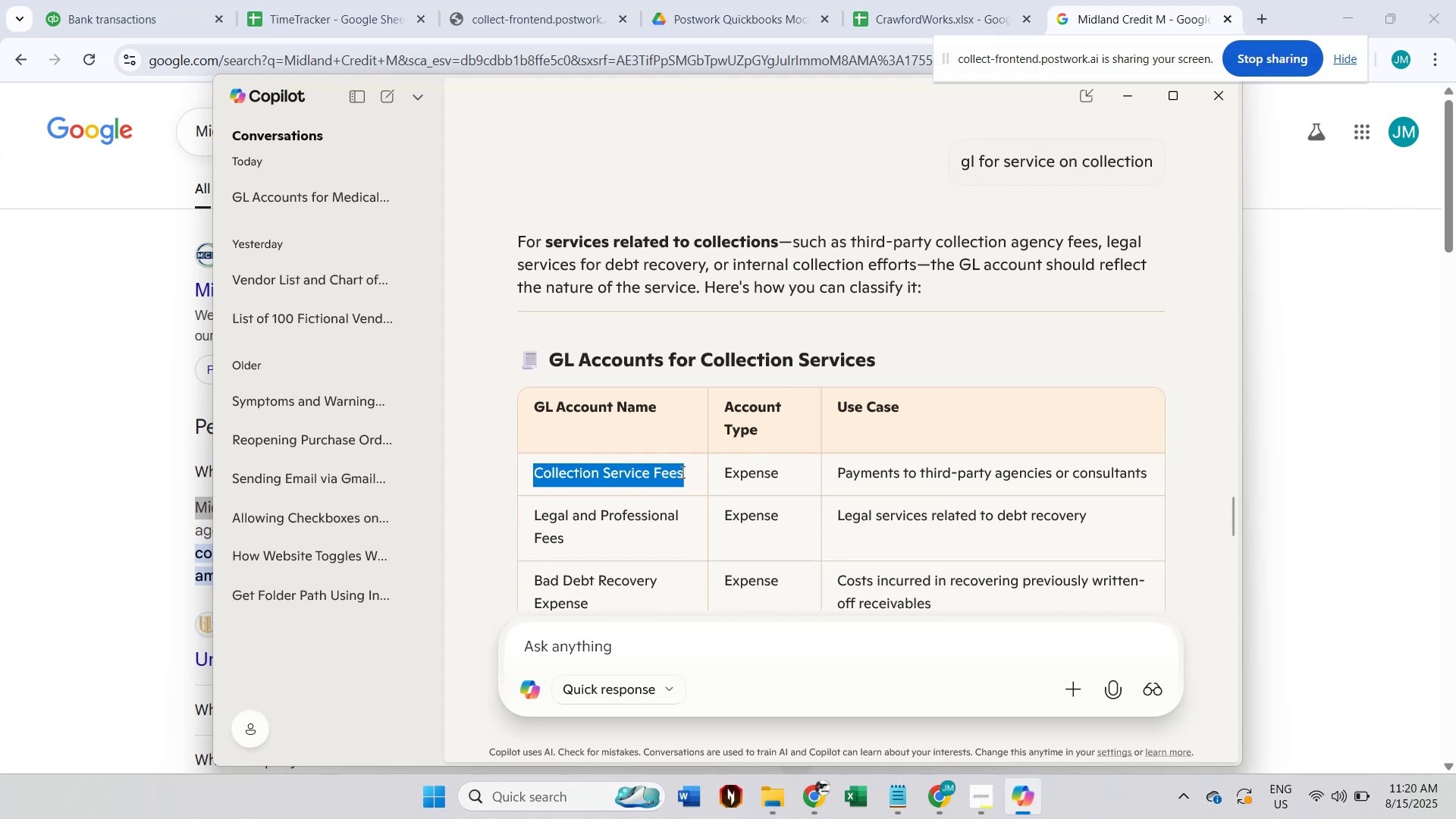 
key(Control+C)
 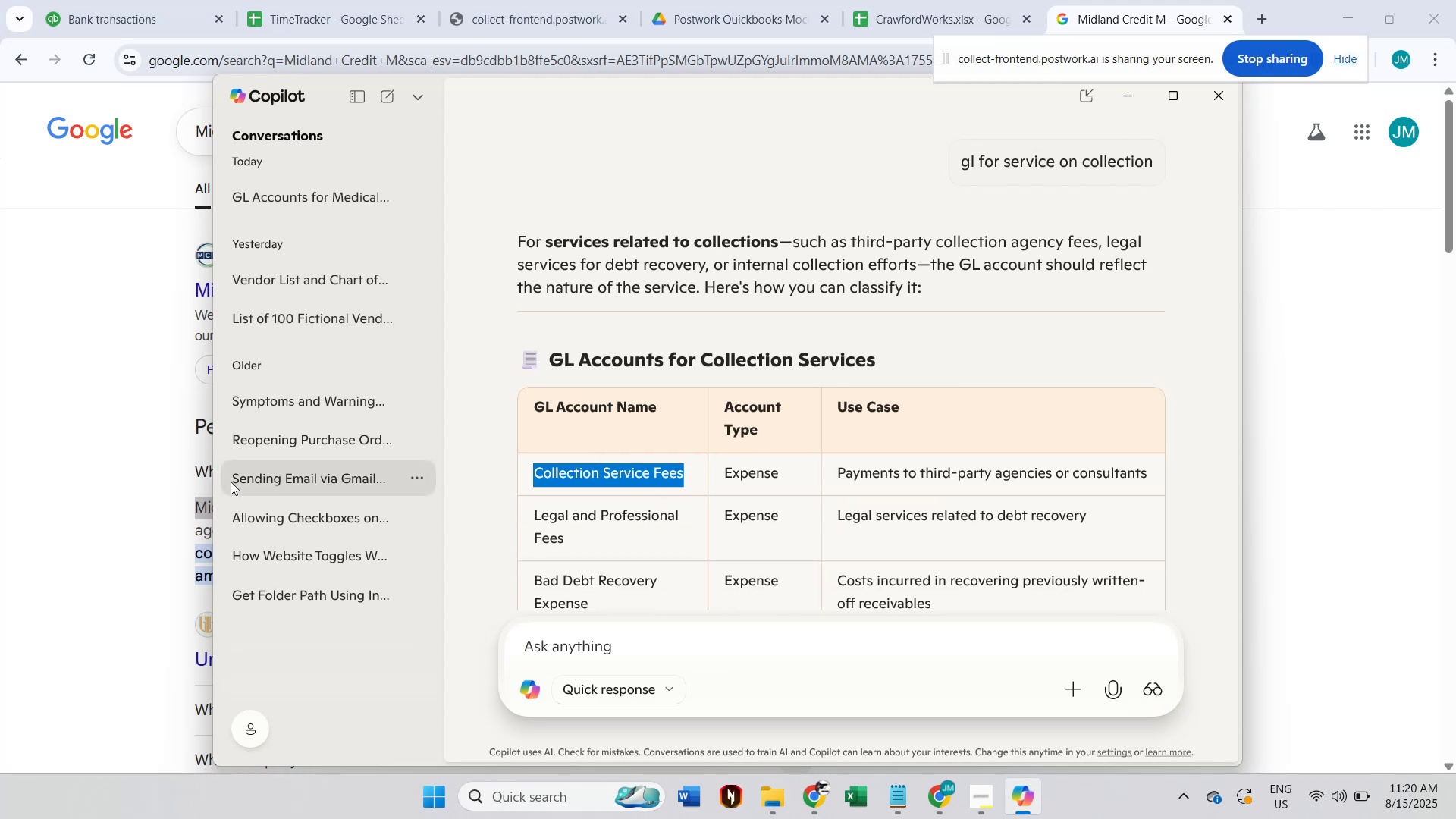 
left_click_drag(start_coordinate=[568, 535], to_coordinate=[535, 521])
 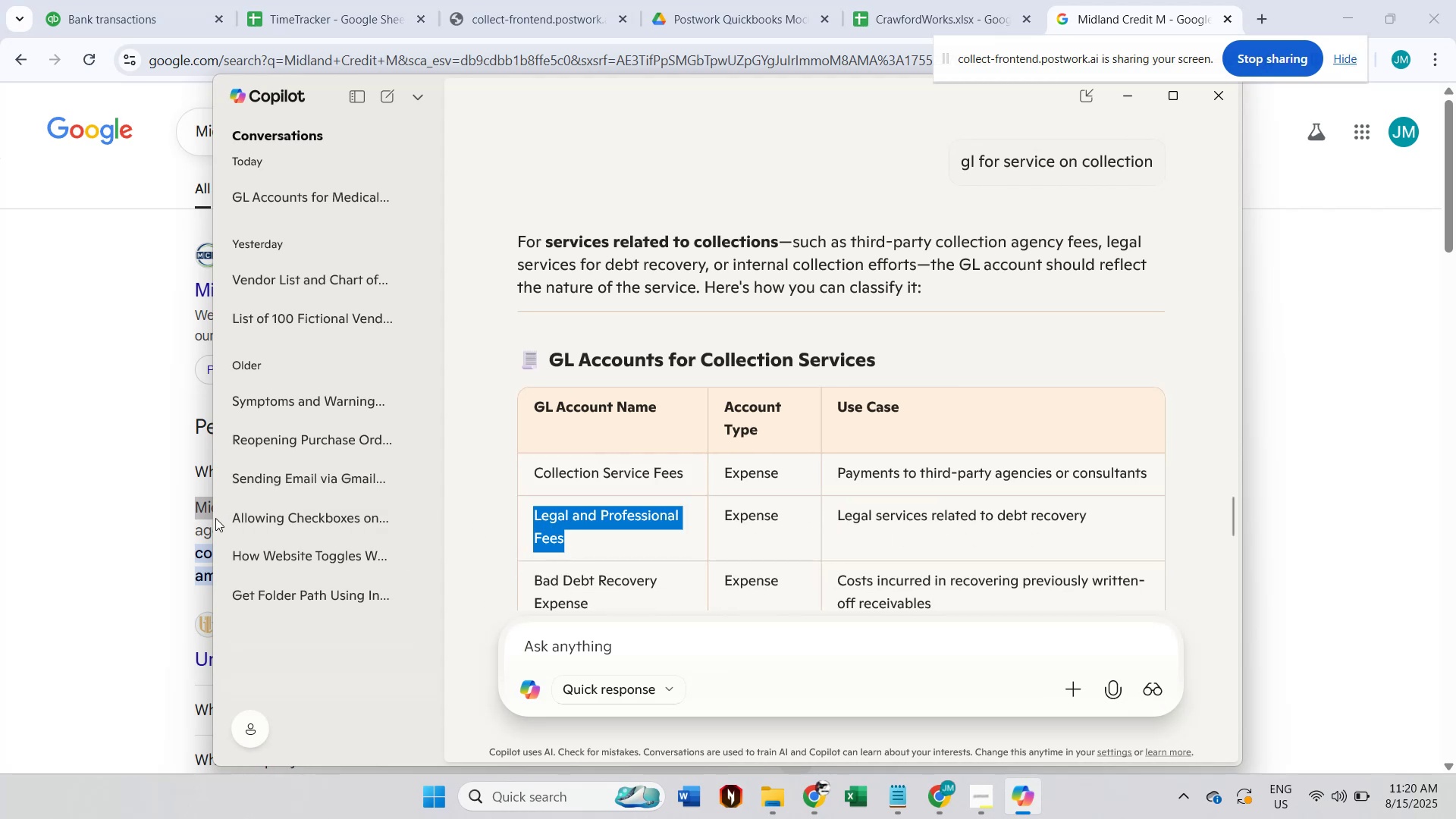 
key(Control+ControlLeft)
 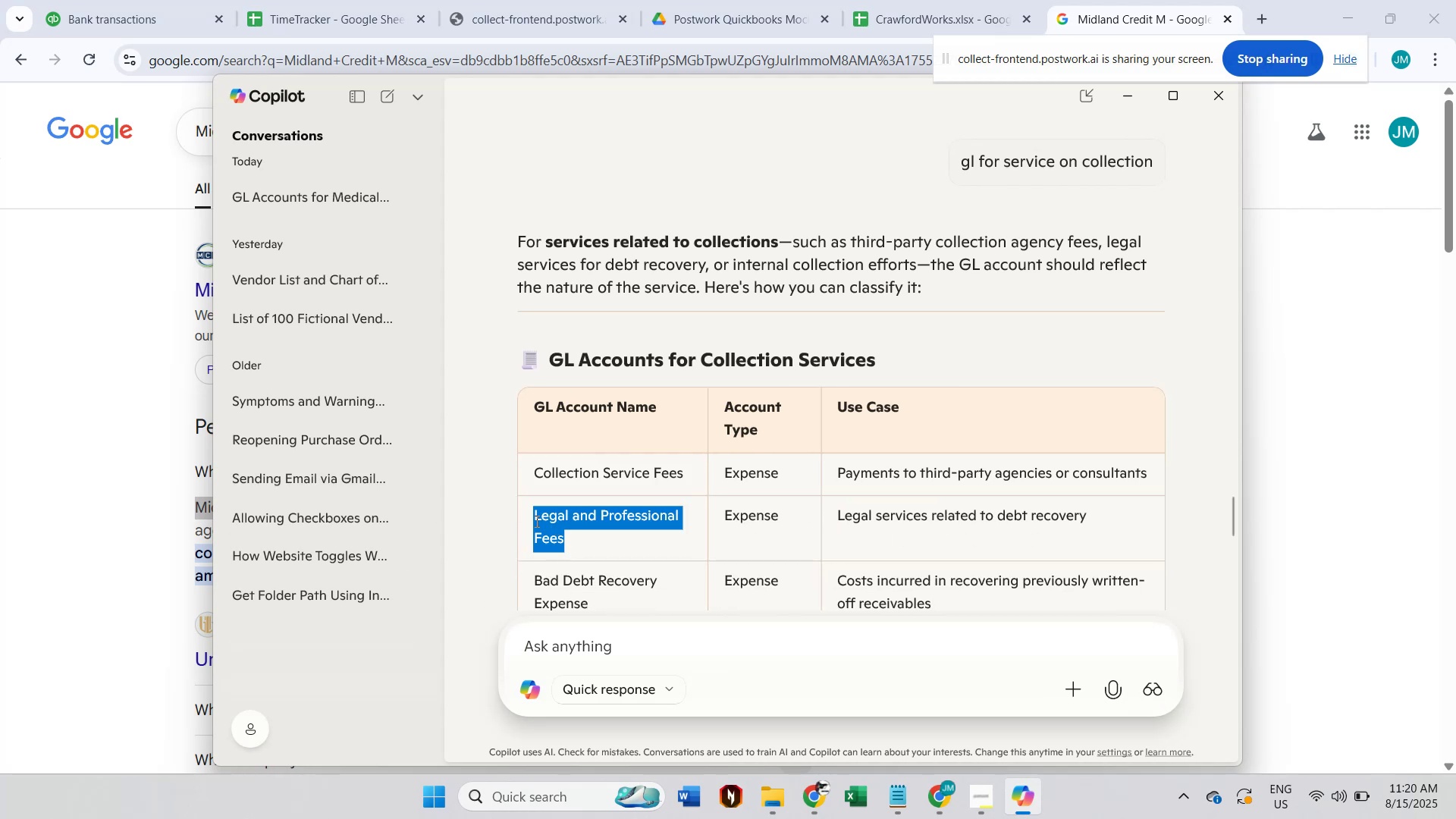 
key(Control+C)
 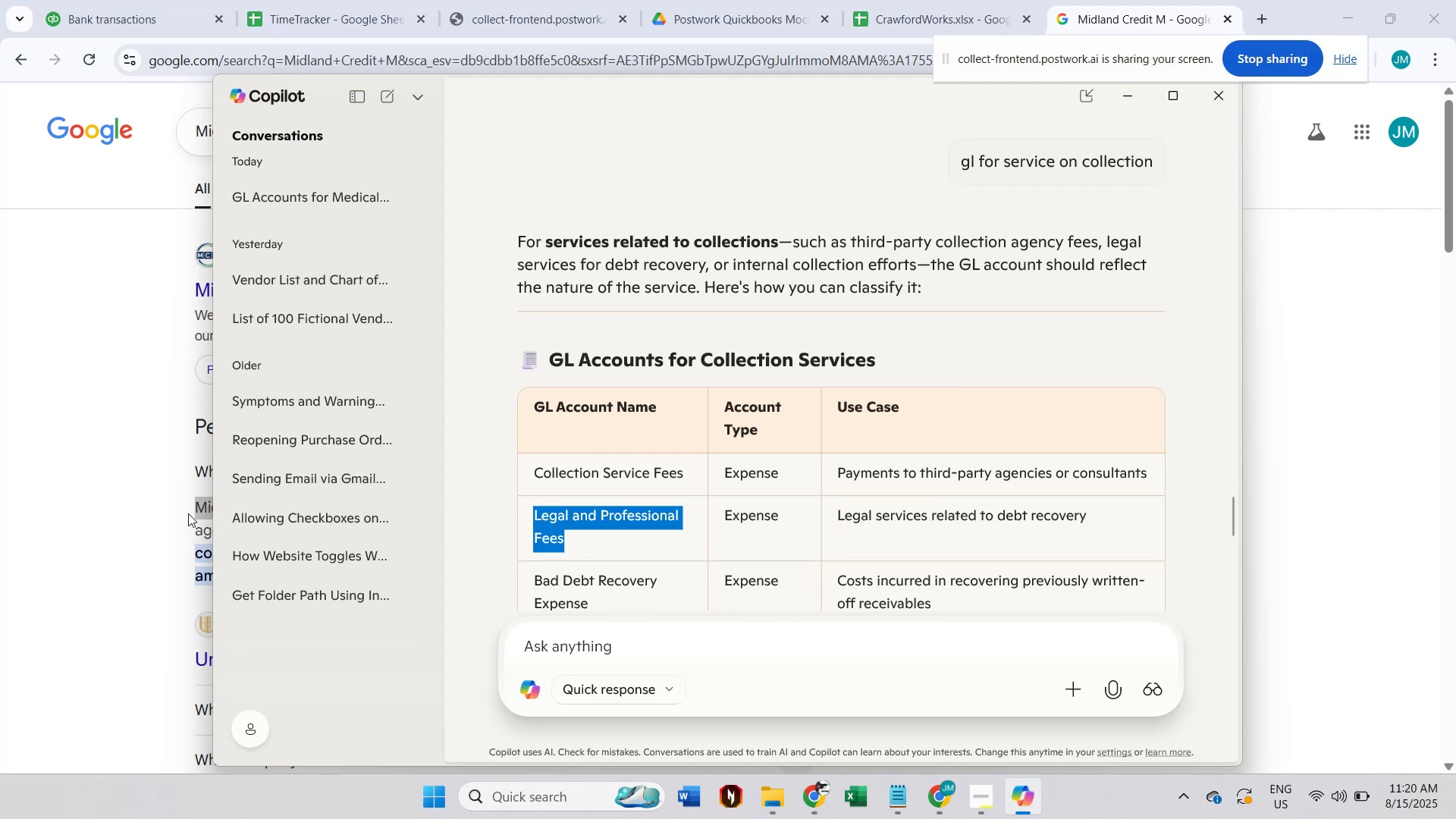 
left_click([96, 494])
 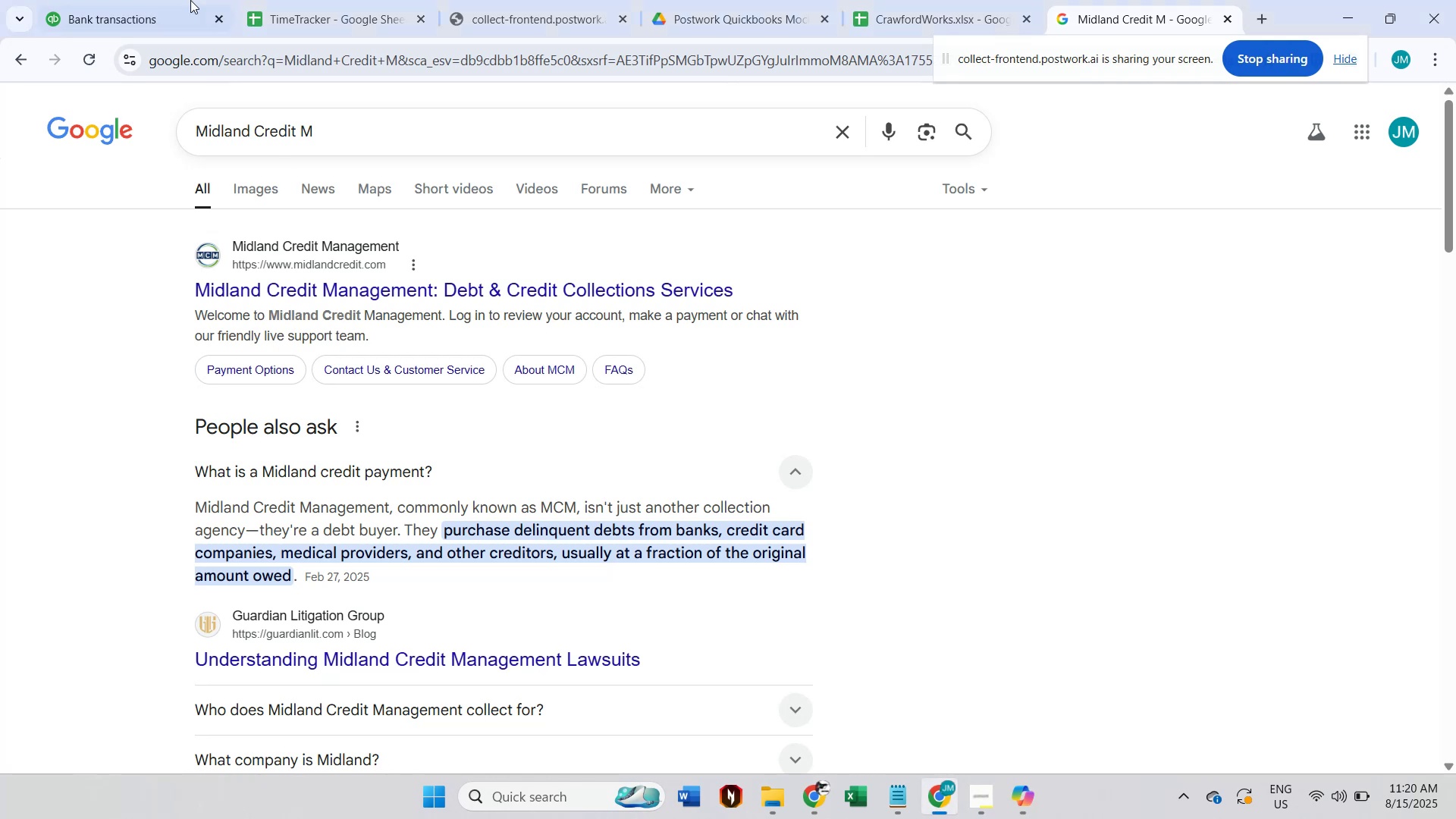 
left_click([165, 0])
 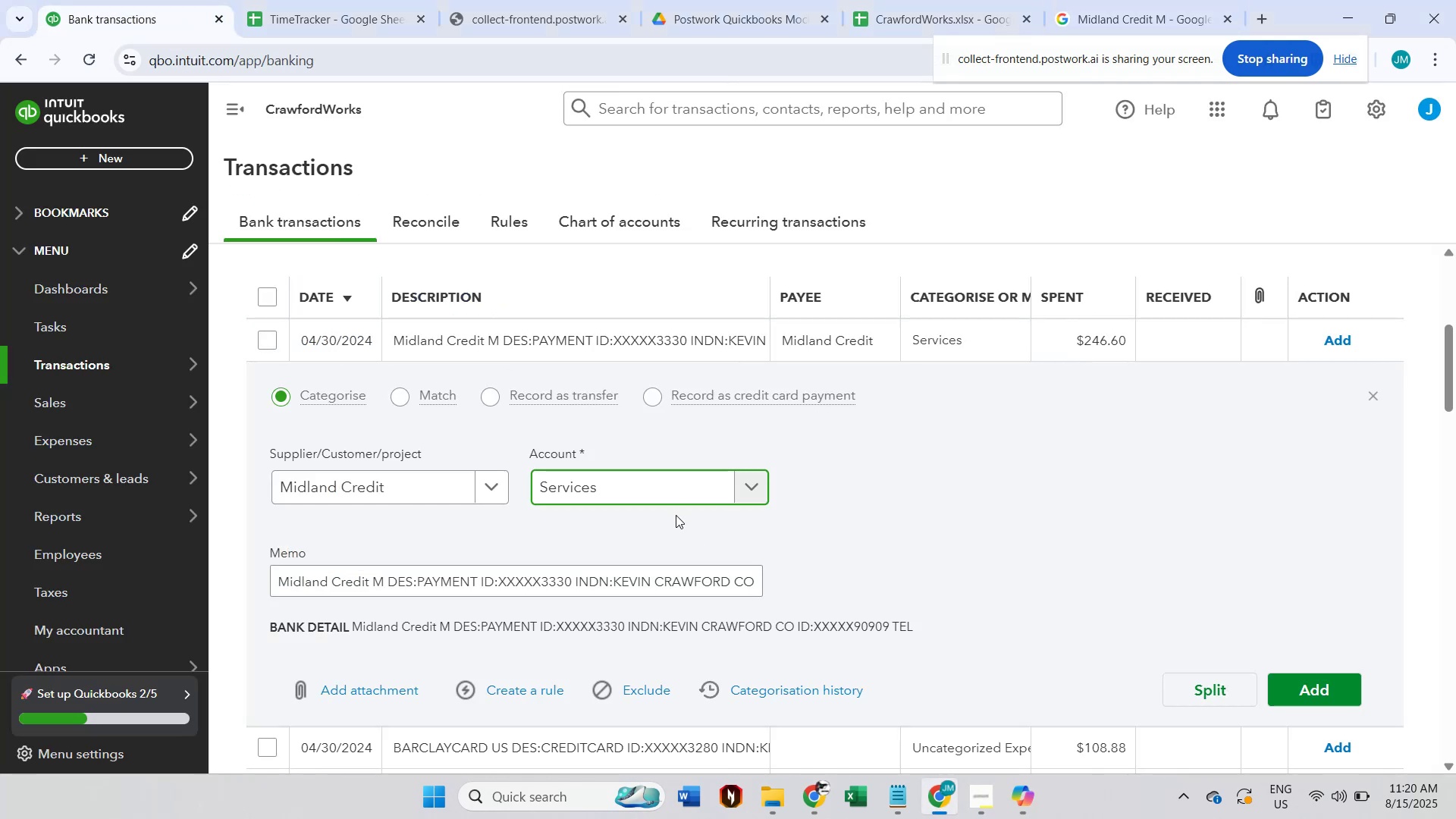 
key(Control+ControlLeft)
 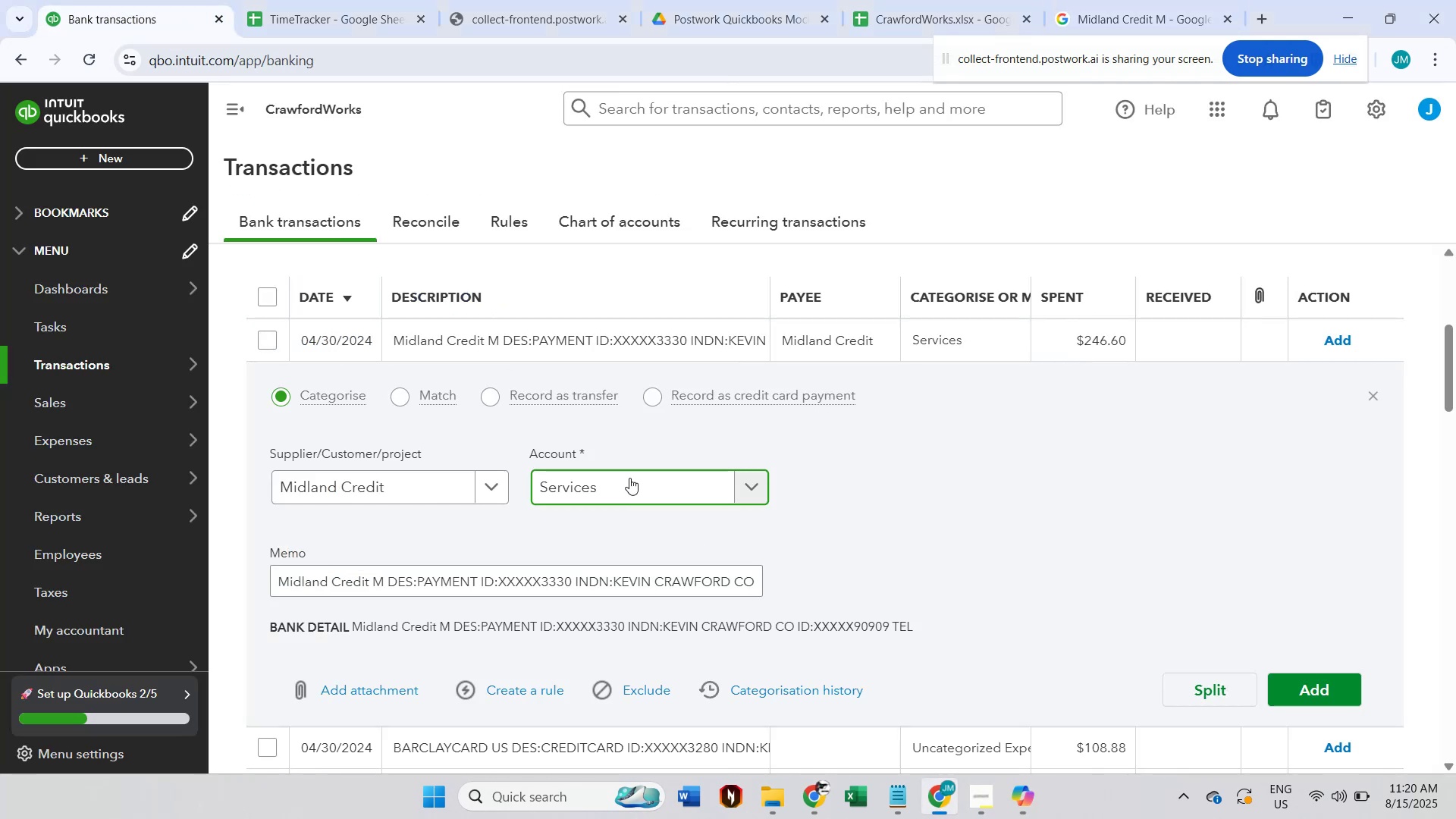 
key(Control+A)
 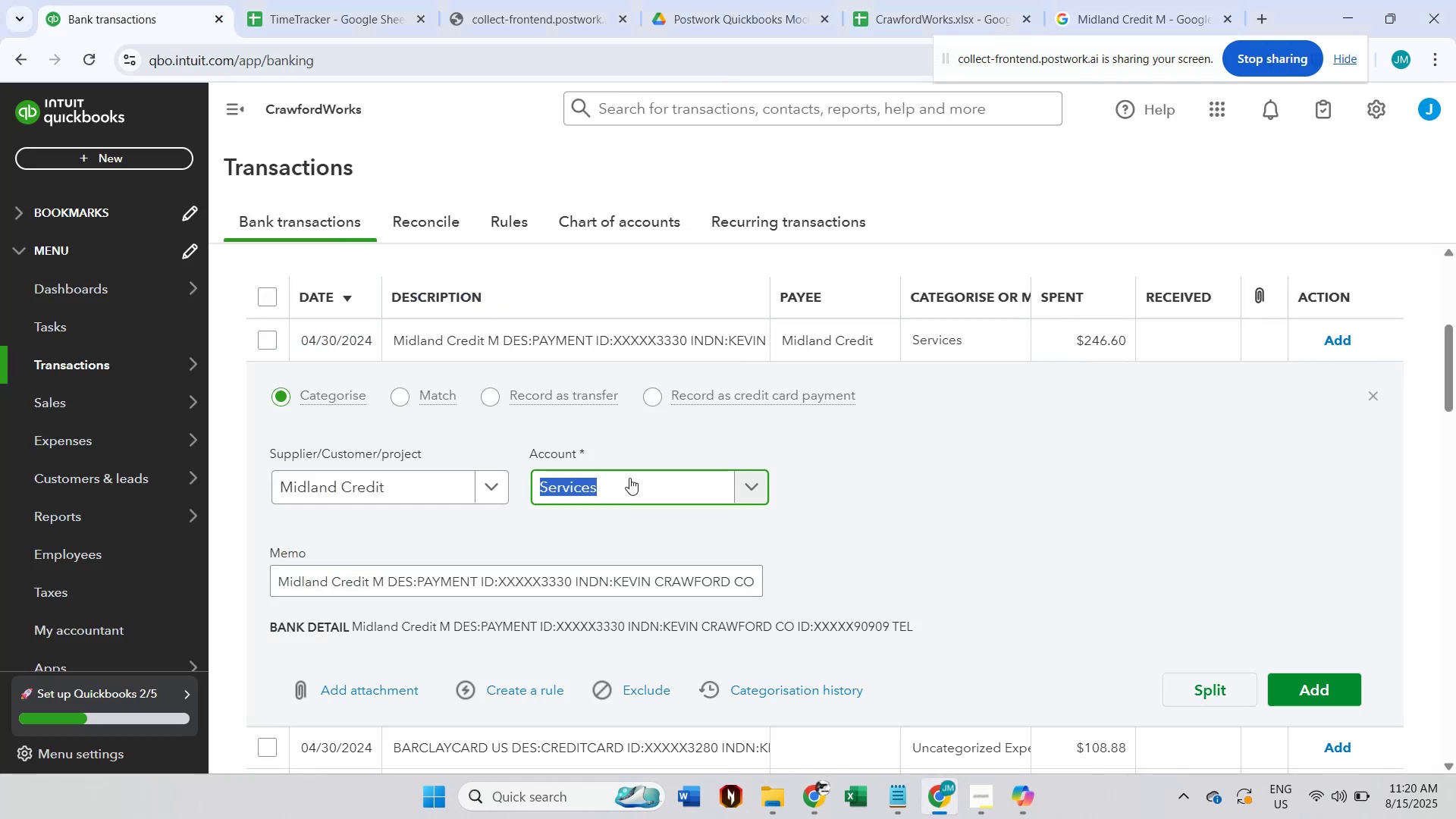 
type(legal)
 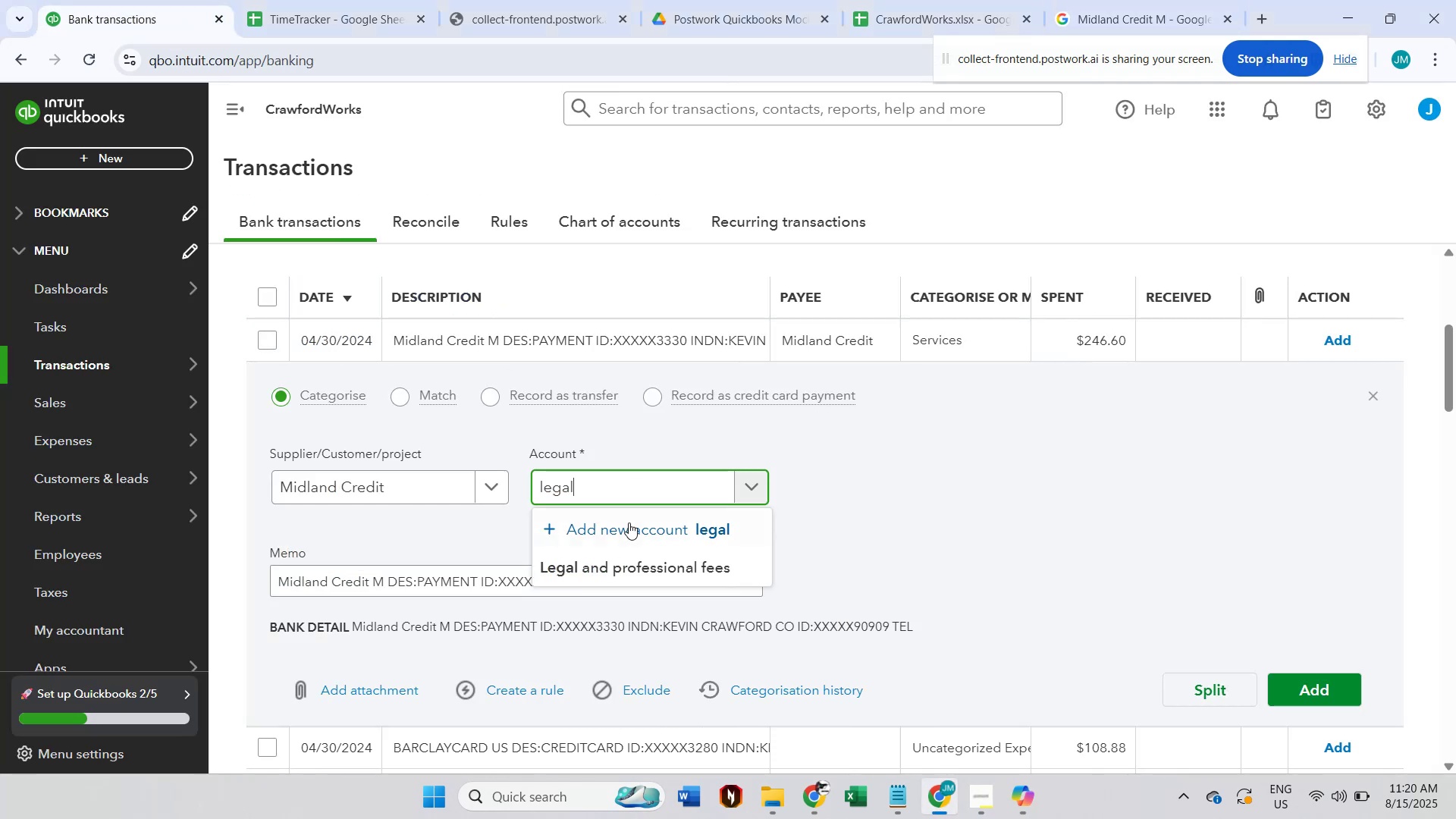 
left_click([623, 566])
 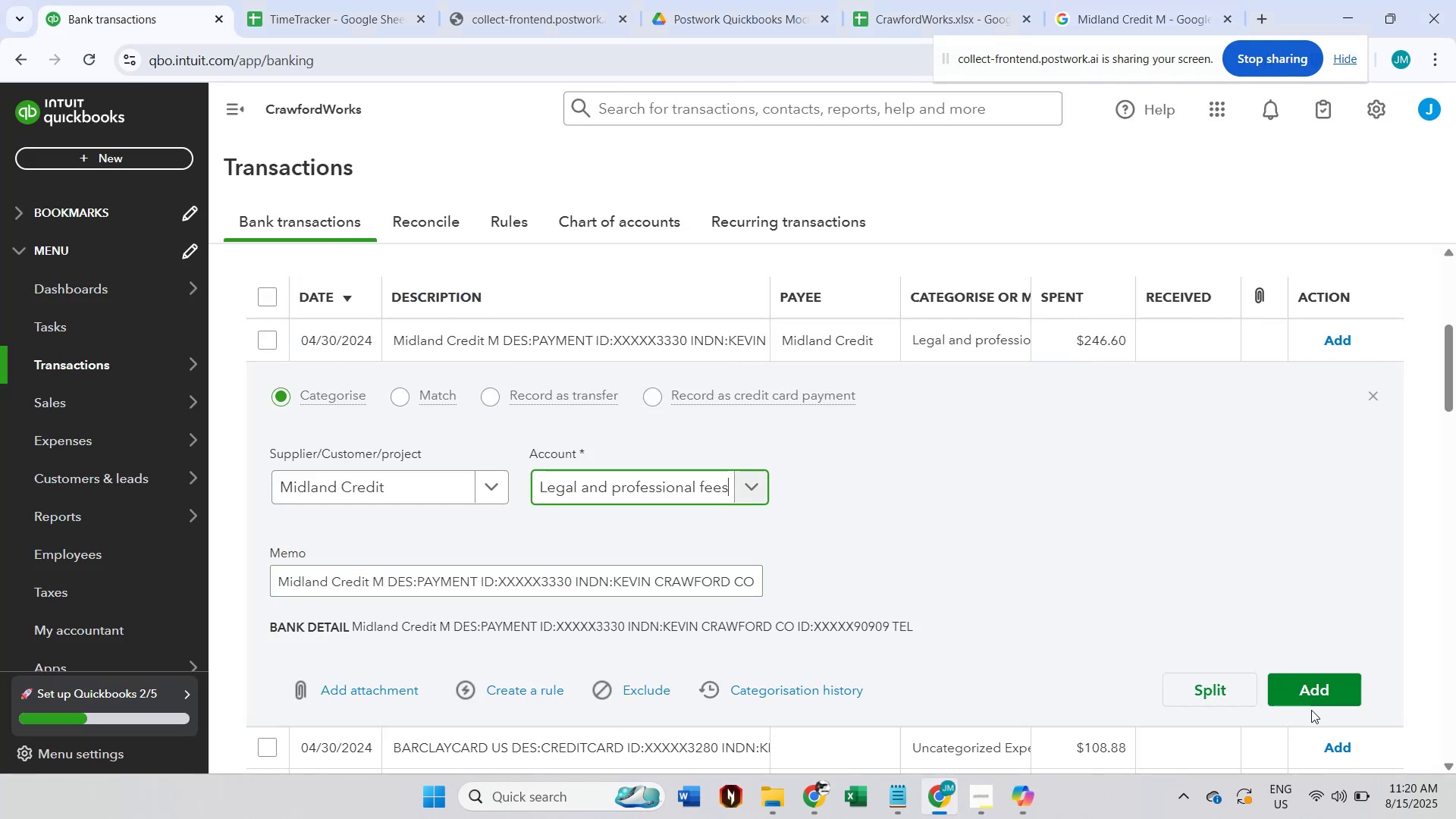 
left_click([1317, 692])
 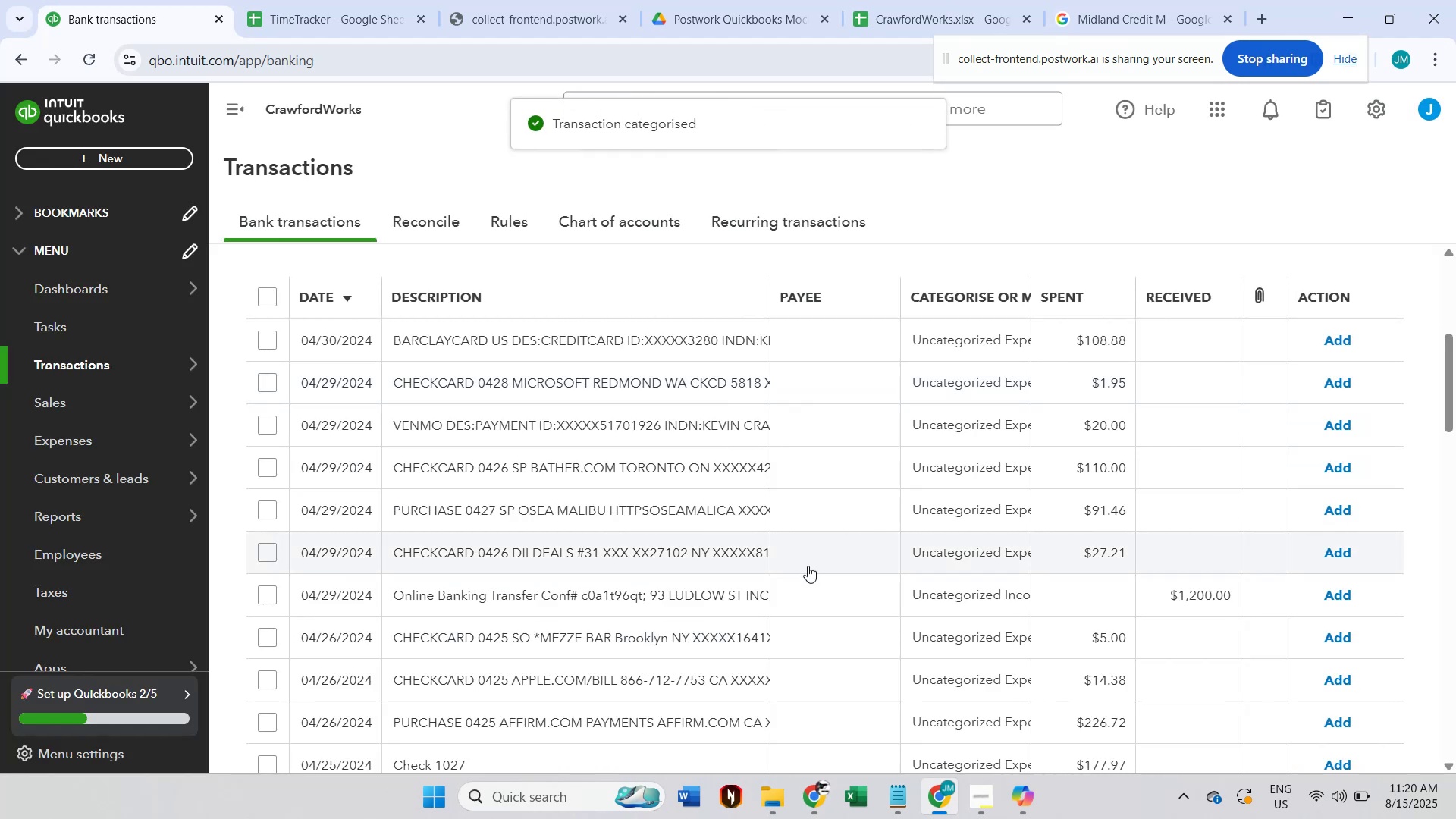 
scroll: coordinate [942, 271], scroll_direction: up, amount: 3.0
 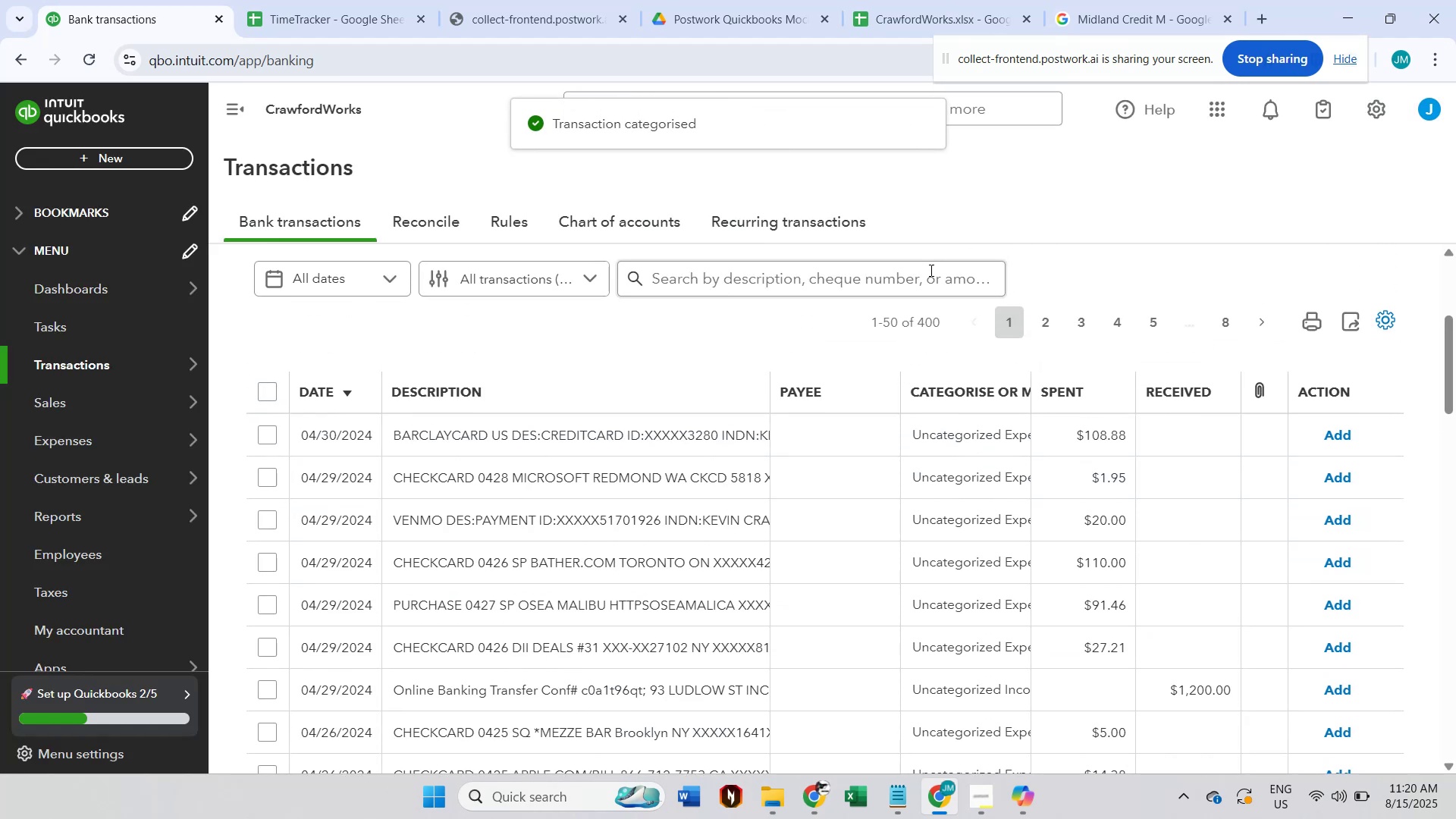 
left_click([905, 274])
 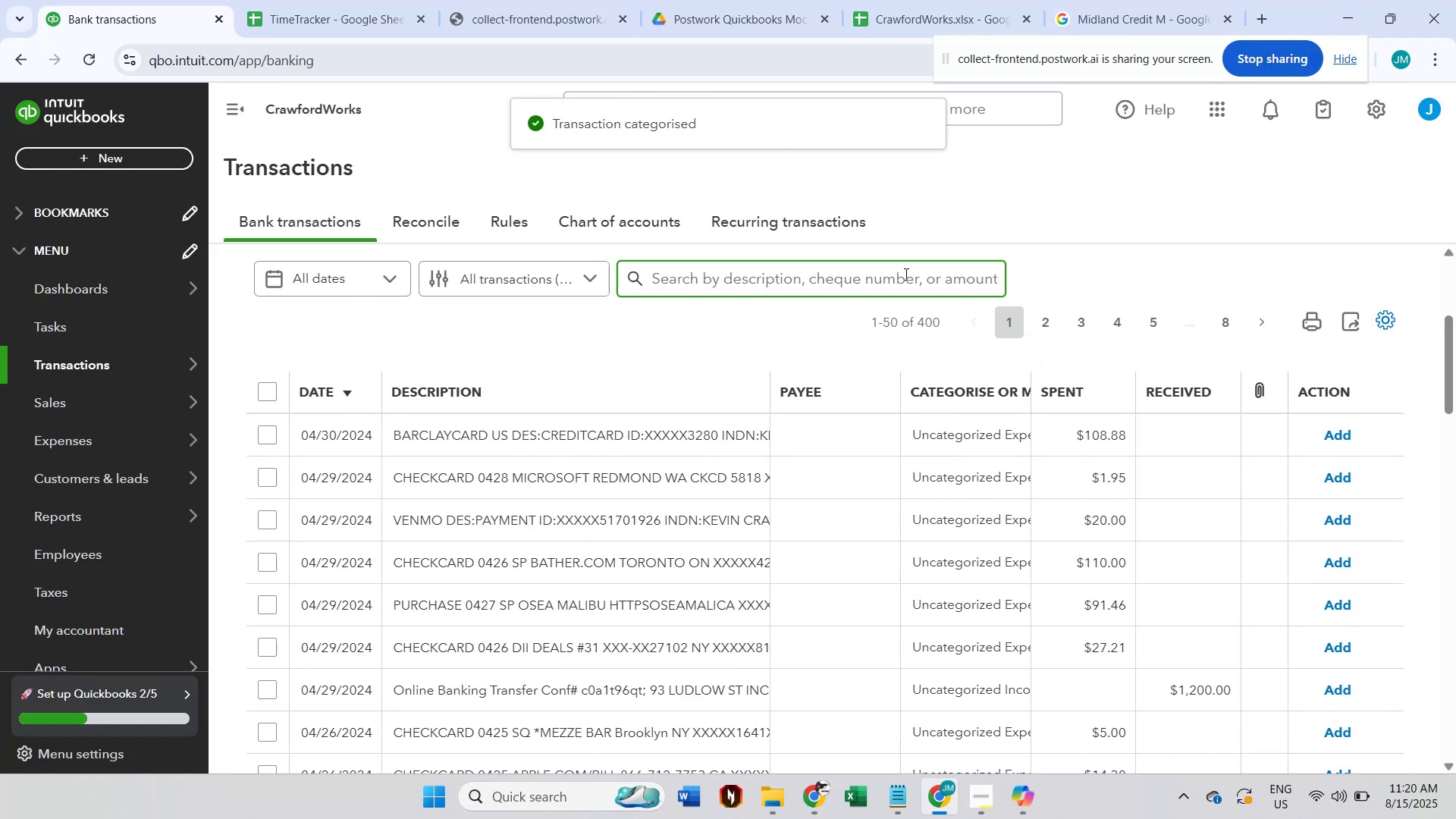 
type(midland)
 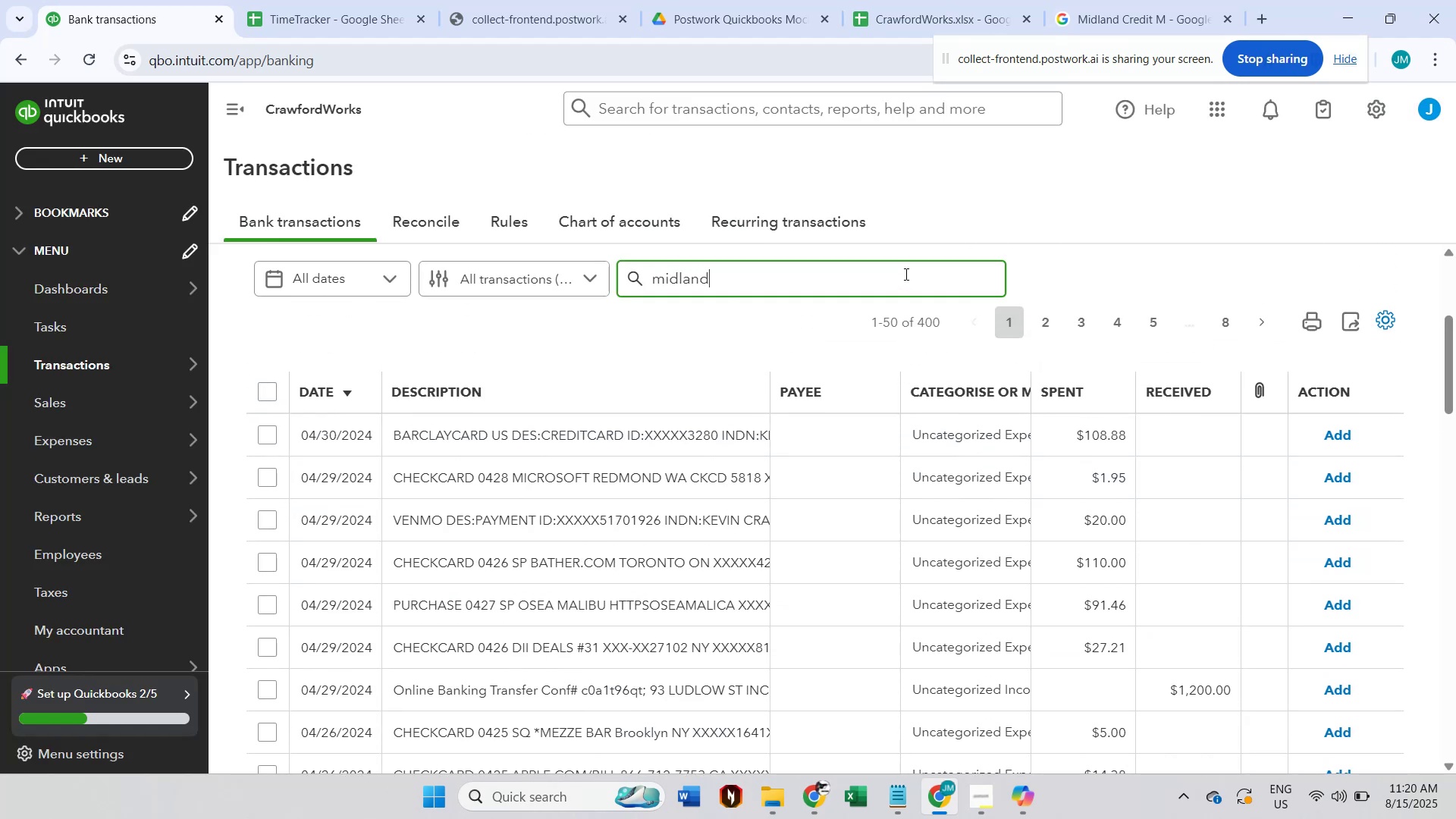 
key(Enter)
 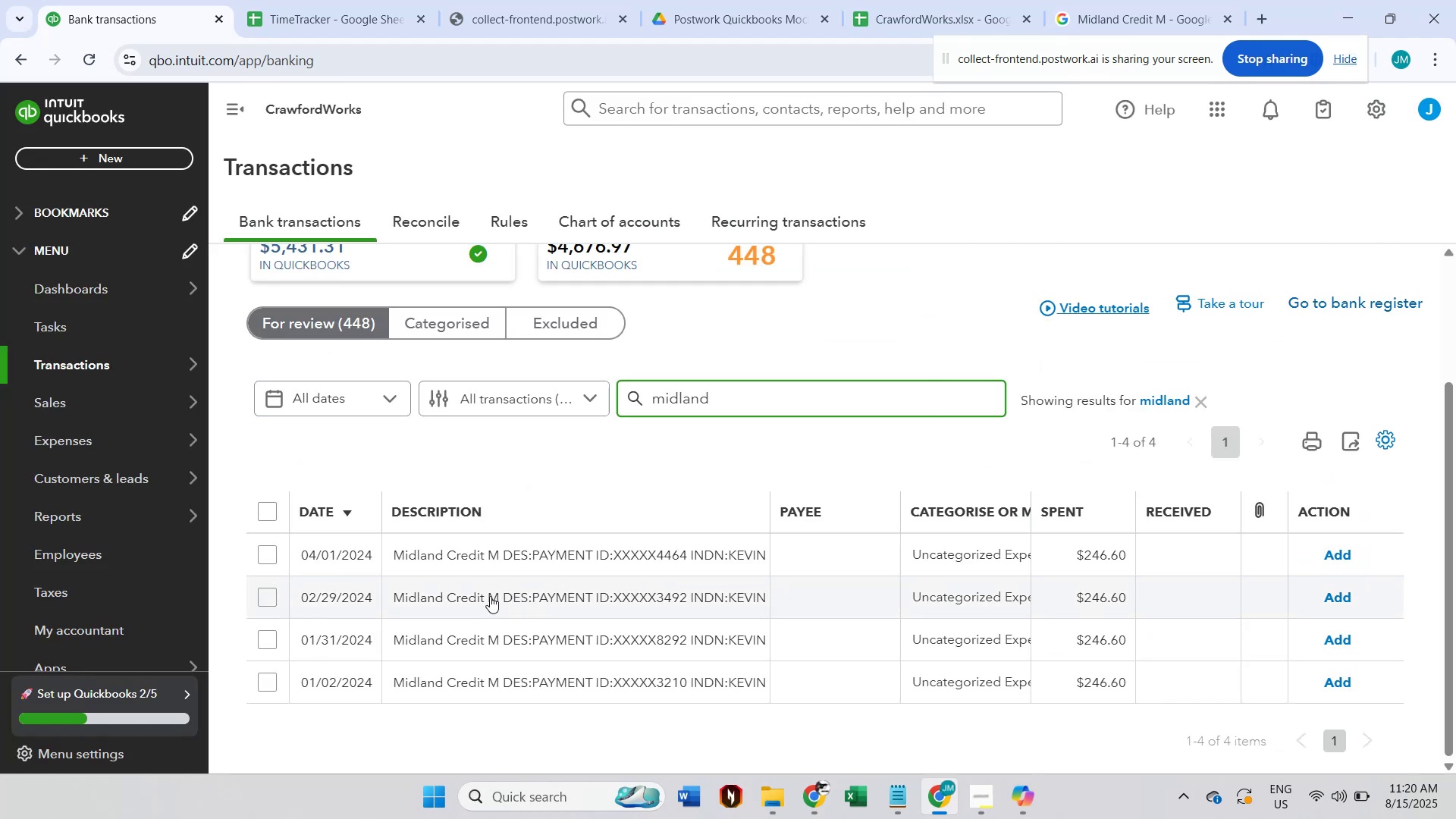 
left_click([266, 510])
 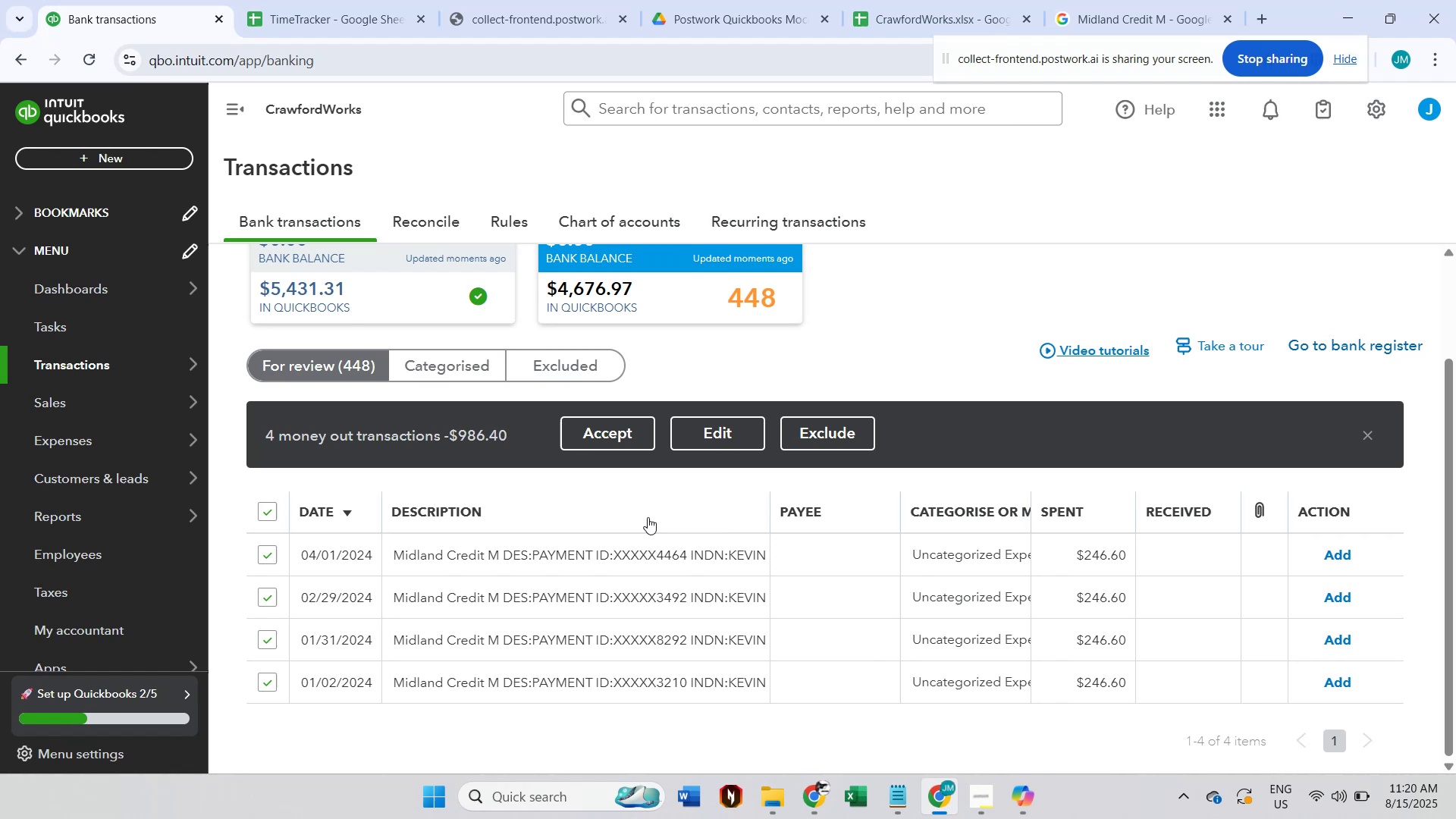 
left_click([726, 428])
 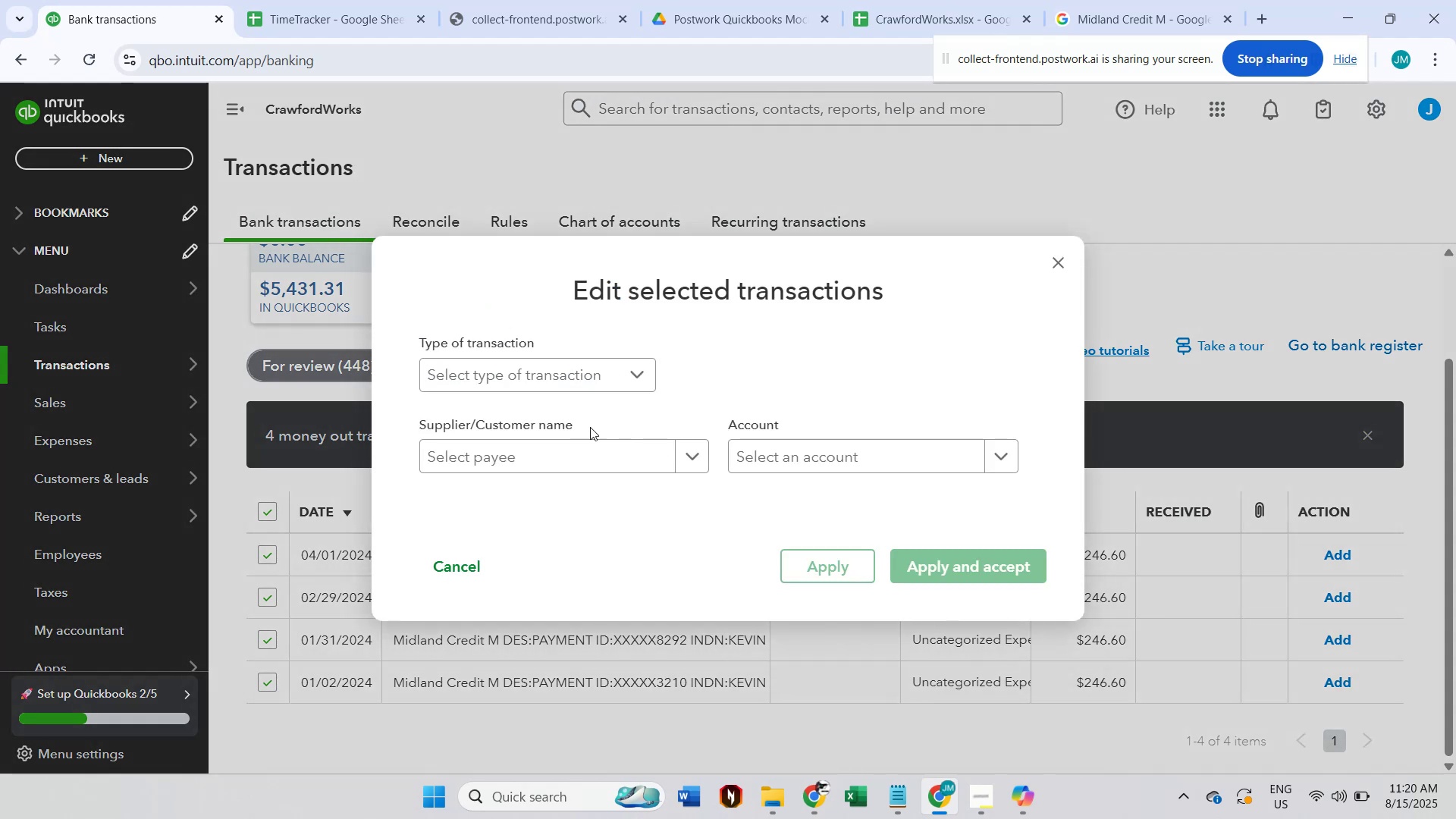 
left_click([516, 458])
 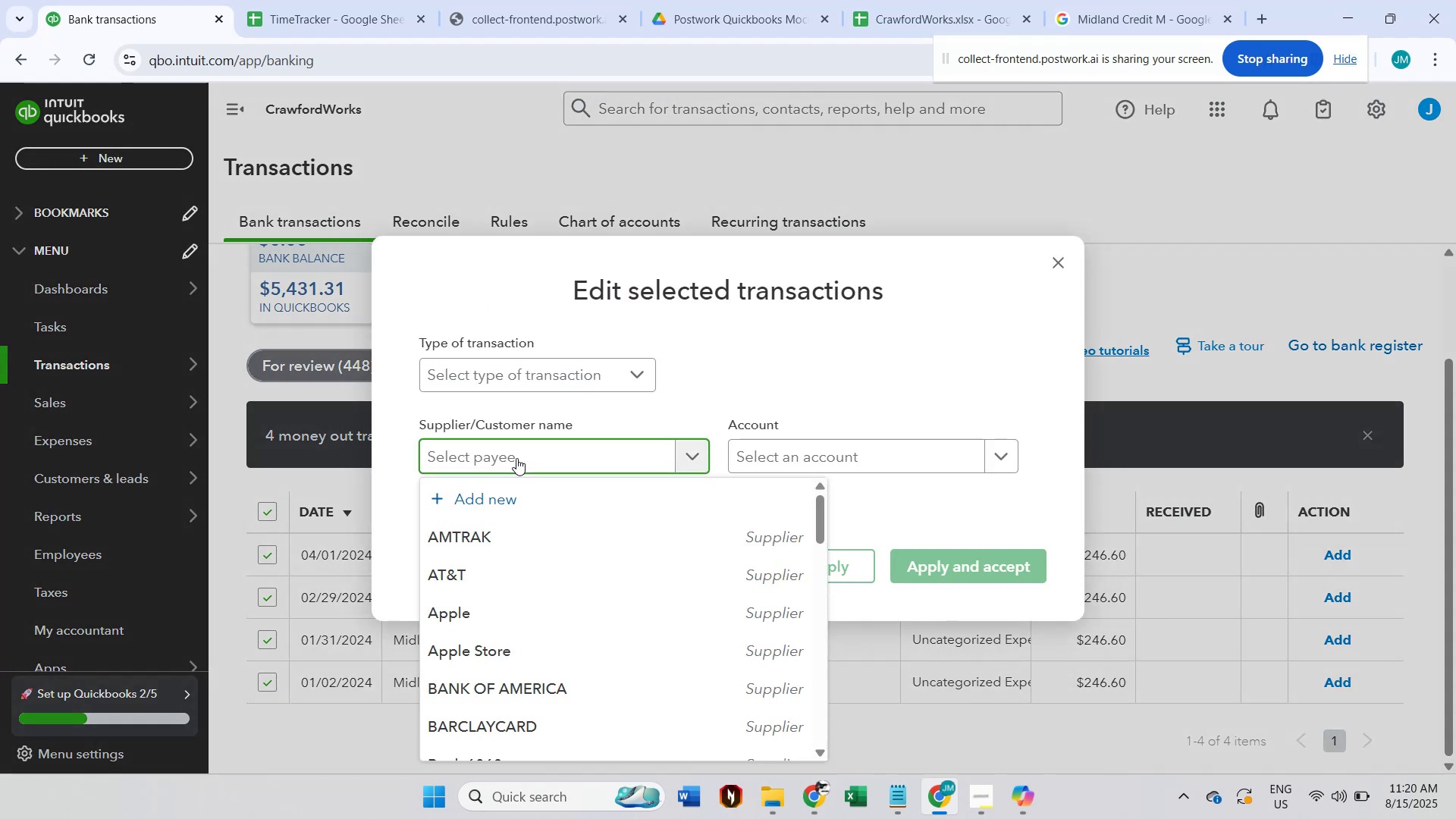 
type(midl)
 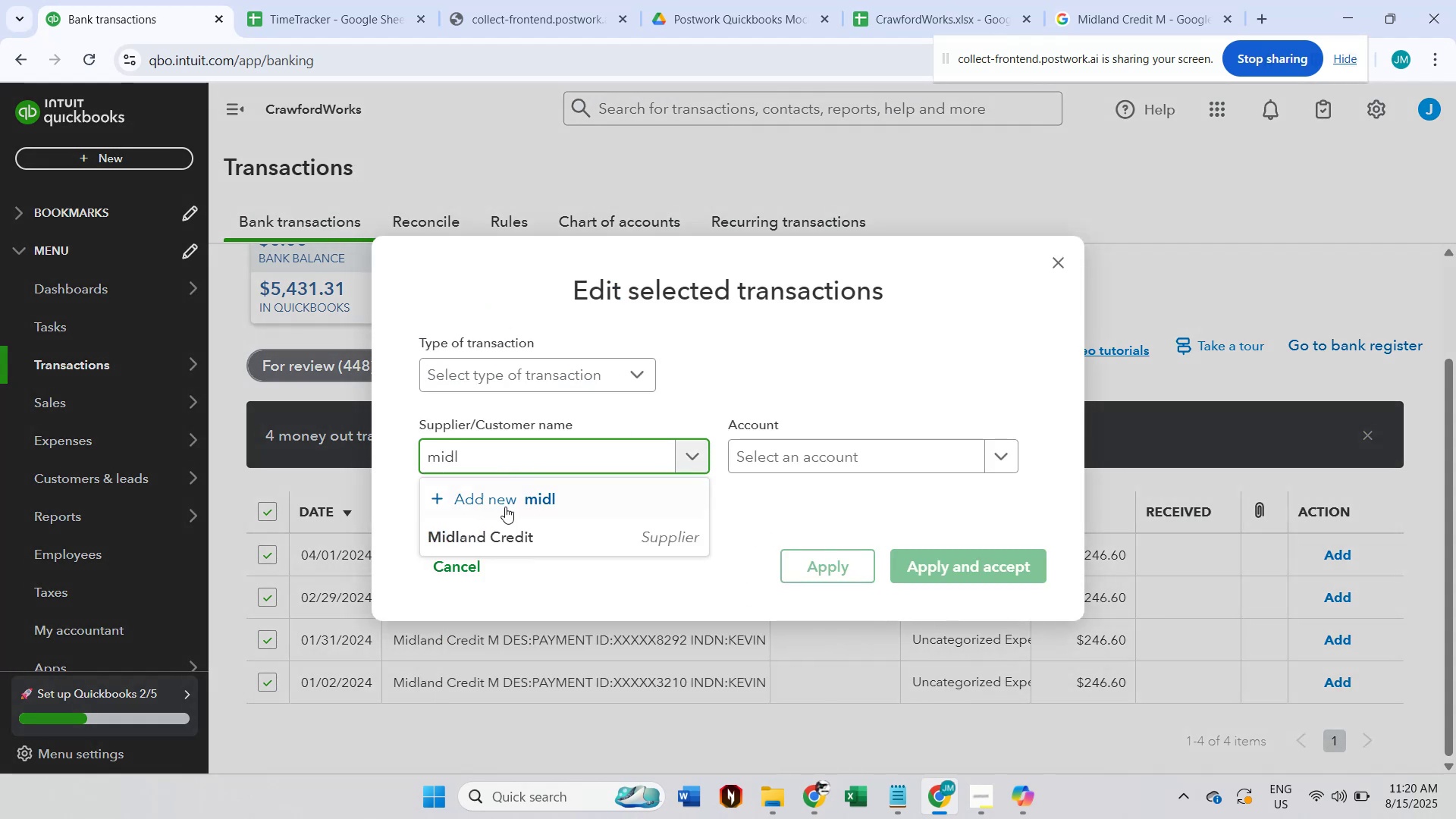 
left_click([512, 536])
 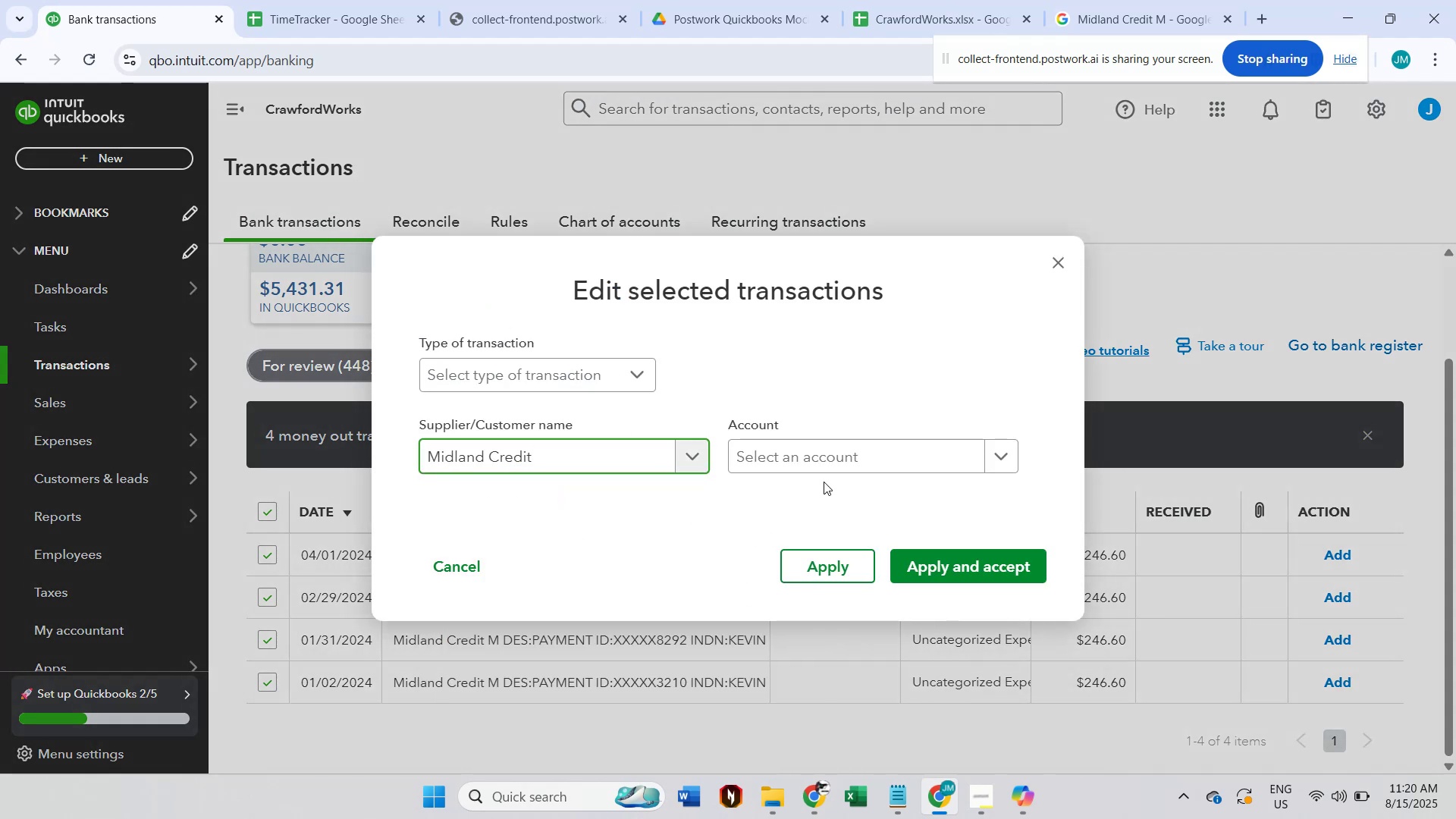 
left_click([835, 464])
 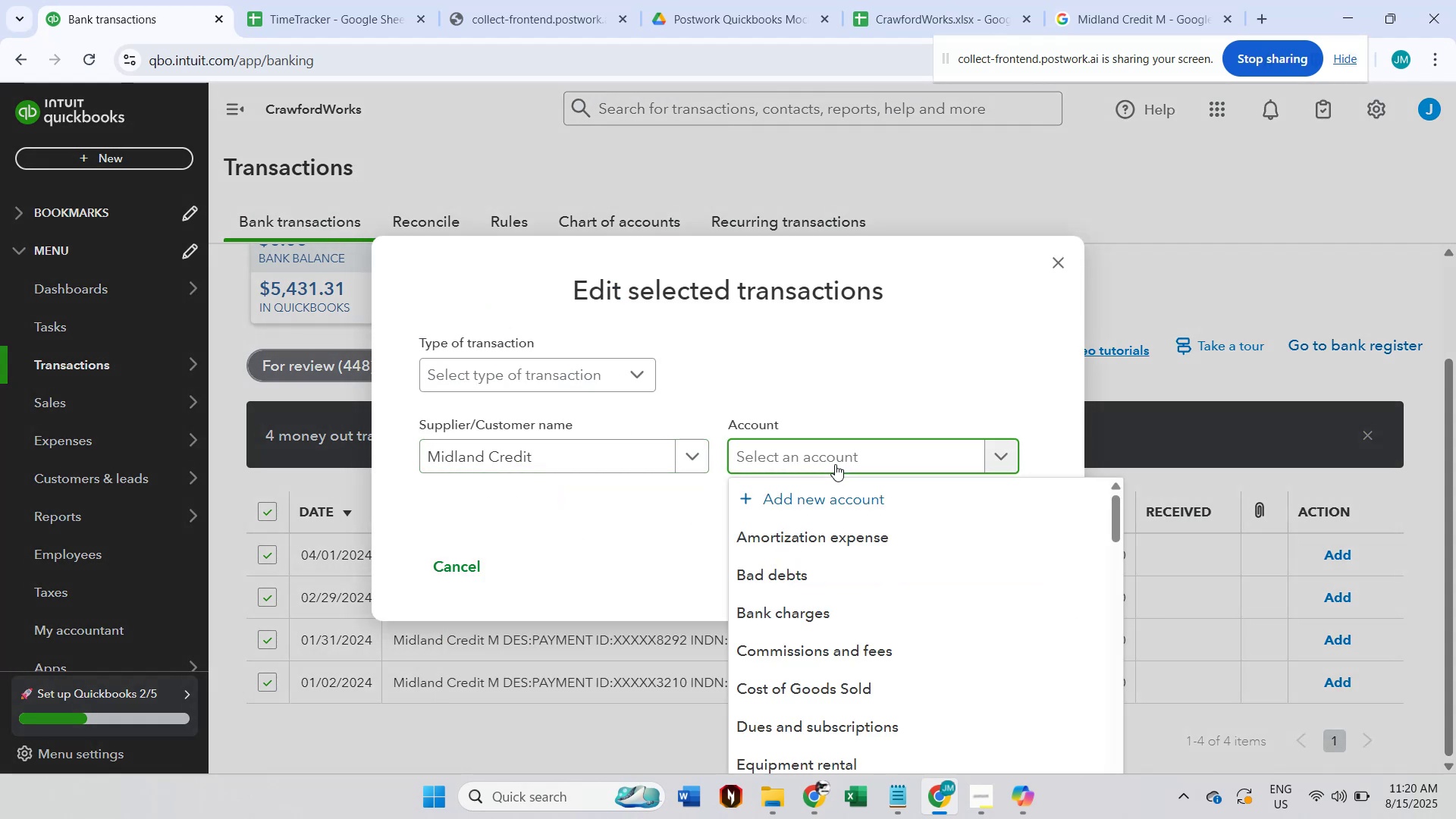 
type(legal)
 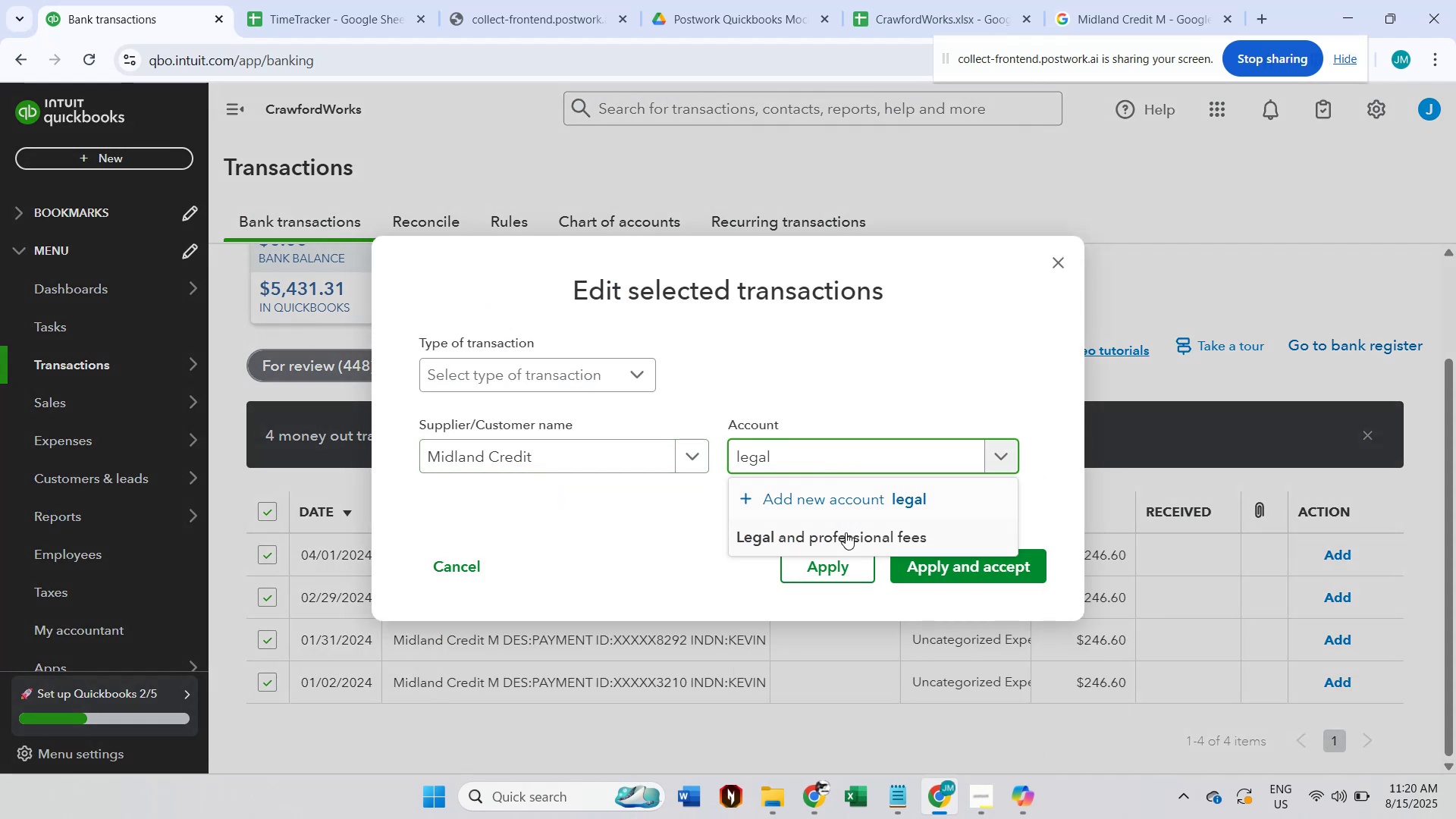 
left_click([844, 535])
 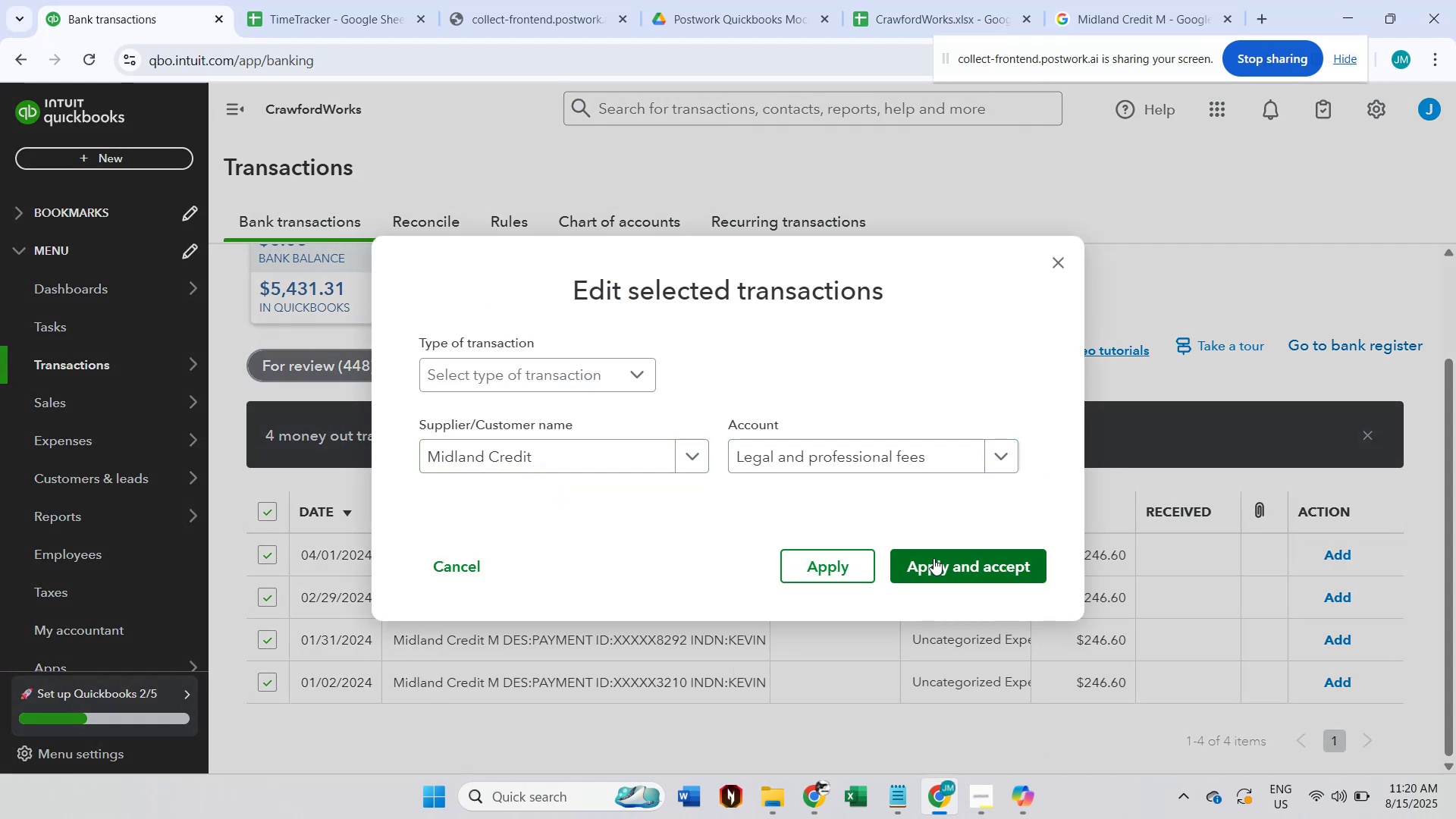 
left_click([934, 558])
 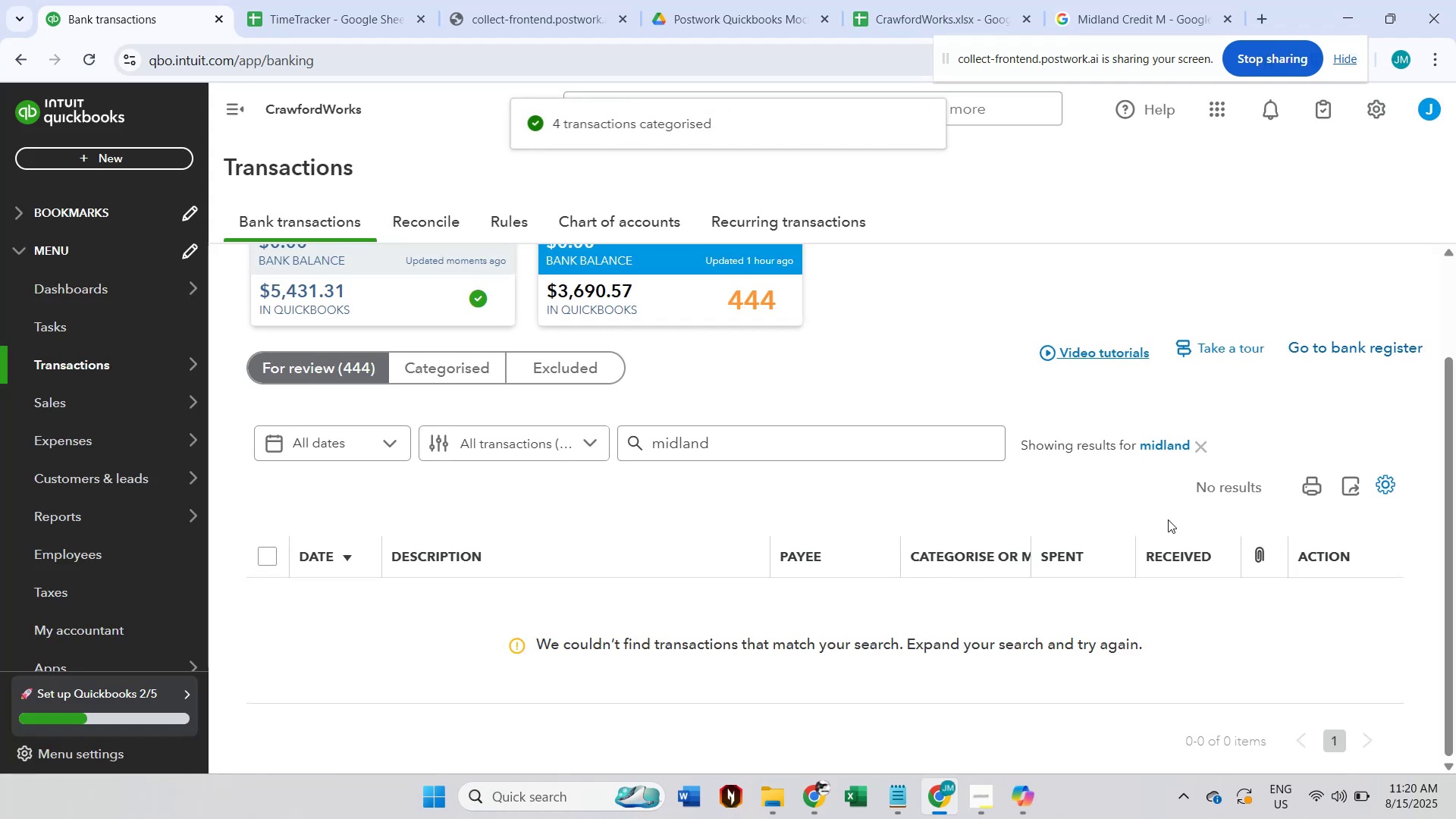 
left_click([1196, 450])
 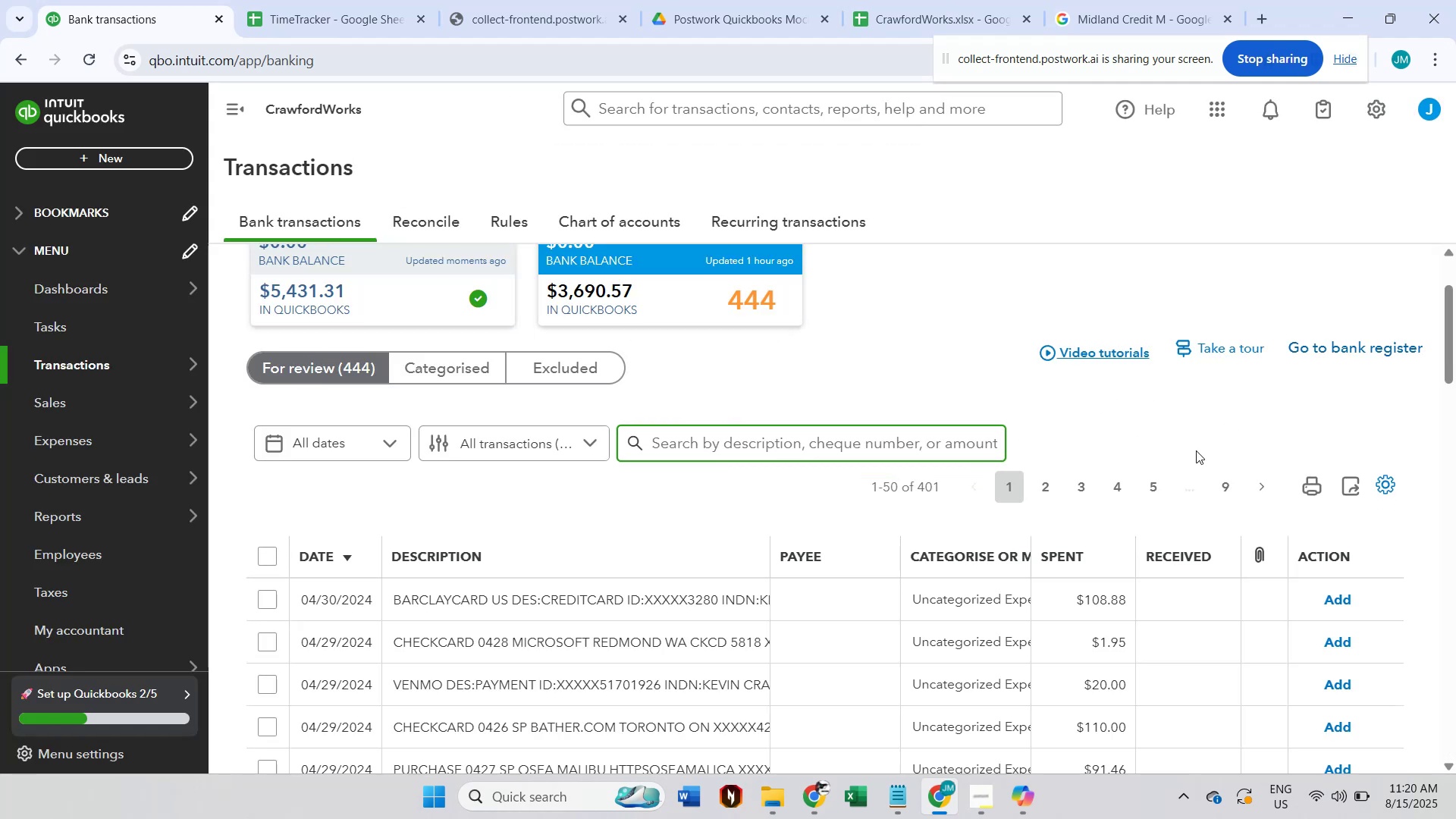 
scroll: coordinate [1196, 450], scroll_direction: down, amount: 1.0
 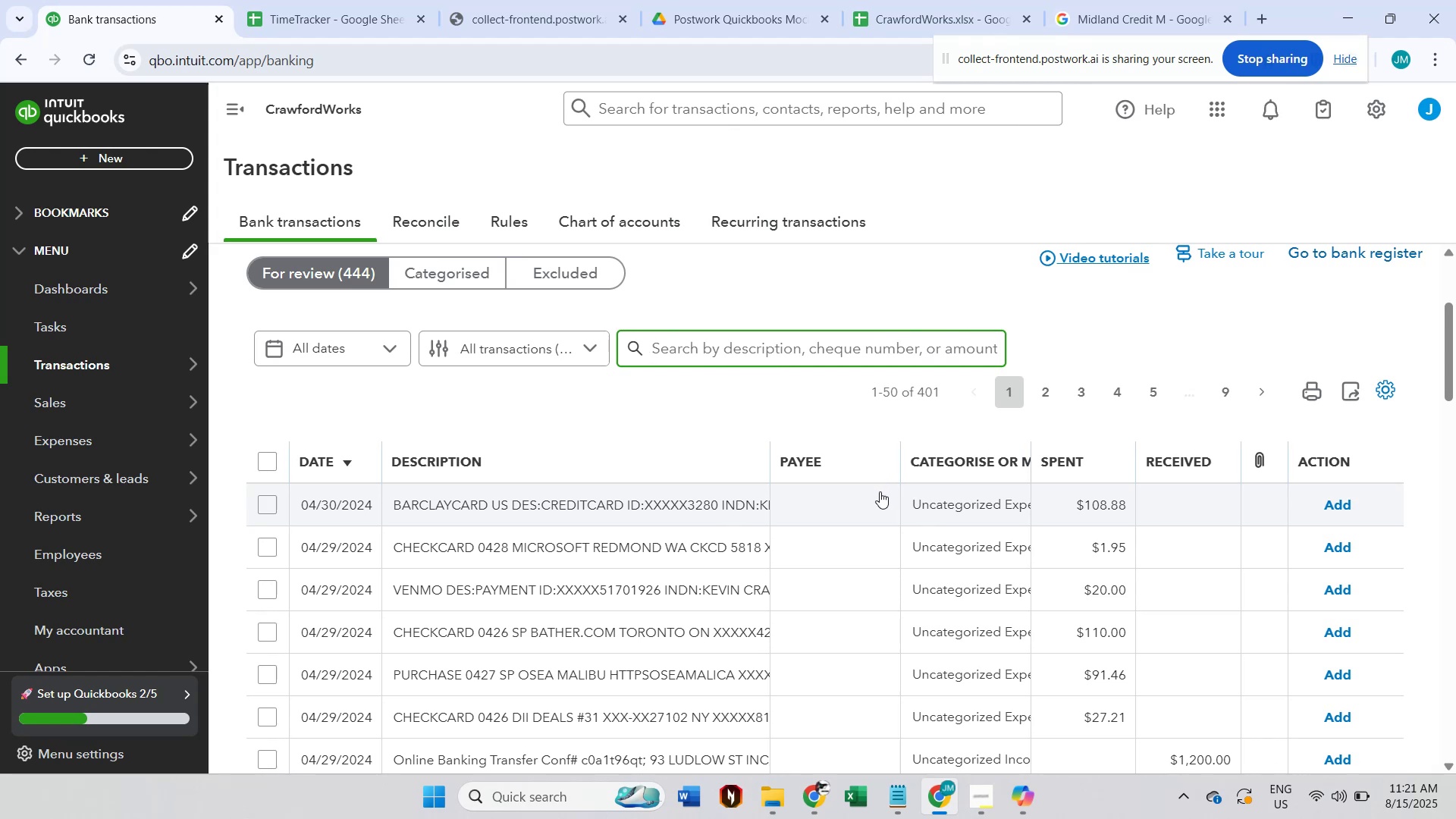 
wait(7.35)
 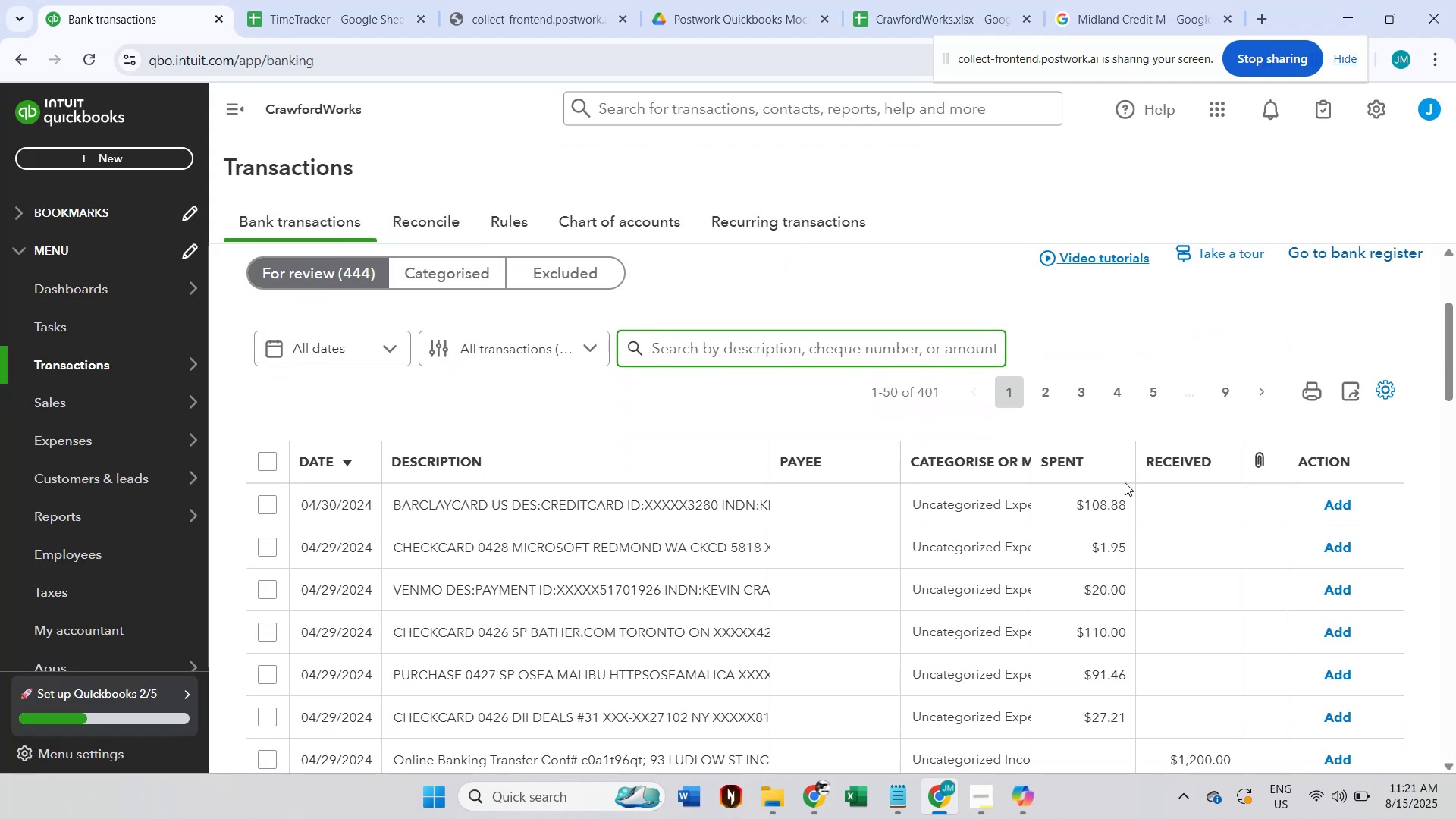 
left_click([573, 499])
 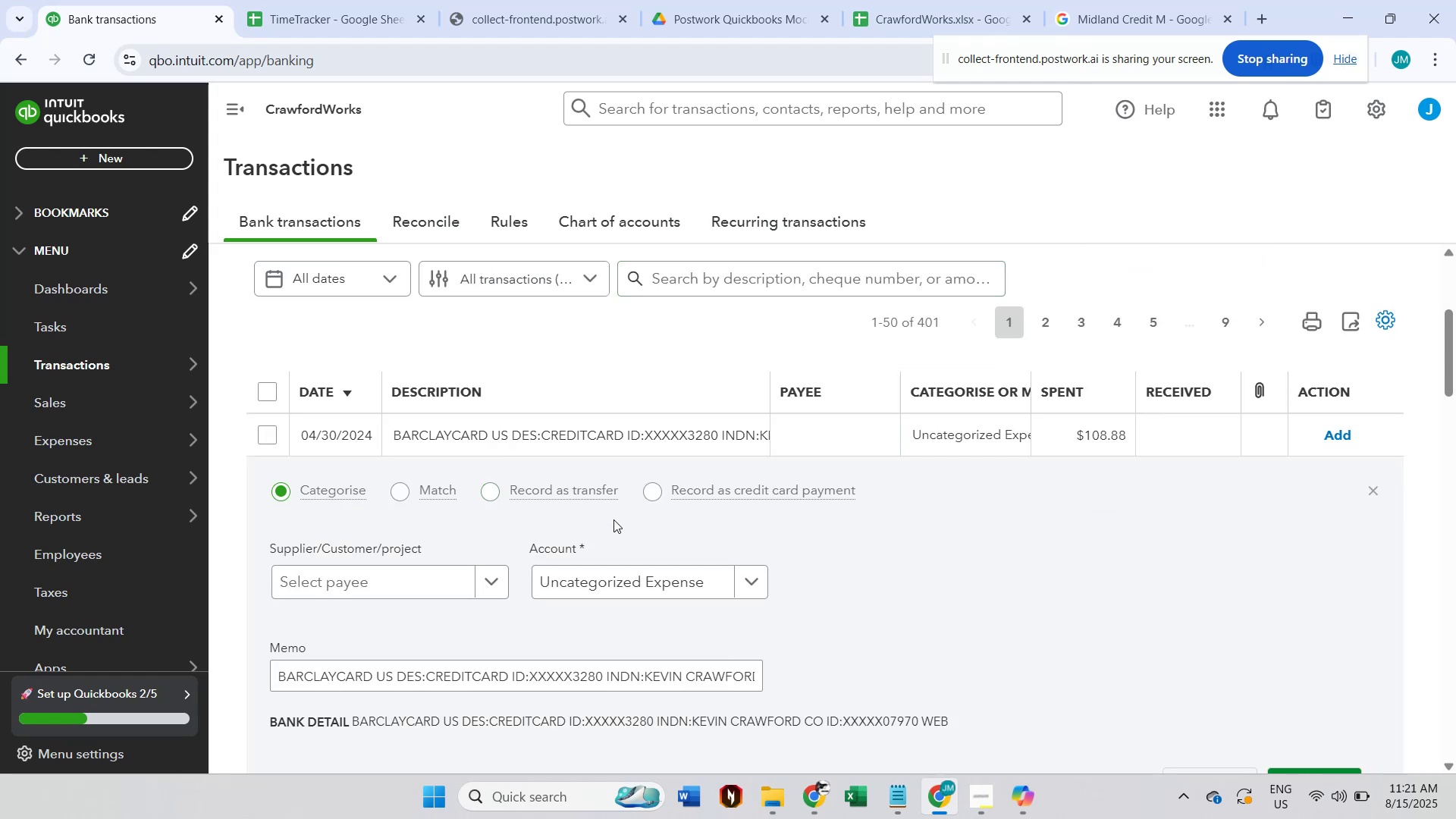 
double_click([381, 717])
 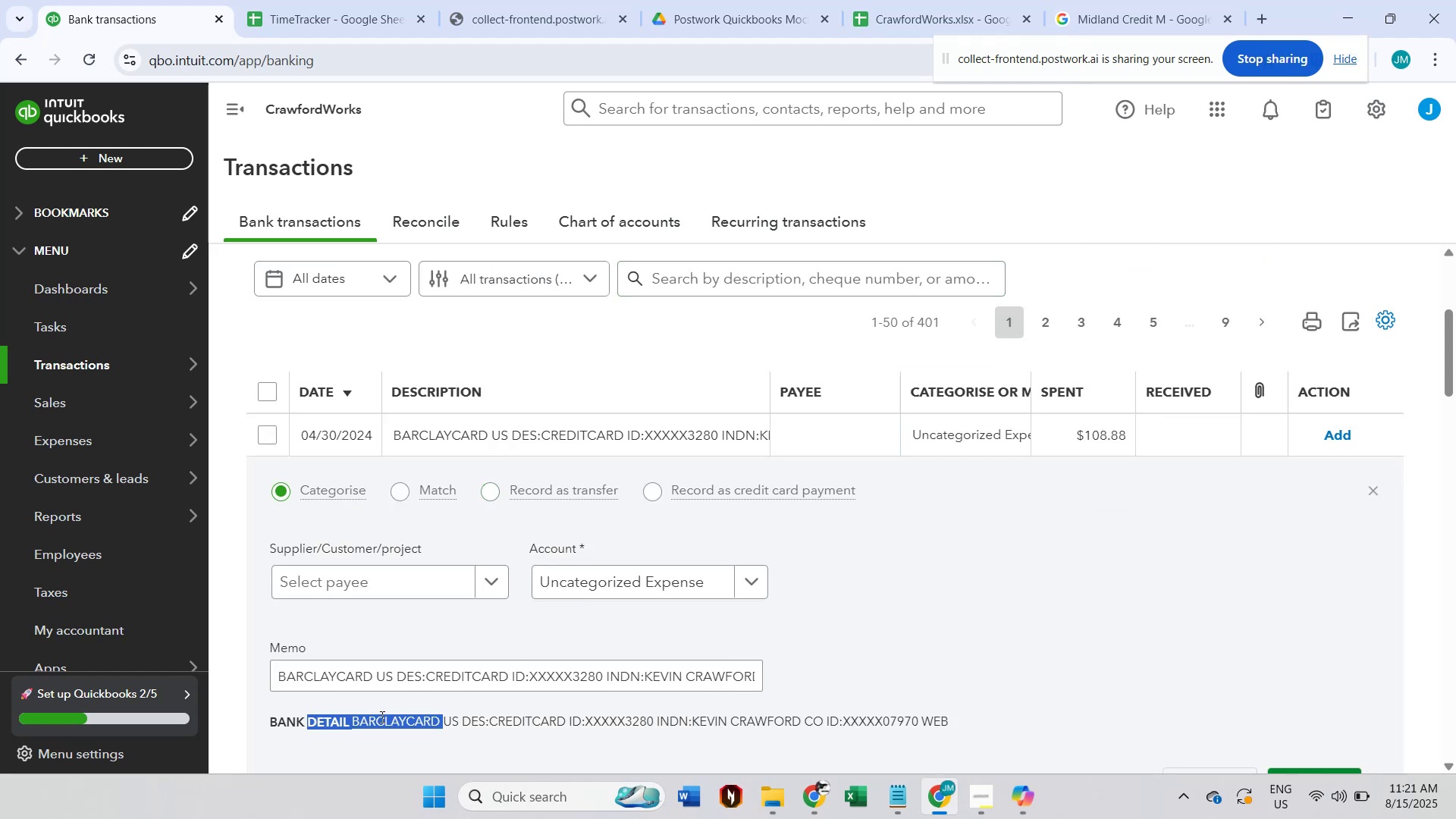 
left_click([388, 728])
 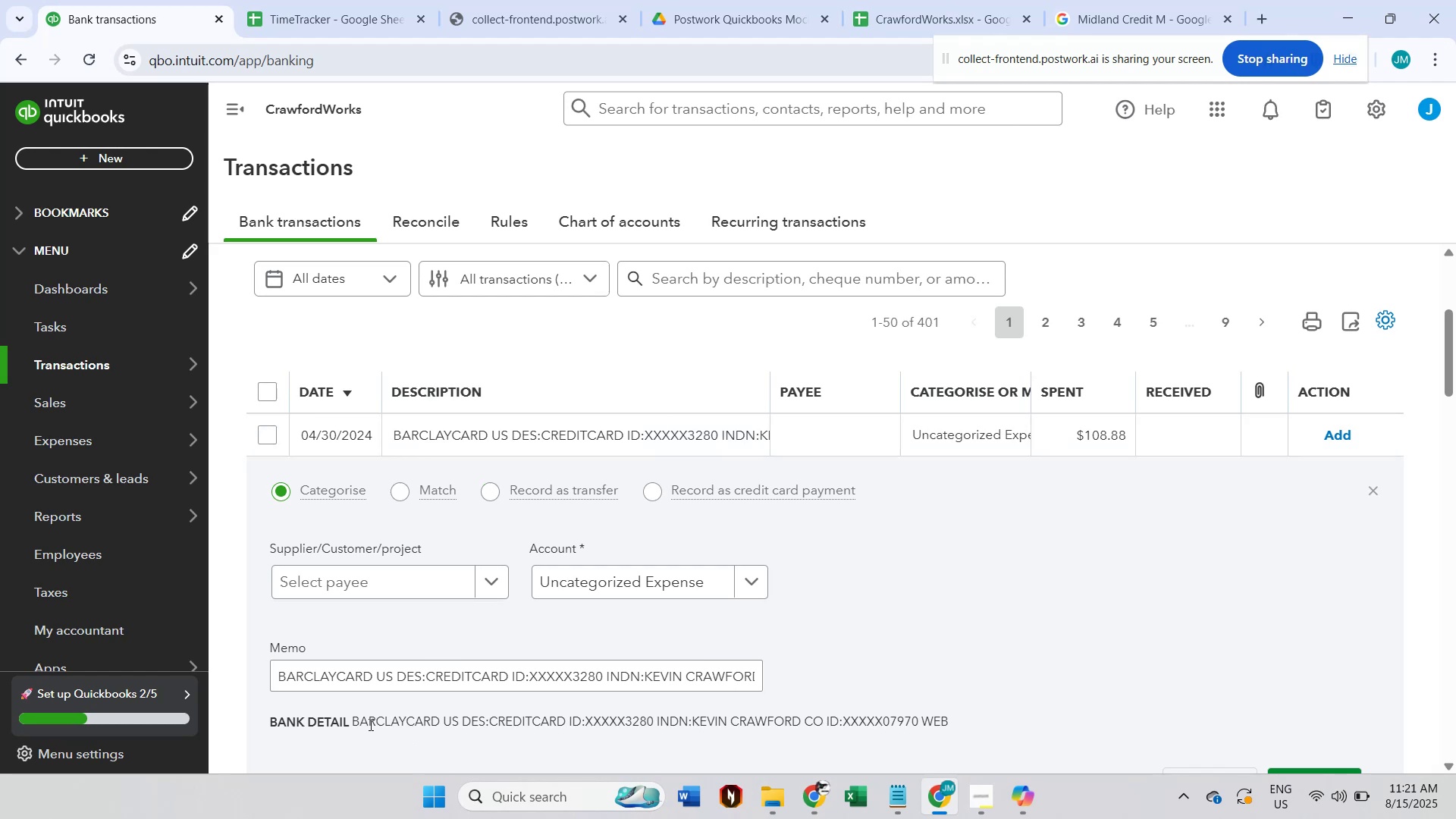 
left_click([333, 679])
 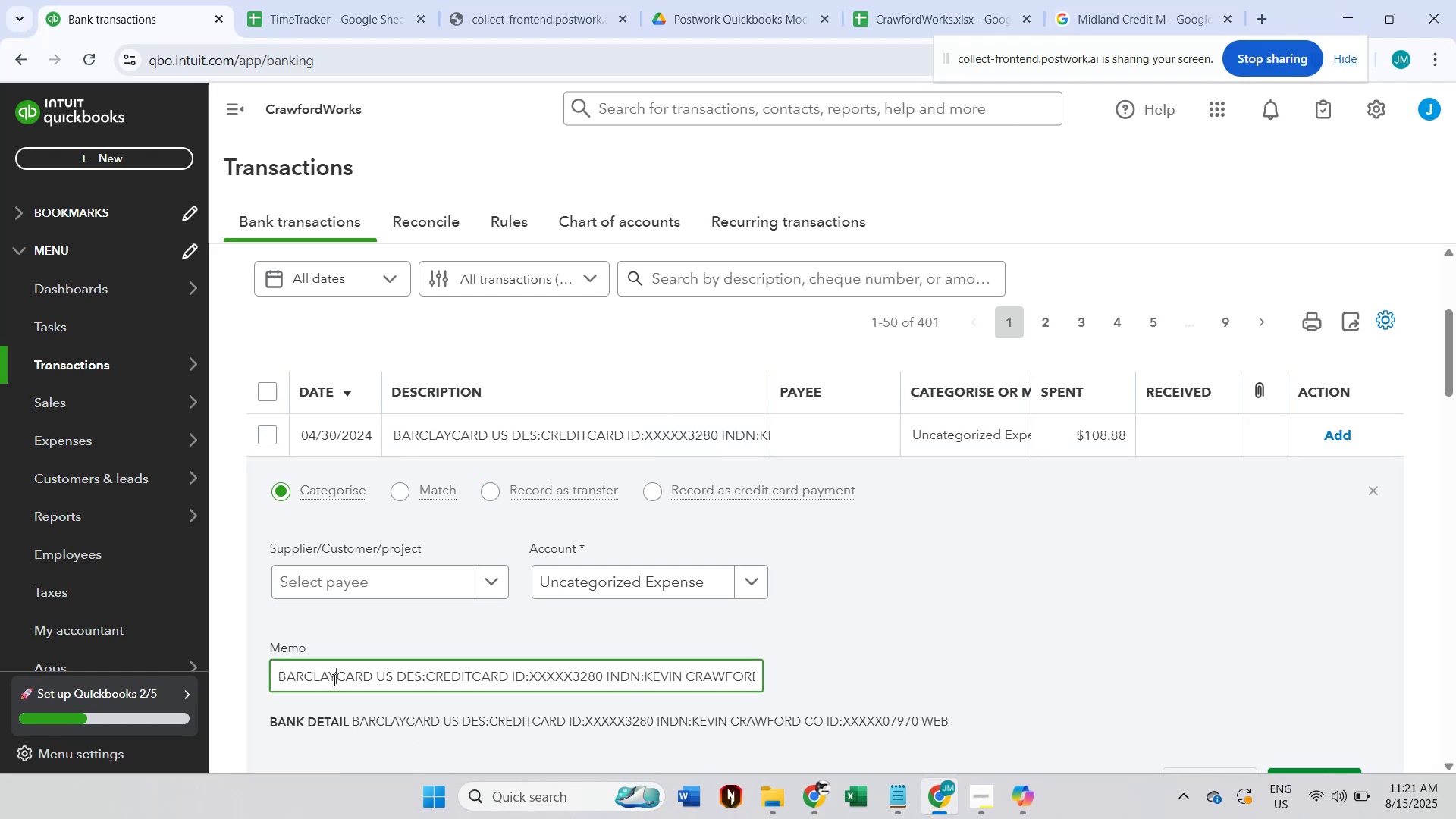 
key(Control+ControlLeft)
 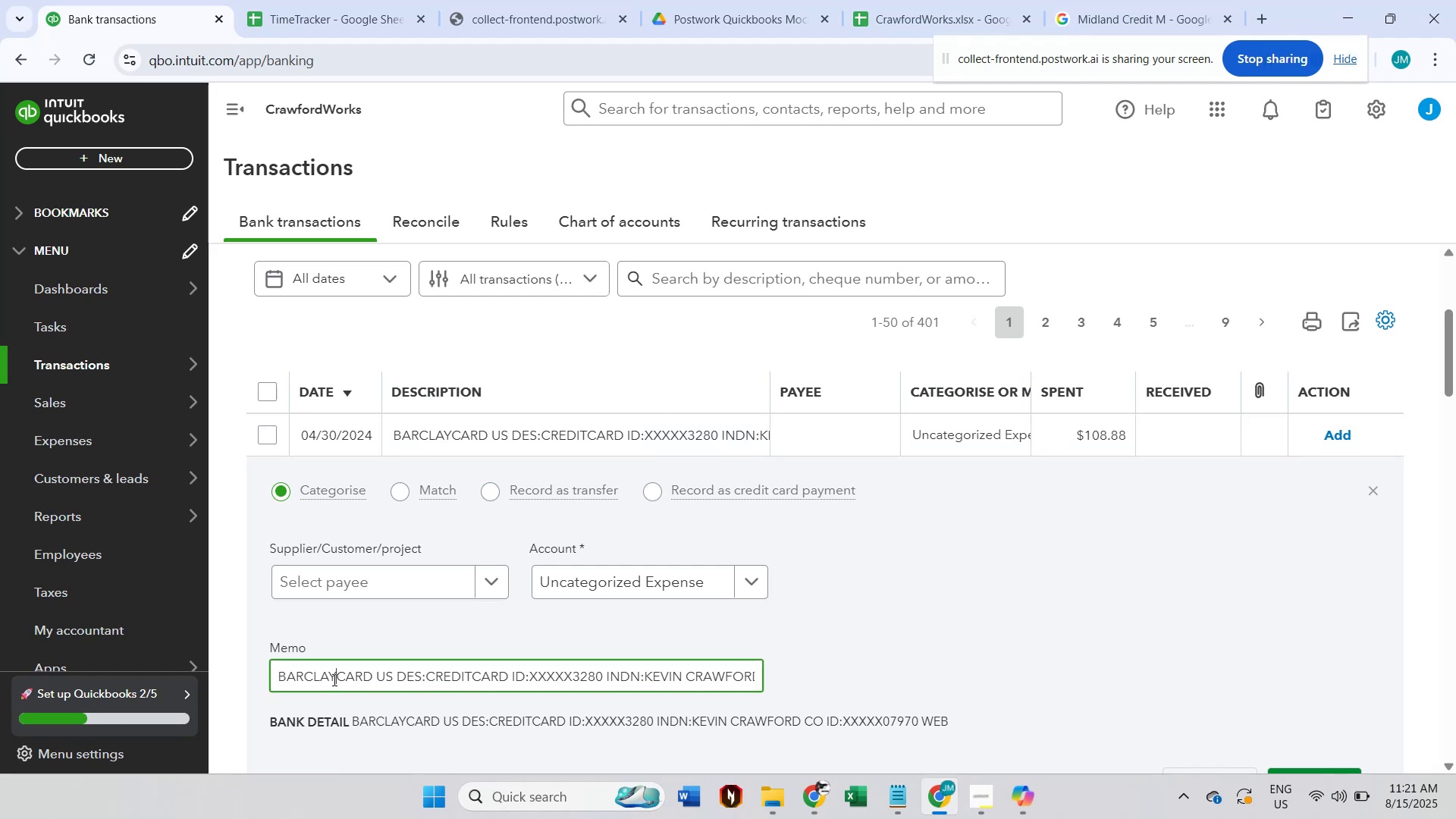 
double_click([333, 679])
 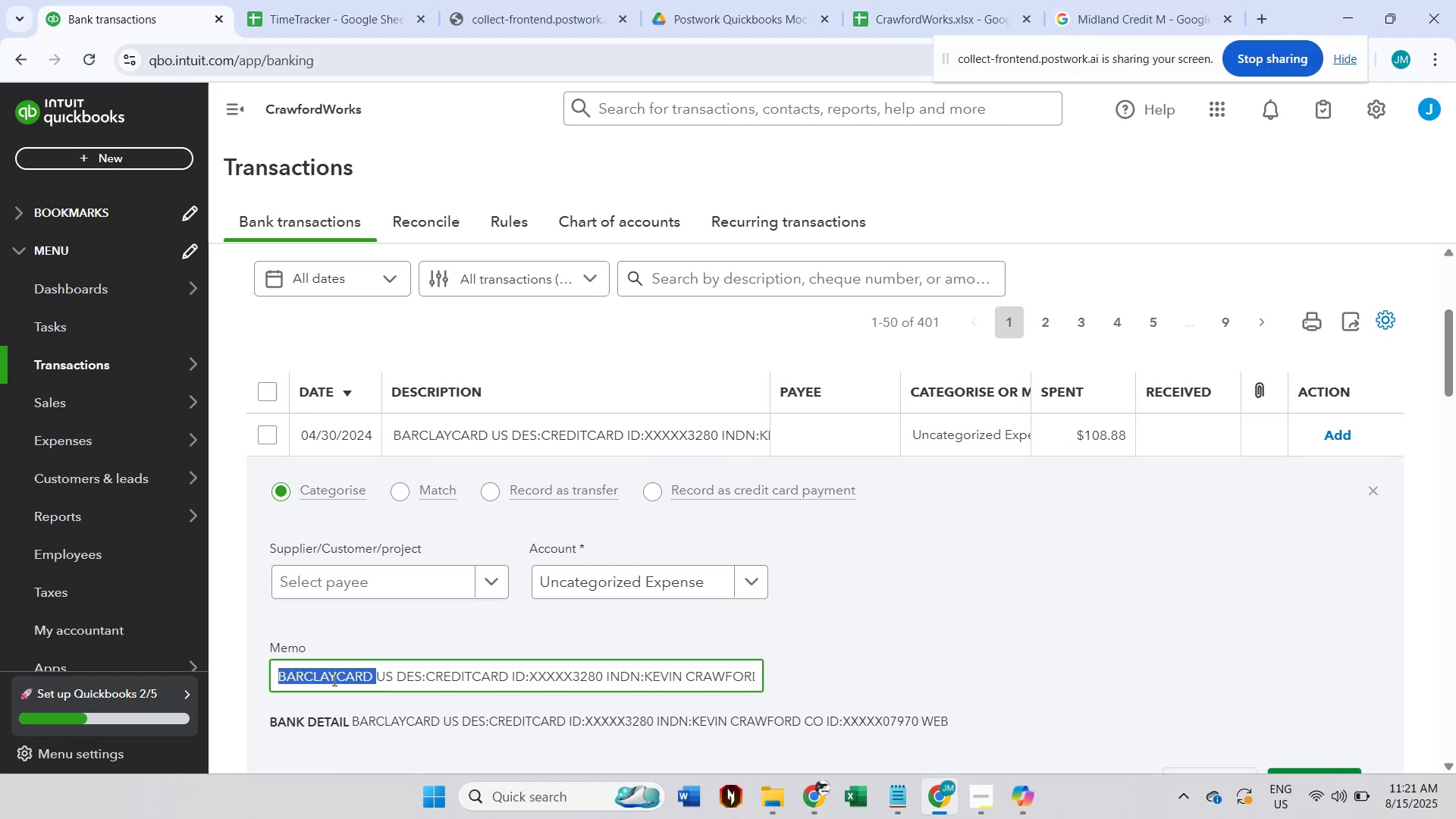 
key(Control+C)
 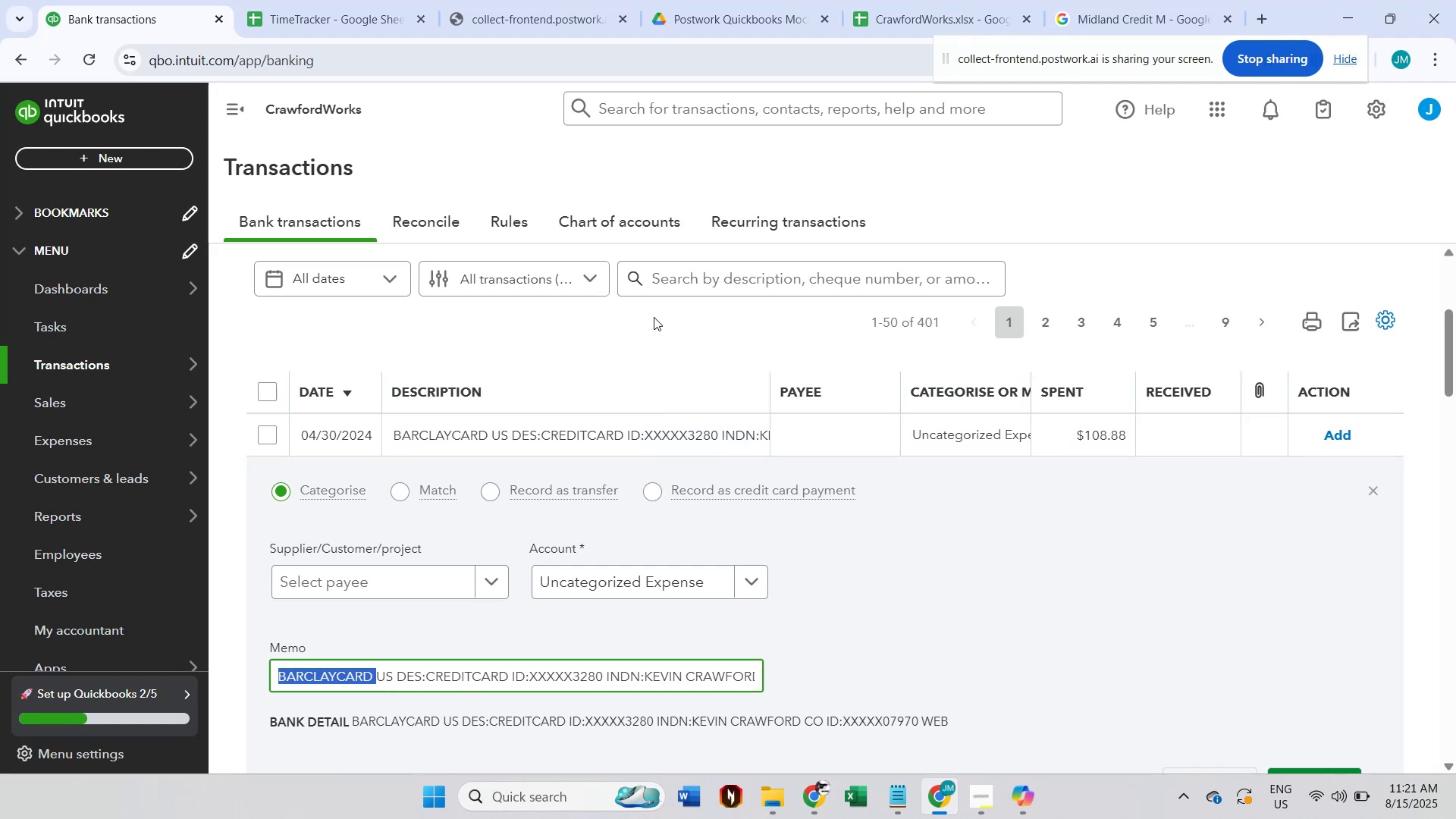 
left_click([678, 281])
 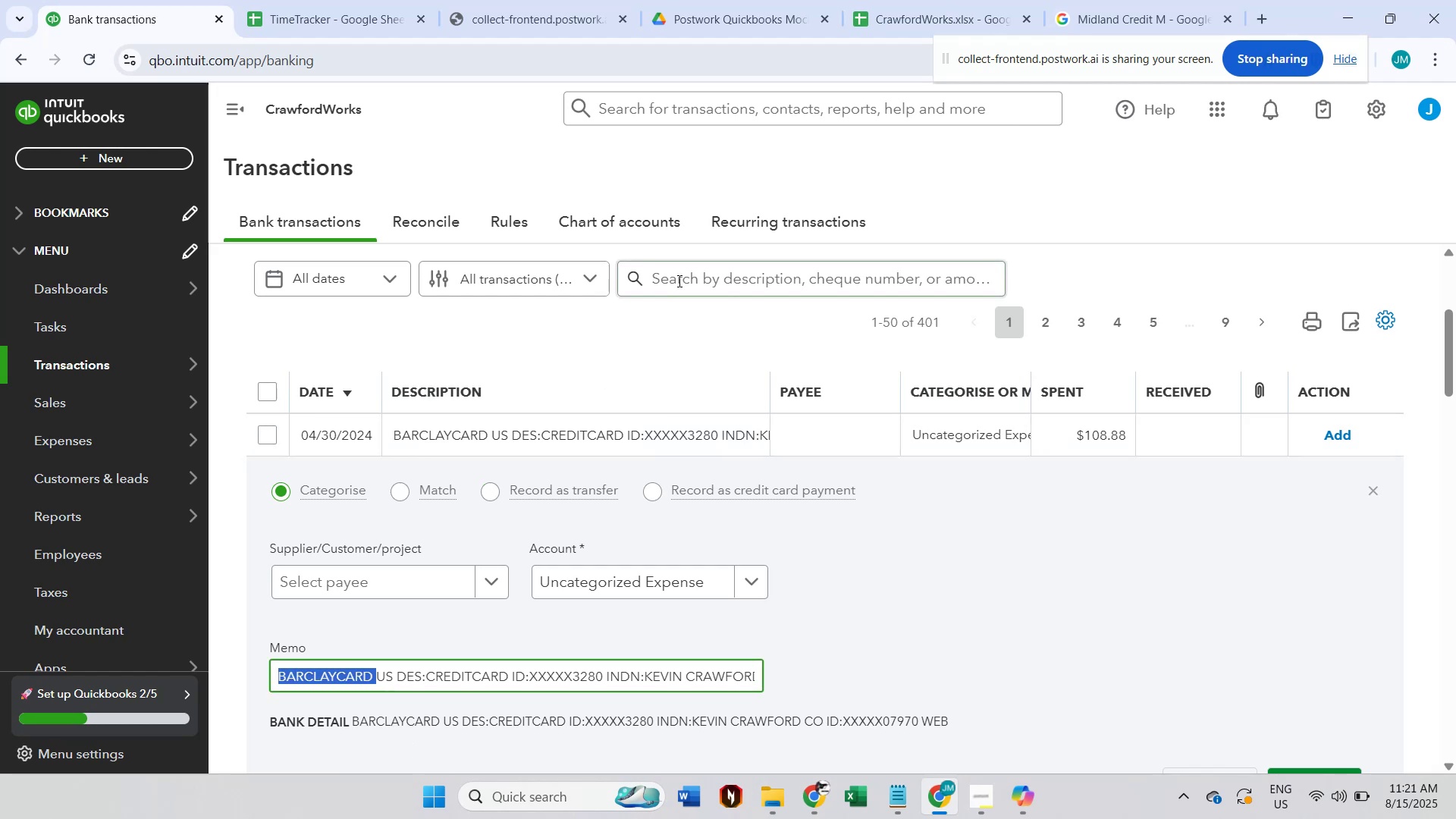 
key(Control+ControlLeft)
 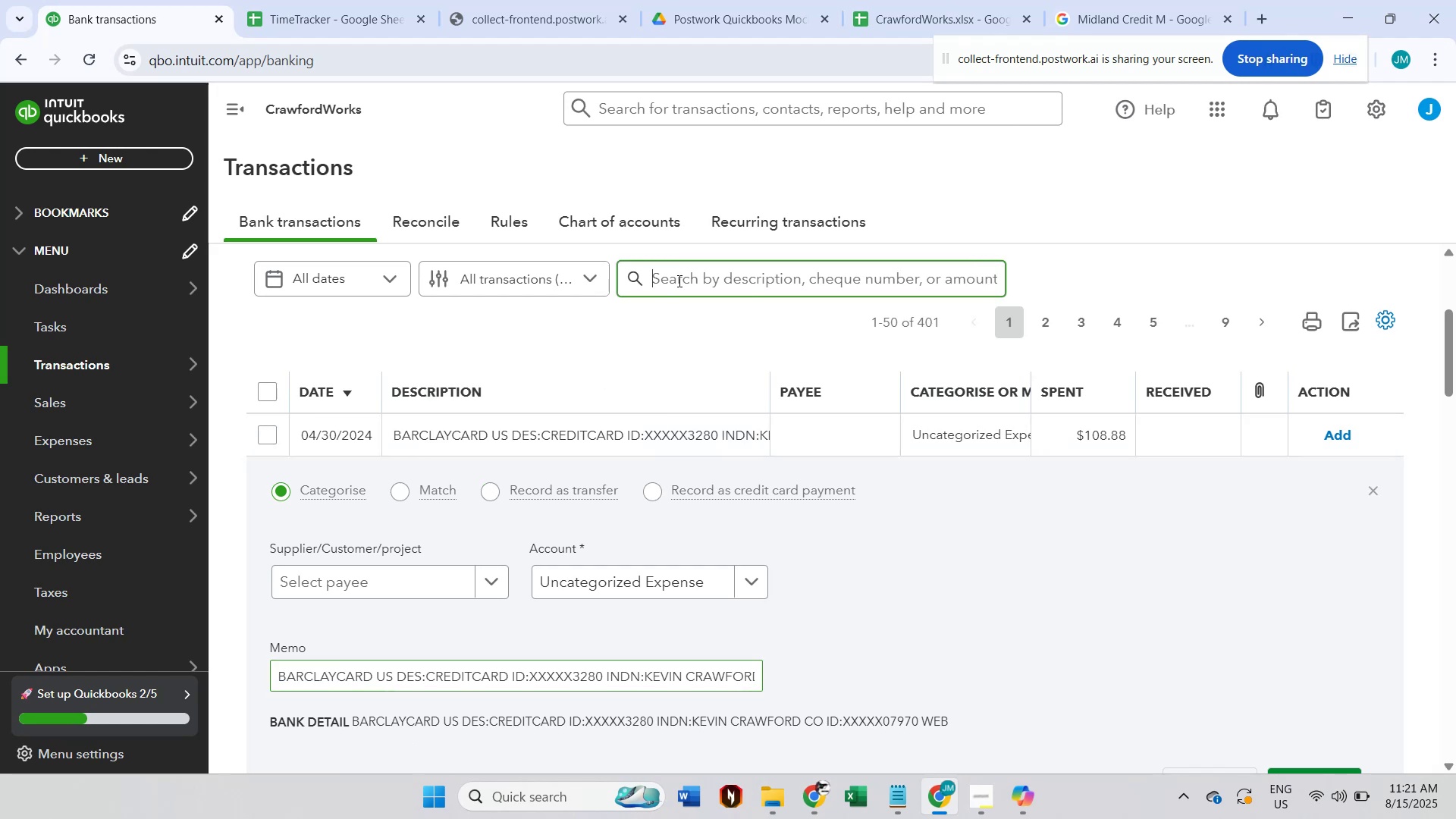 
key(Control+V)
 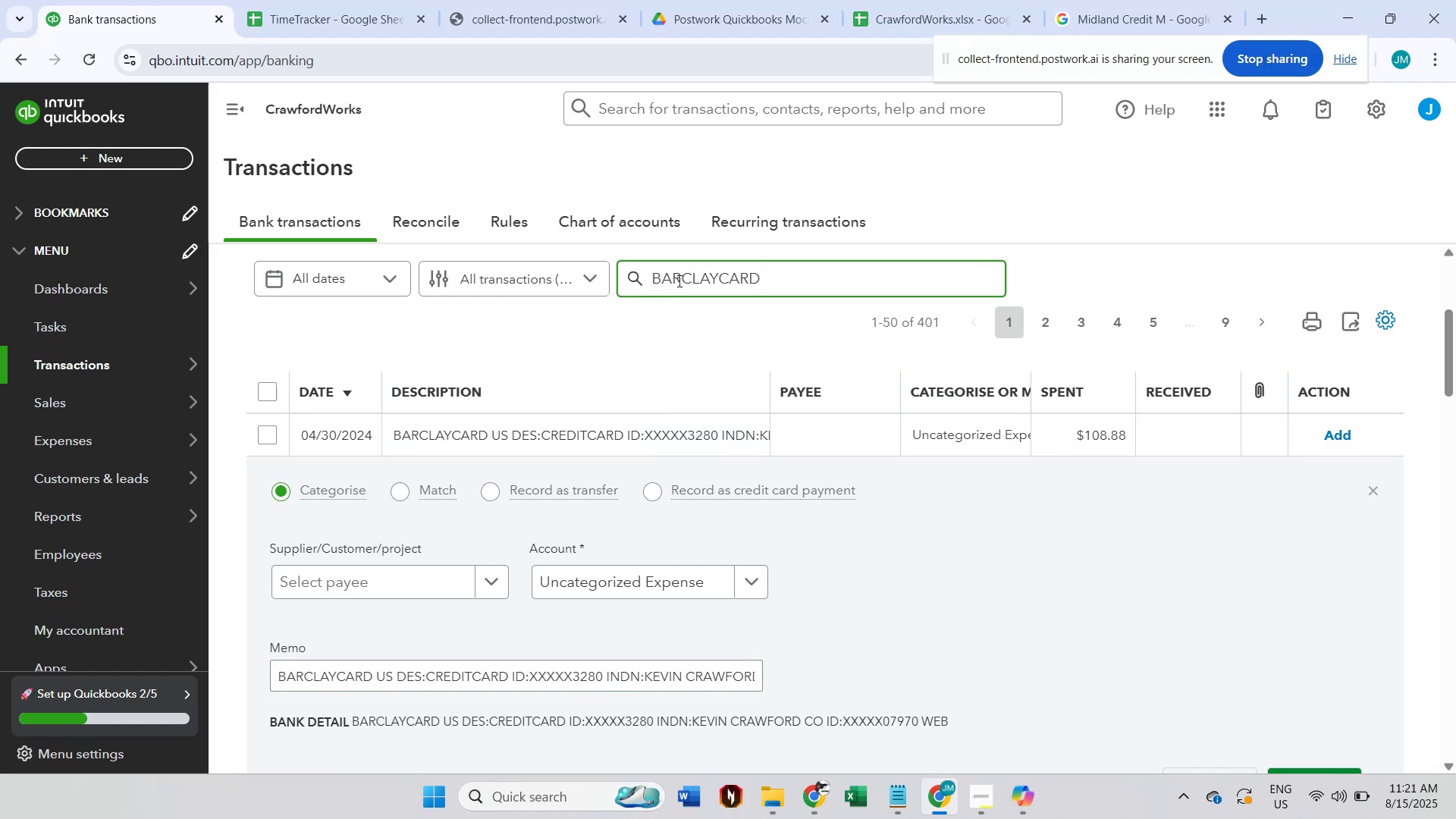 
key(Backspace)
 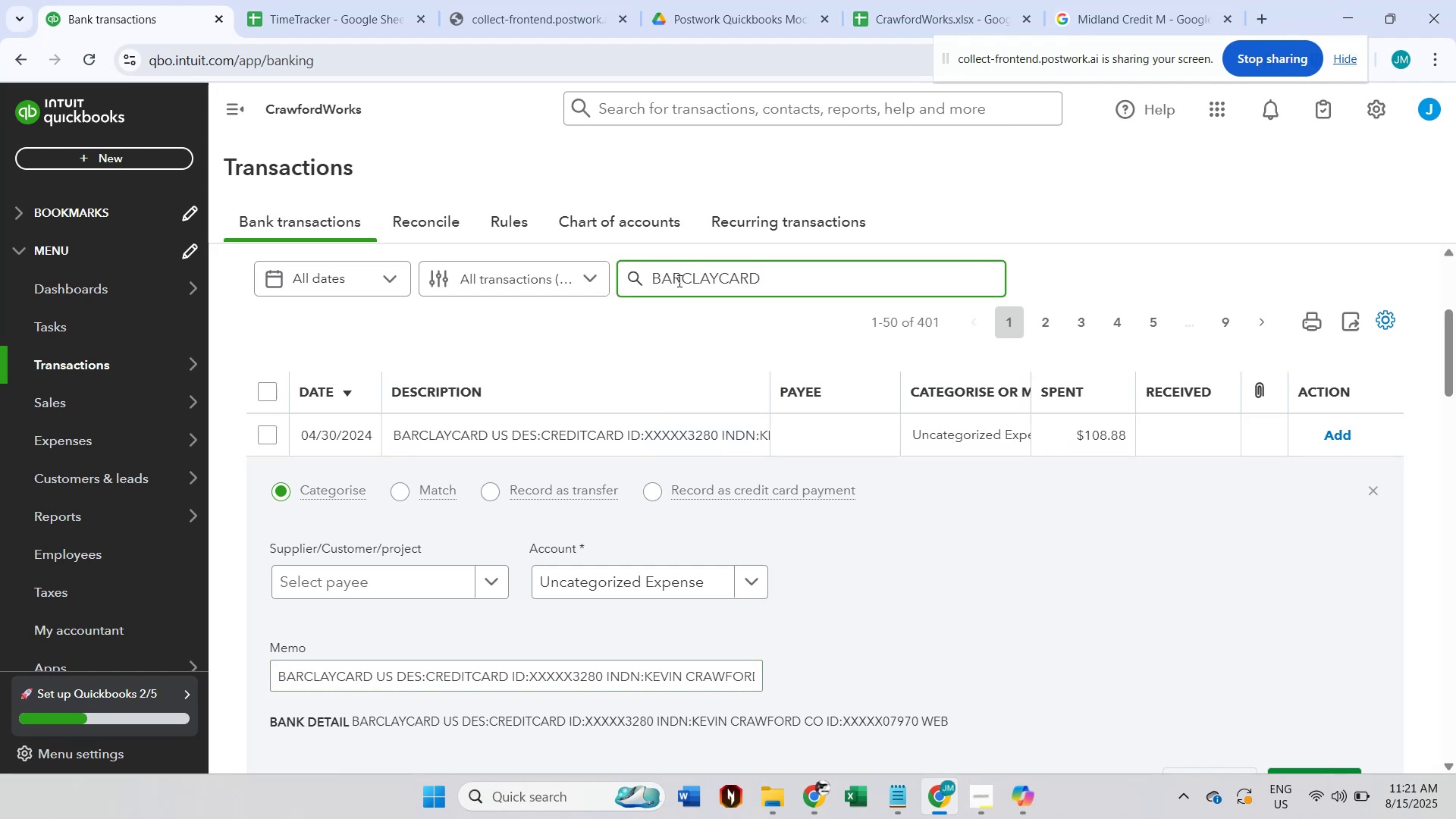 
key(Enter)
 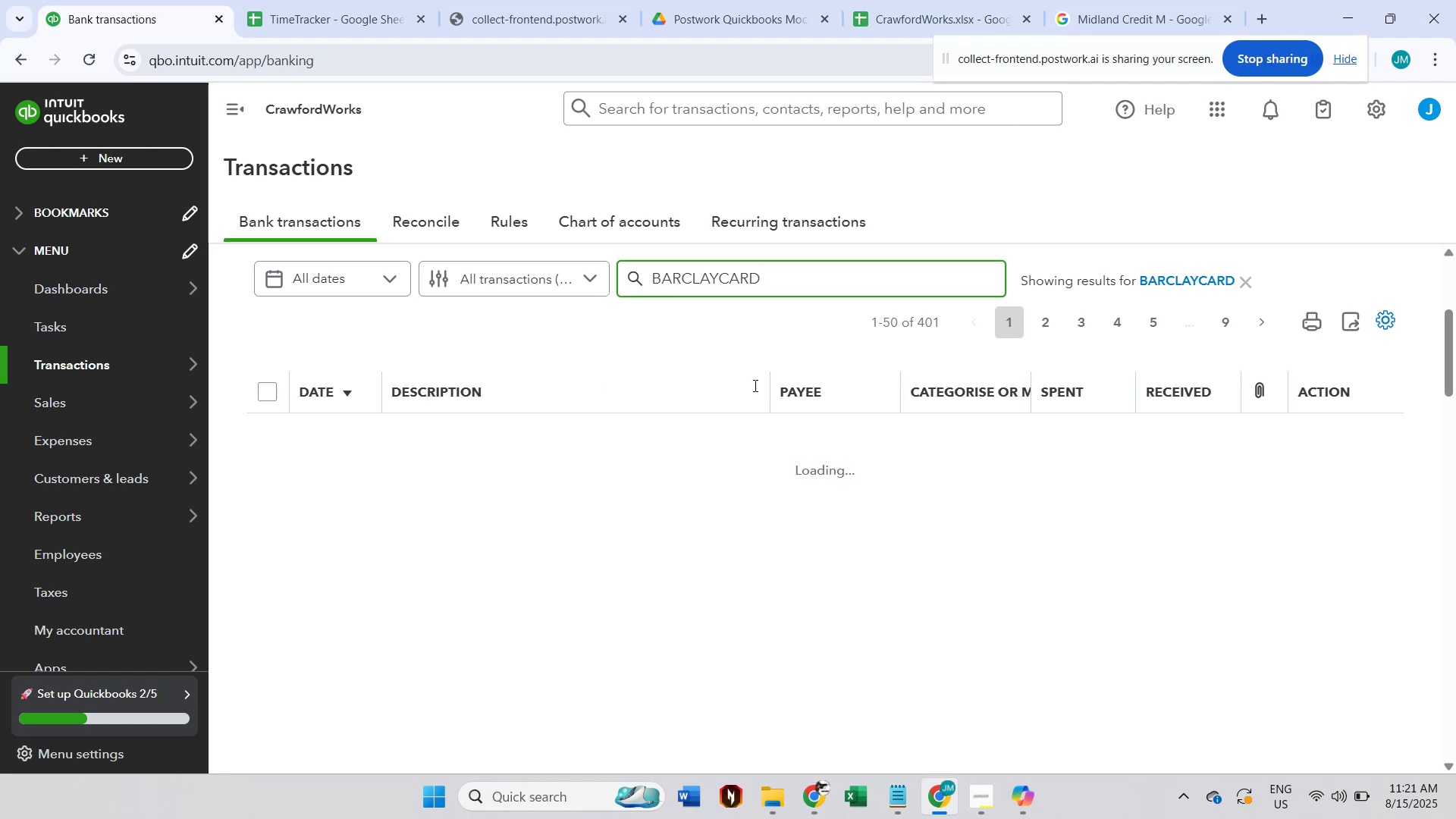 
scroll: coordinate [964, 468], scroll_direction: down, amount: 1.0
 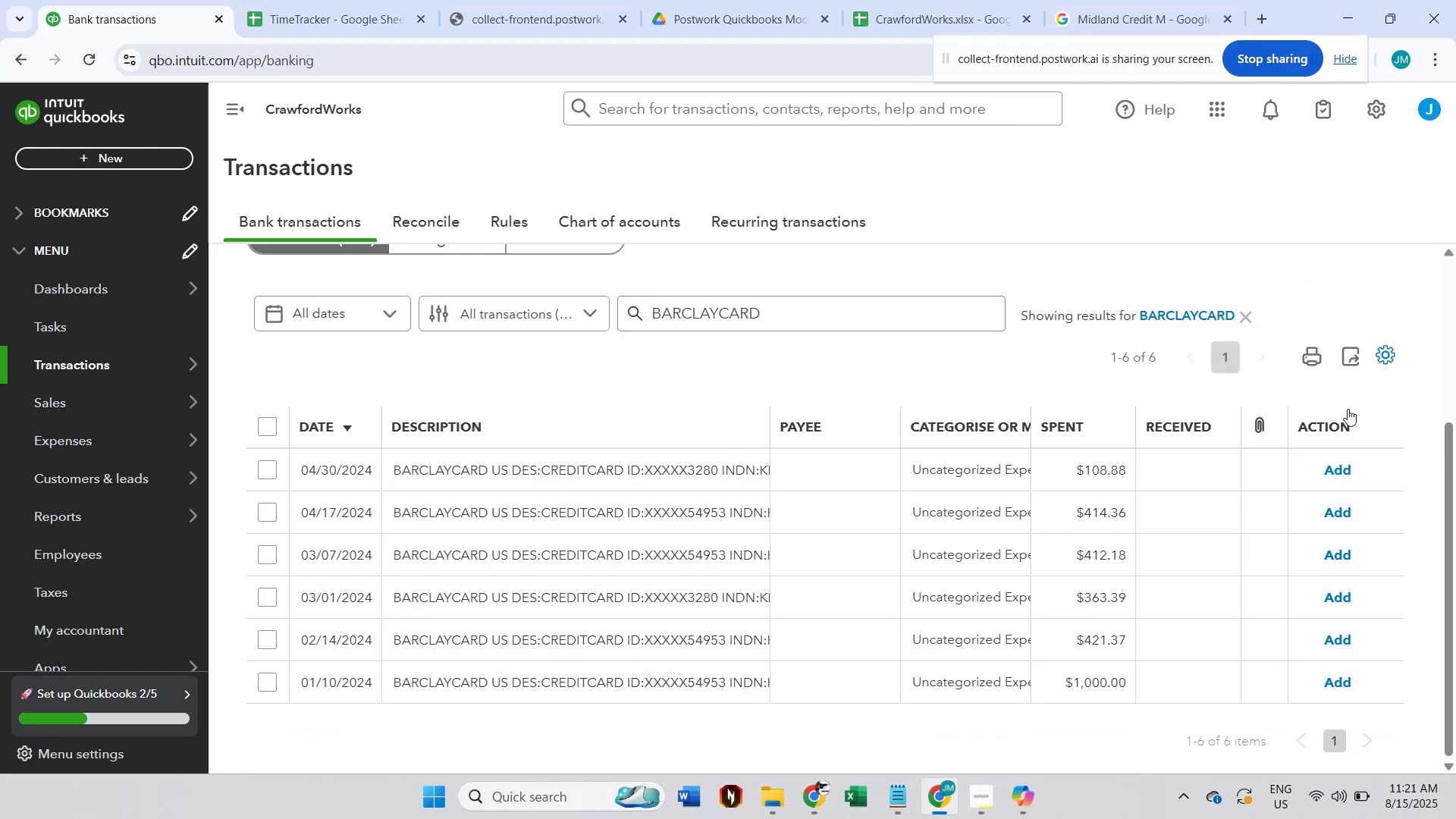 
scroll: coordinate [1114, 414], scroll_direction: up, amount: 2.0
 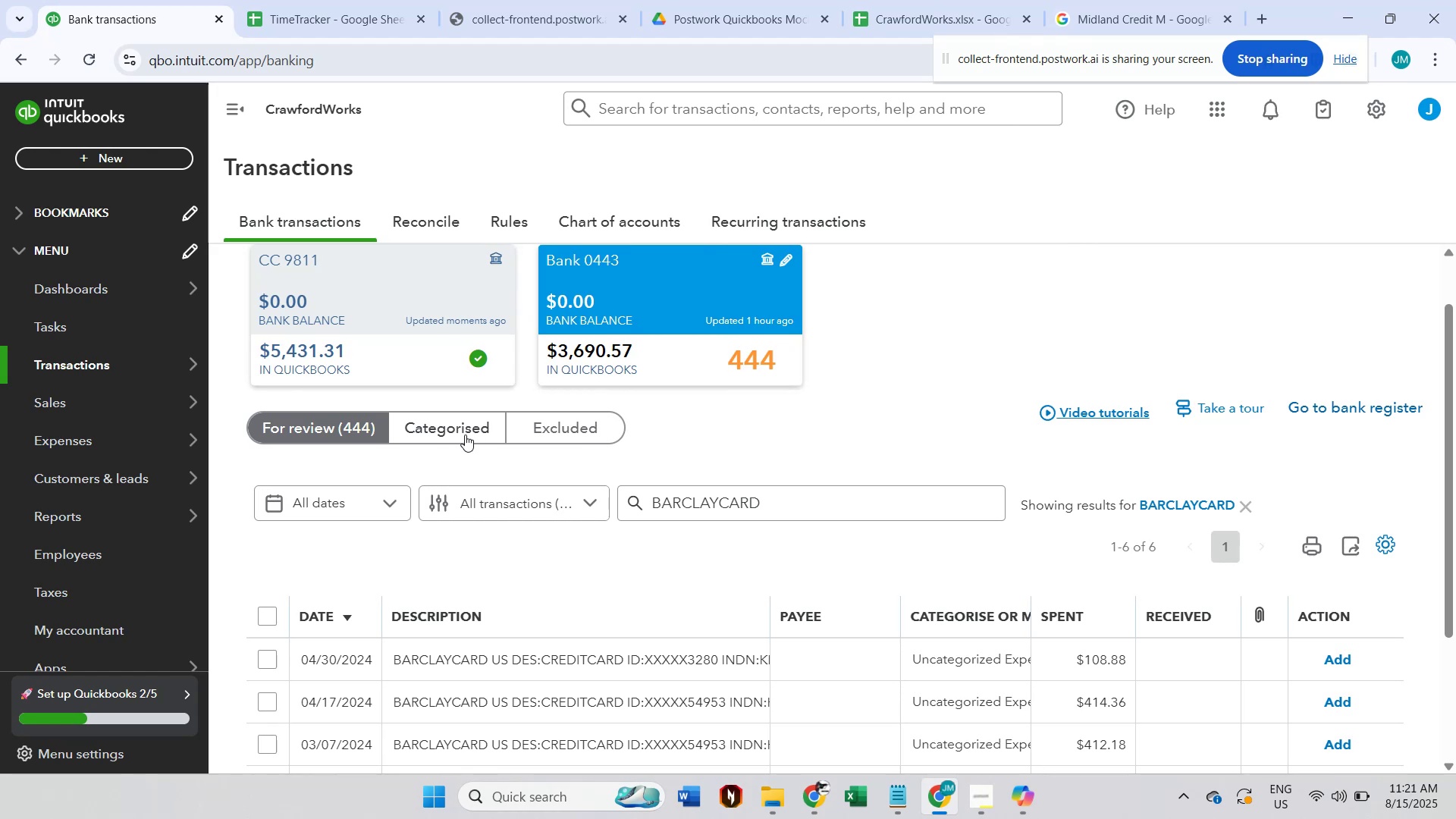 
left_click([465, 435])
 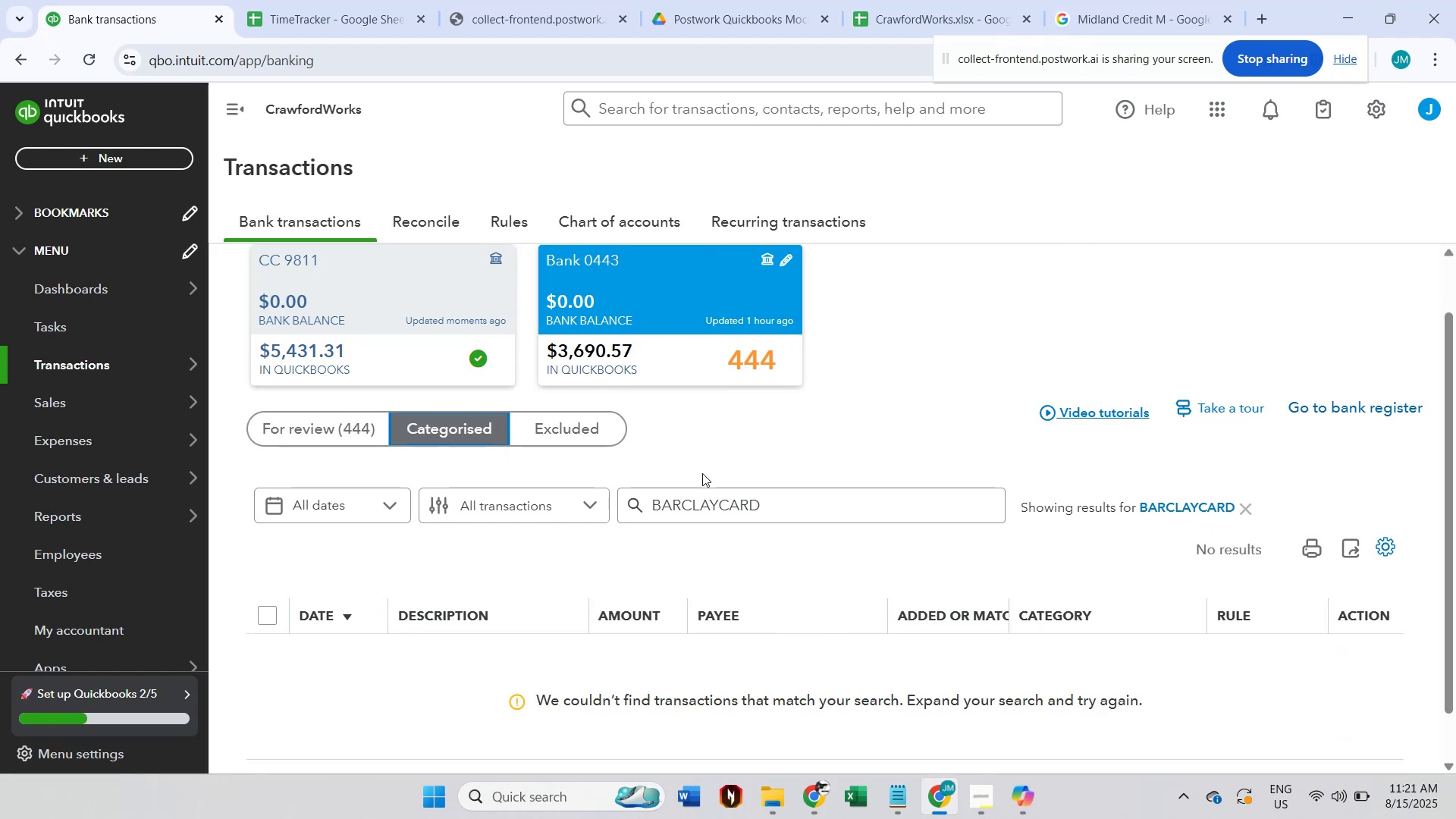 
left_click([836, 503])
 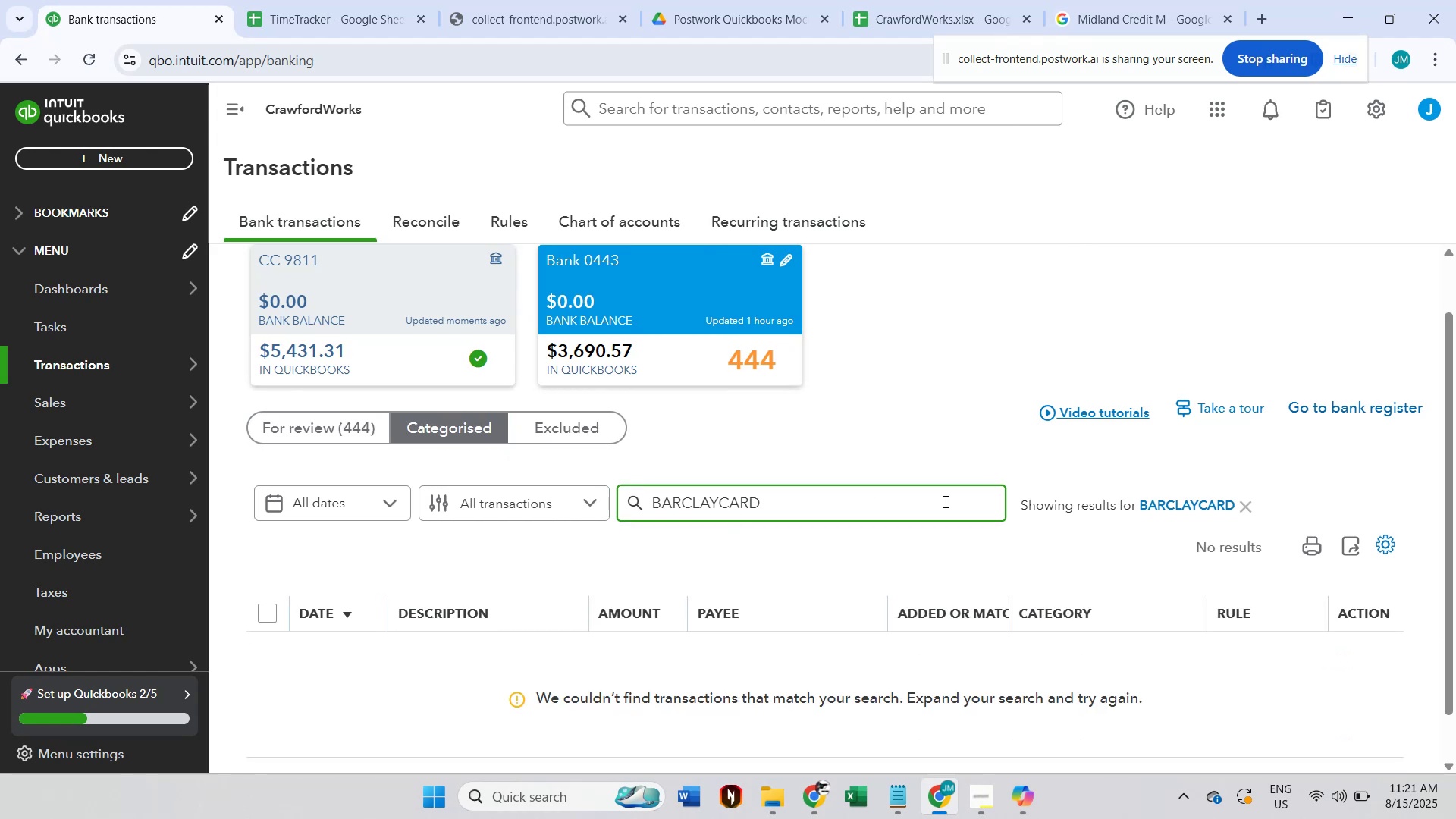 
key(Enter)
 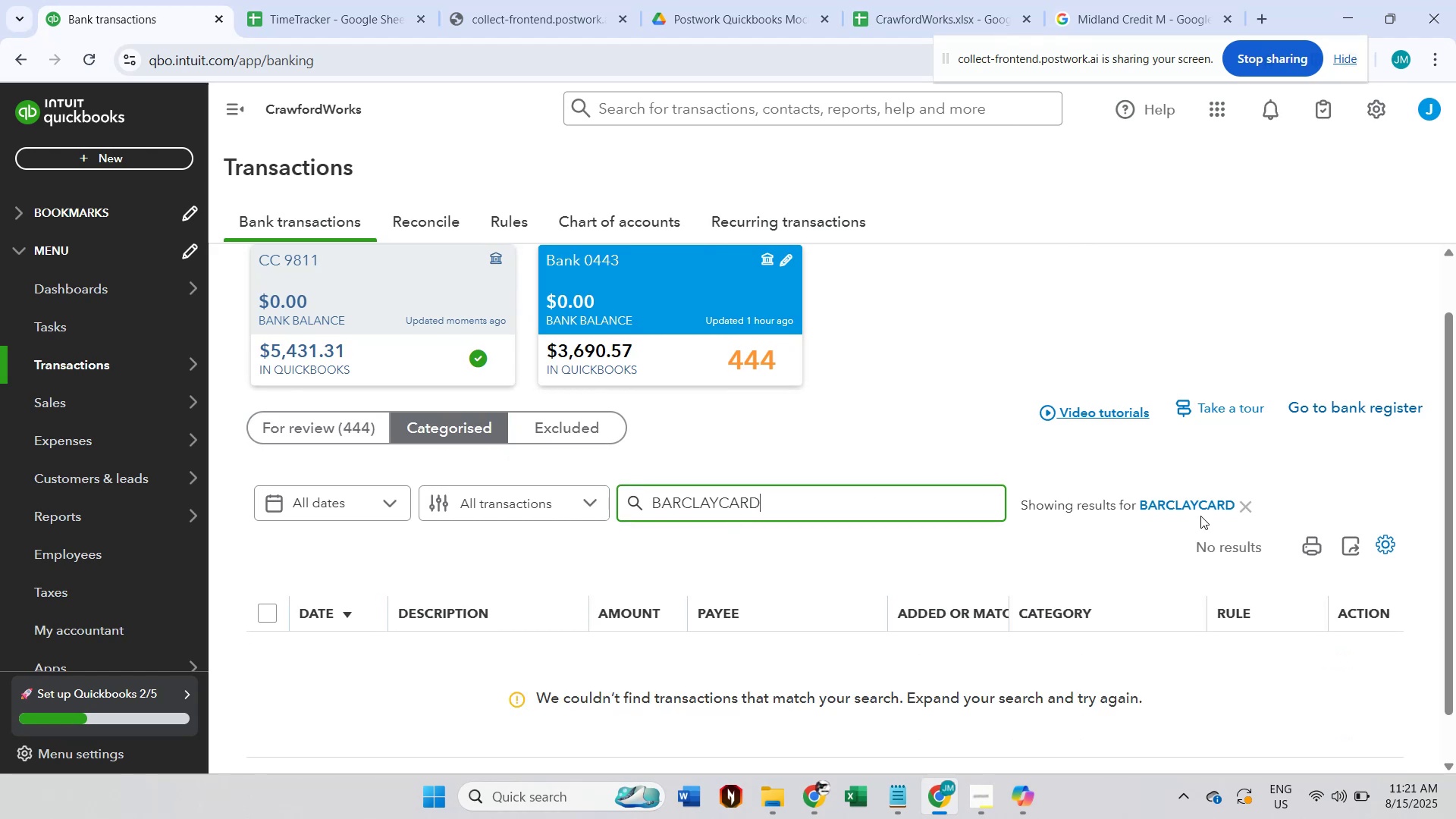 
left_click([1245, 507])
 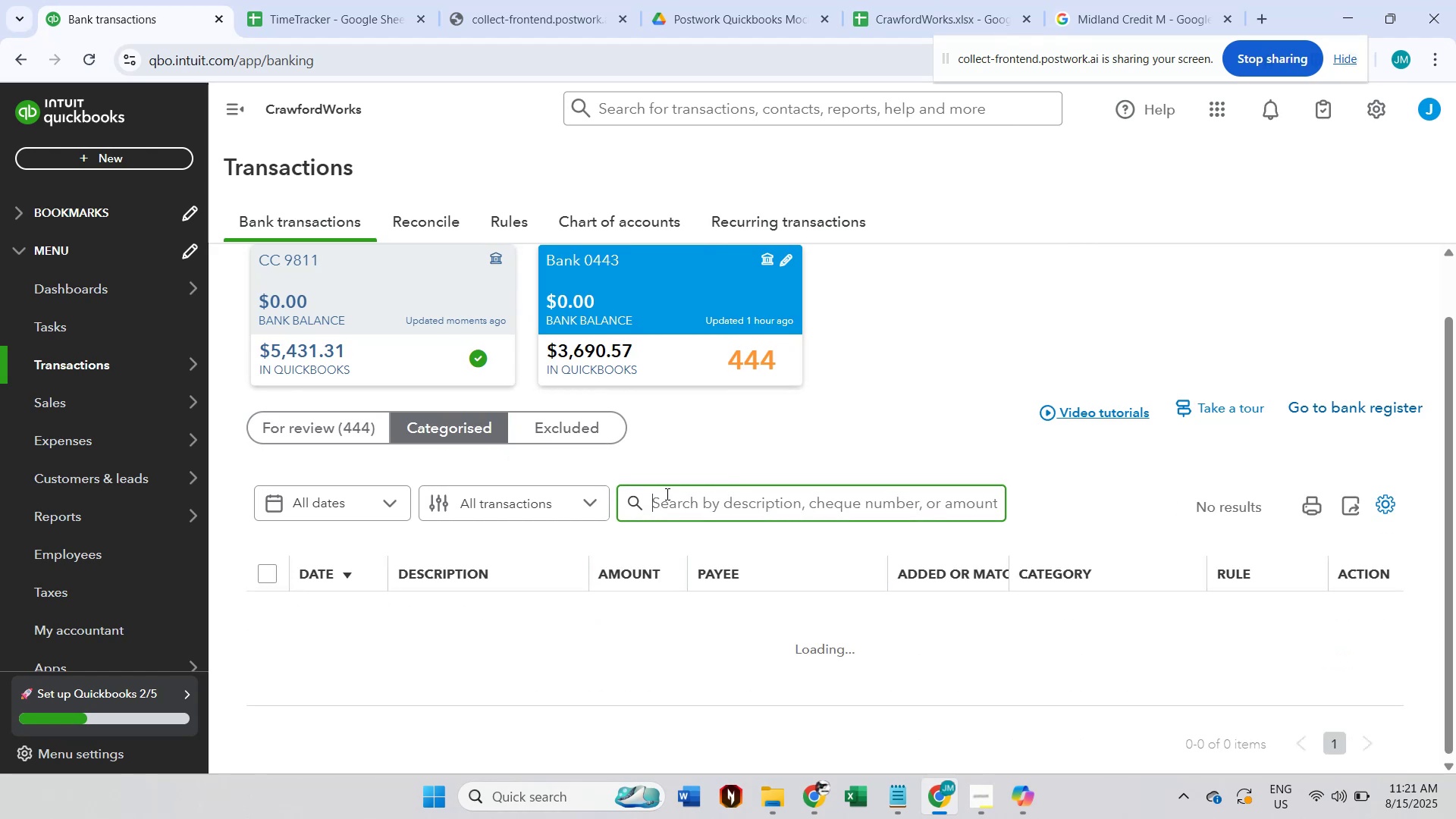 
left_click([333, 435])
 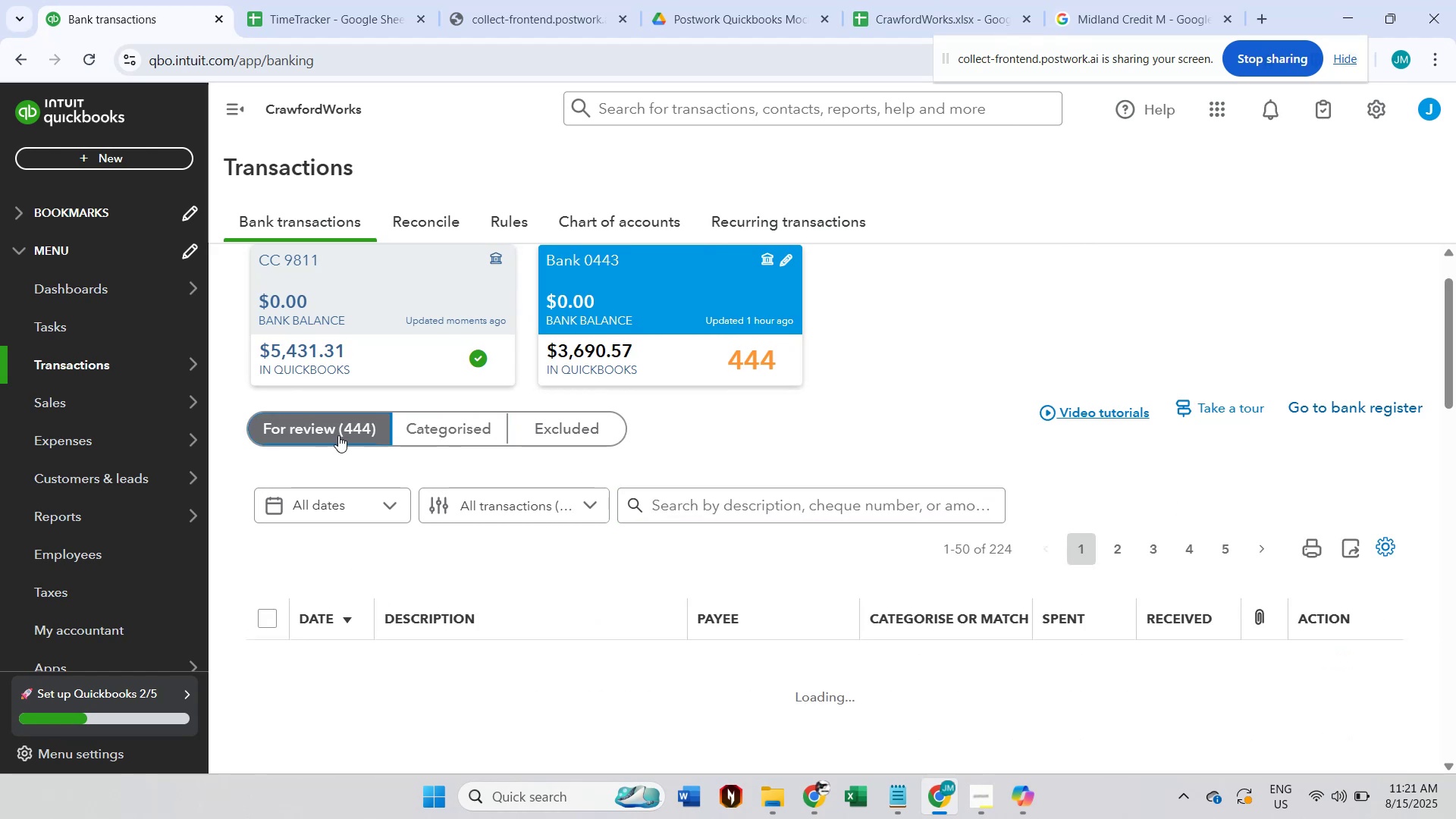 
left_click([427, 434])
 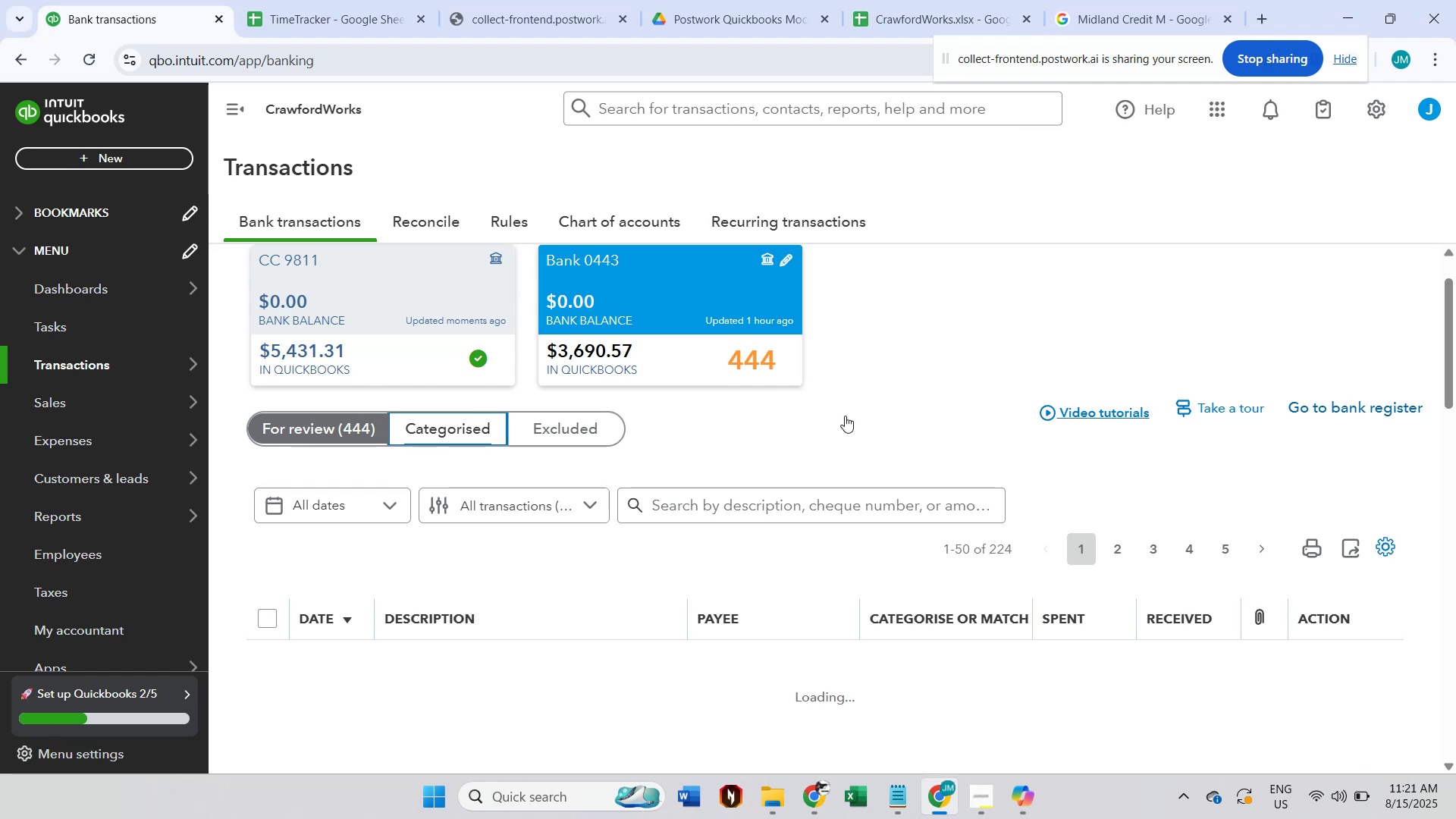 
scroll: coordinate [845, 416], scroll_direction: down, amount: 3.0
 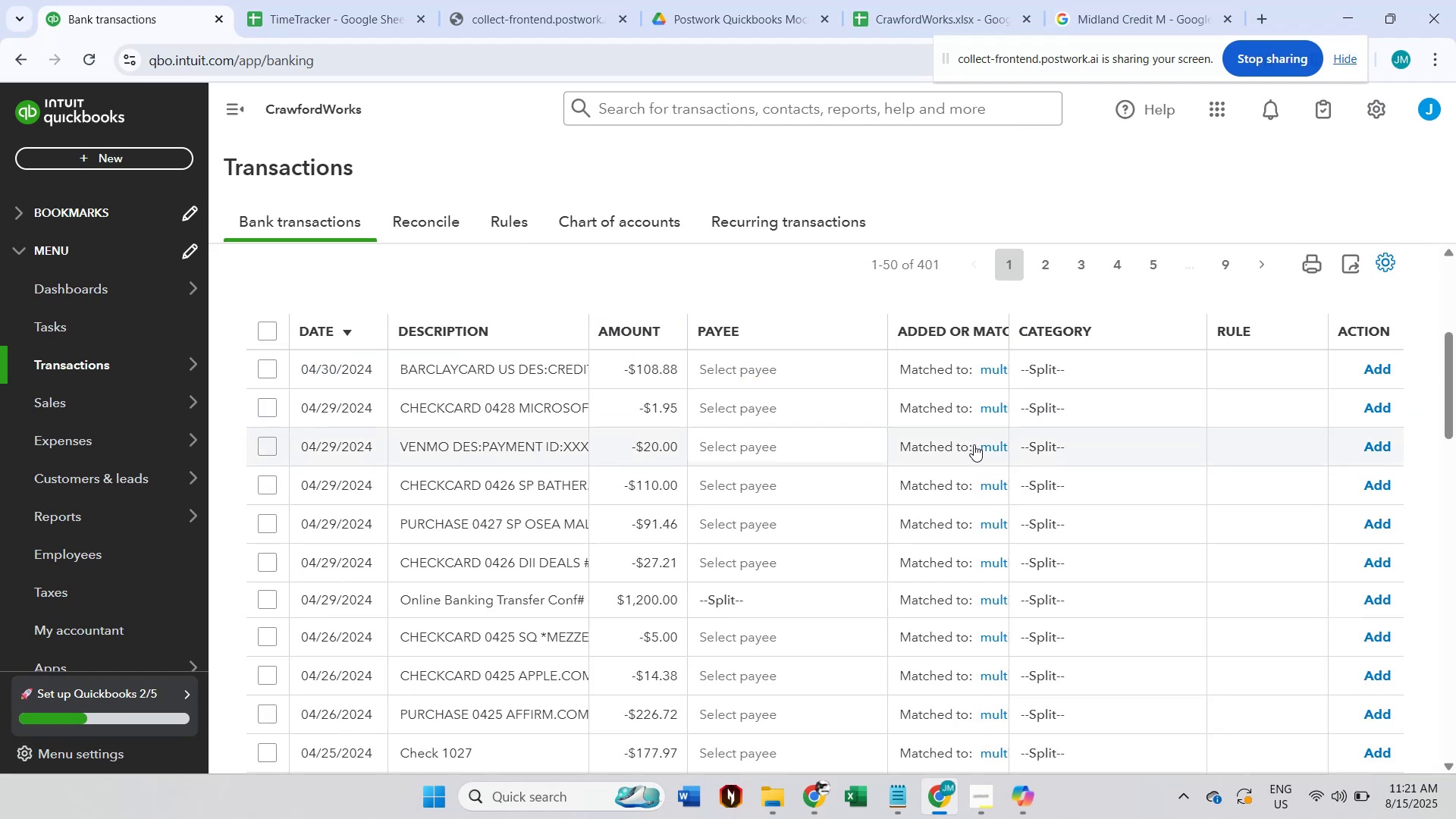 
scroll: coordinate [974, 444], scroll_direction: up, amount: 4.0
 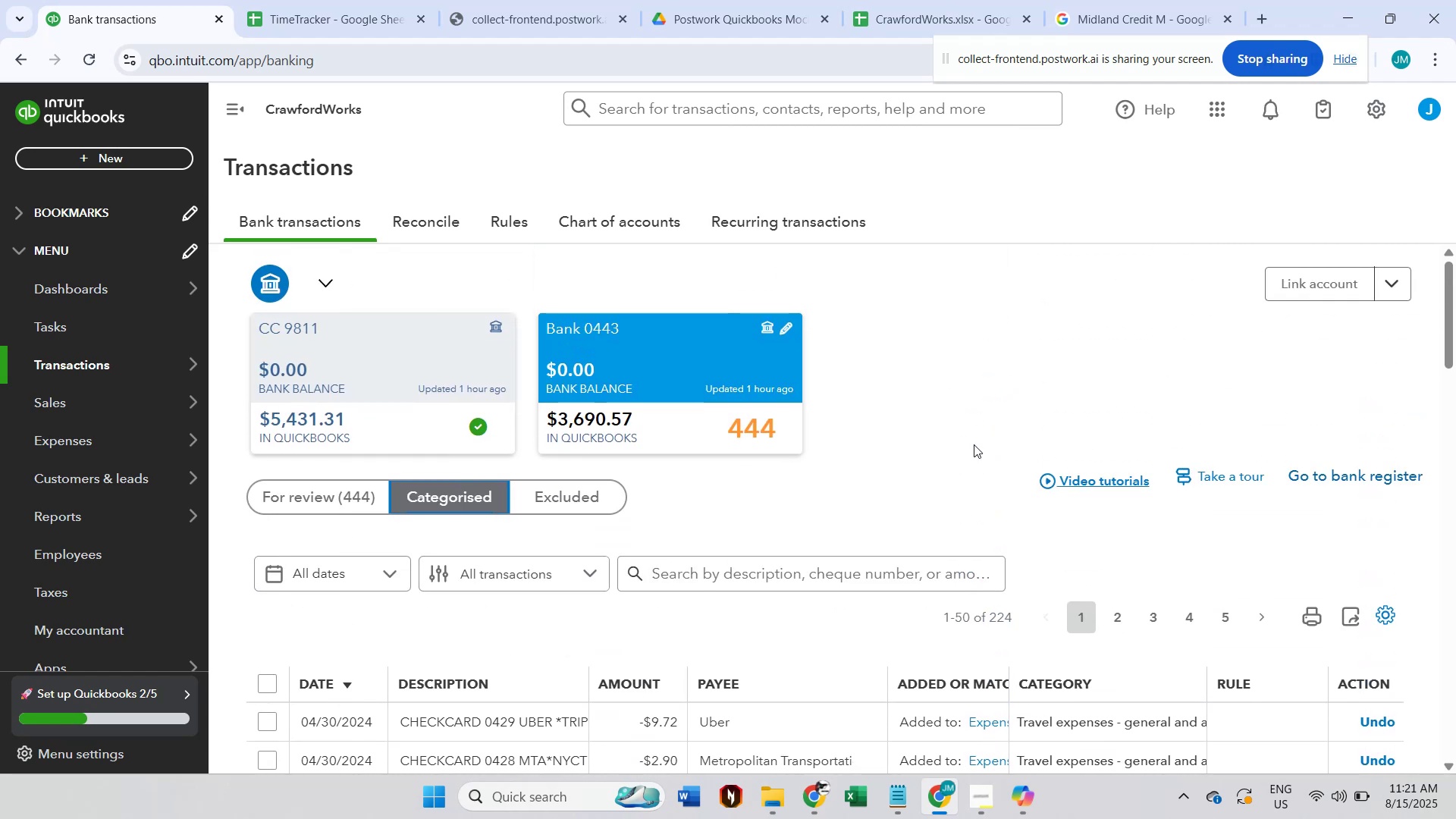 
scroll: coordinate [896, 469], scroll_direction: down, amount: 3.0
 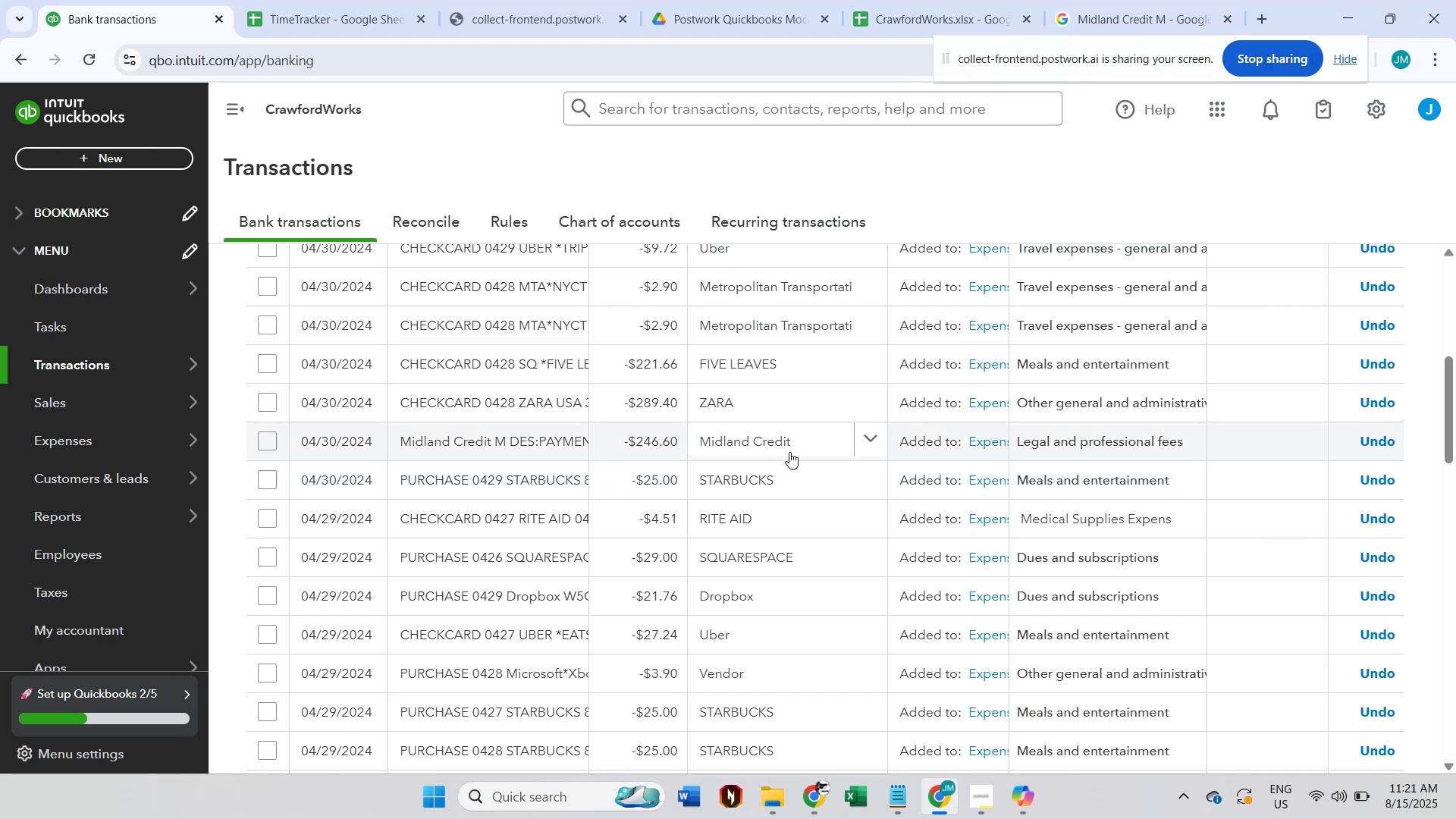 
wait(5.43)
 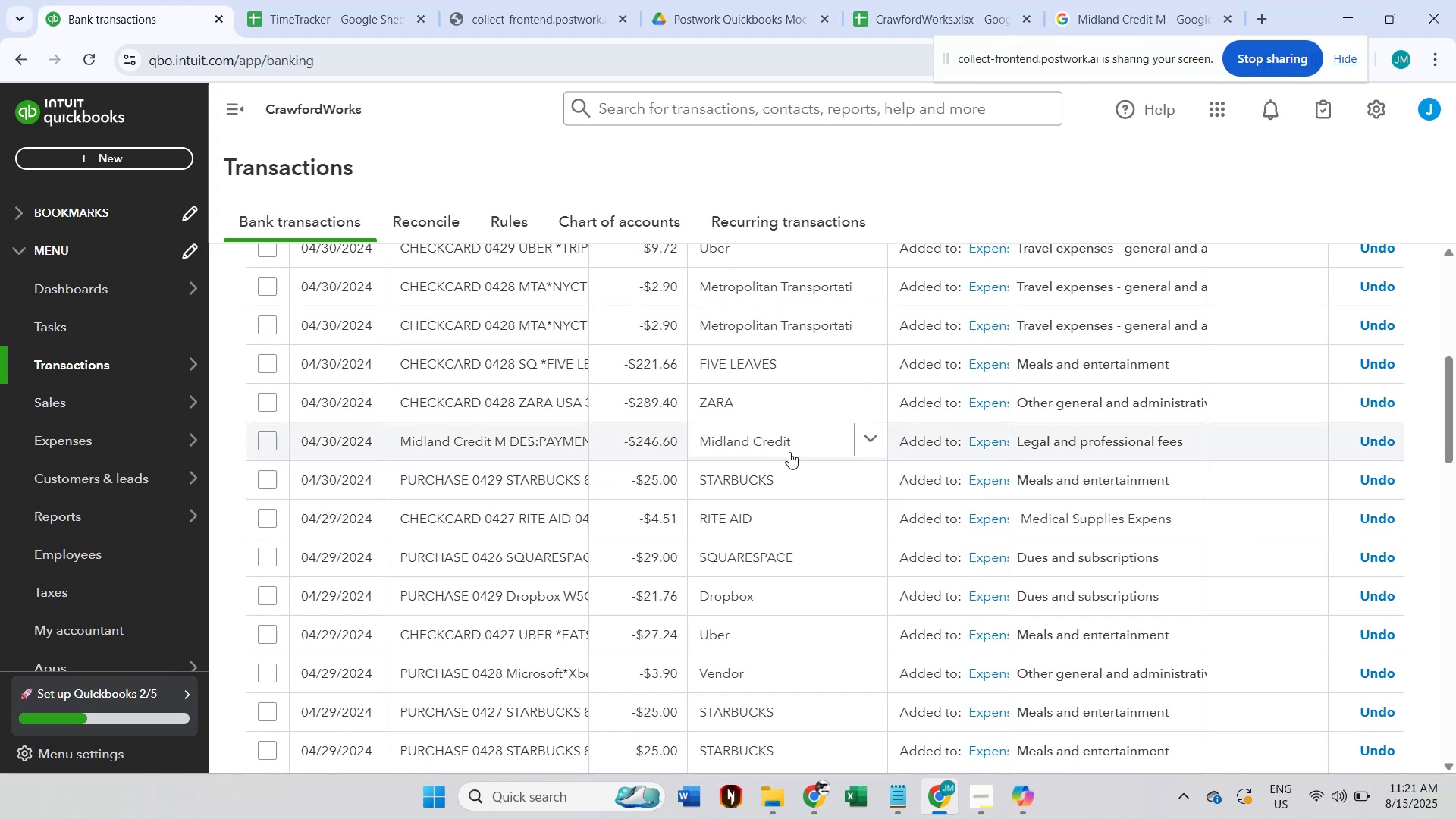 
scroll: coordinate [791, 452], scroll_direction: up, amount: 2.0
 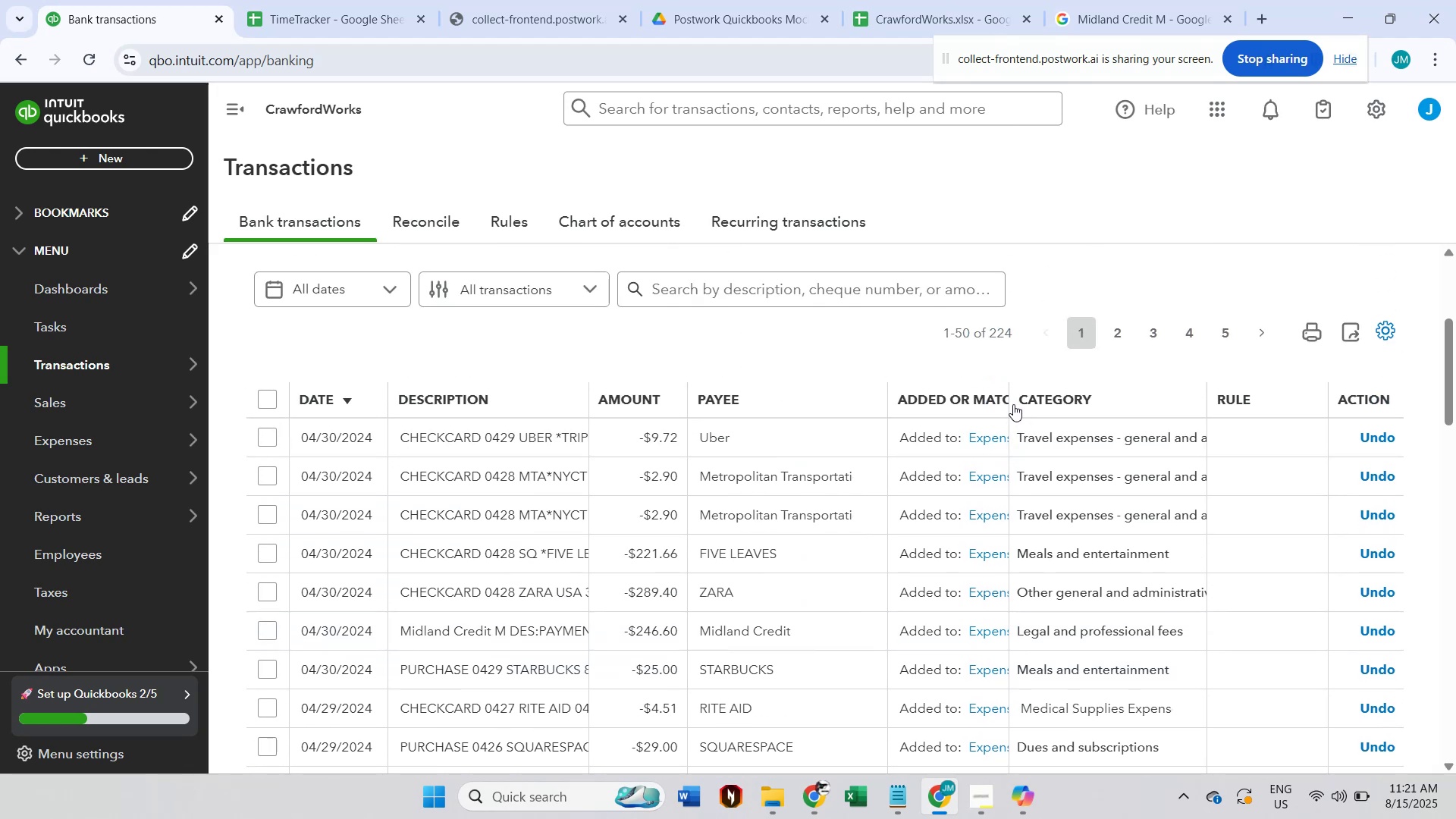 
left_click_drag(start_coordinate=[1007, 403], to_coordinate=[1105, 406])
 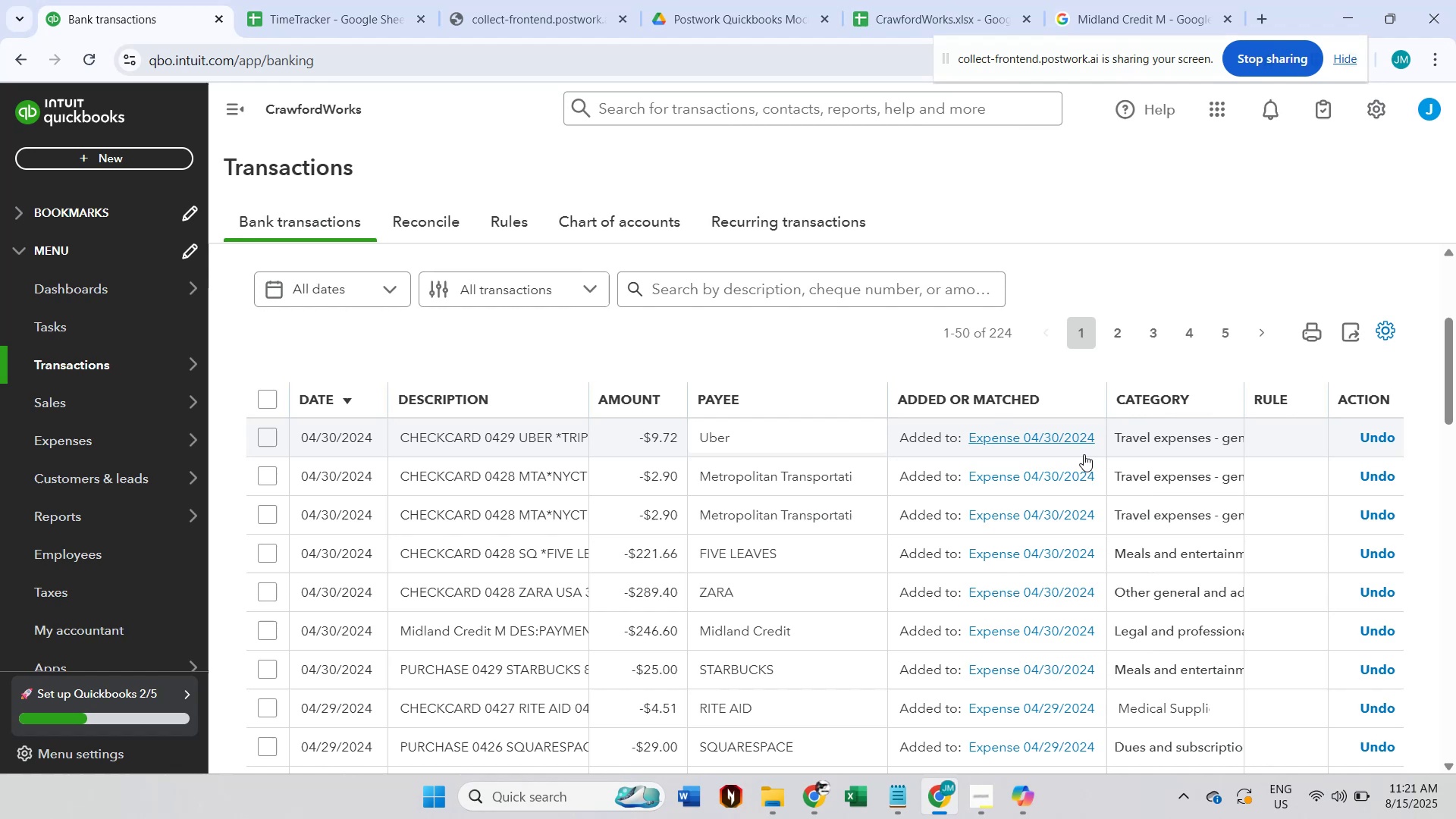 
scroll: coordinate [733, 532], scroll_direction: down, amount: 8.0
 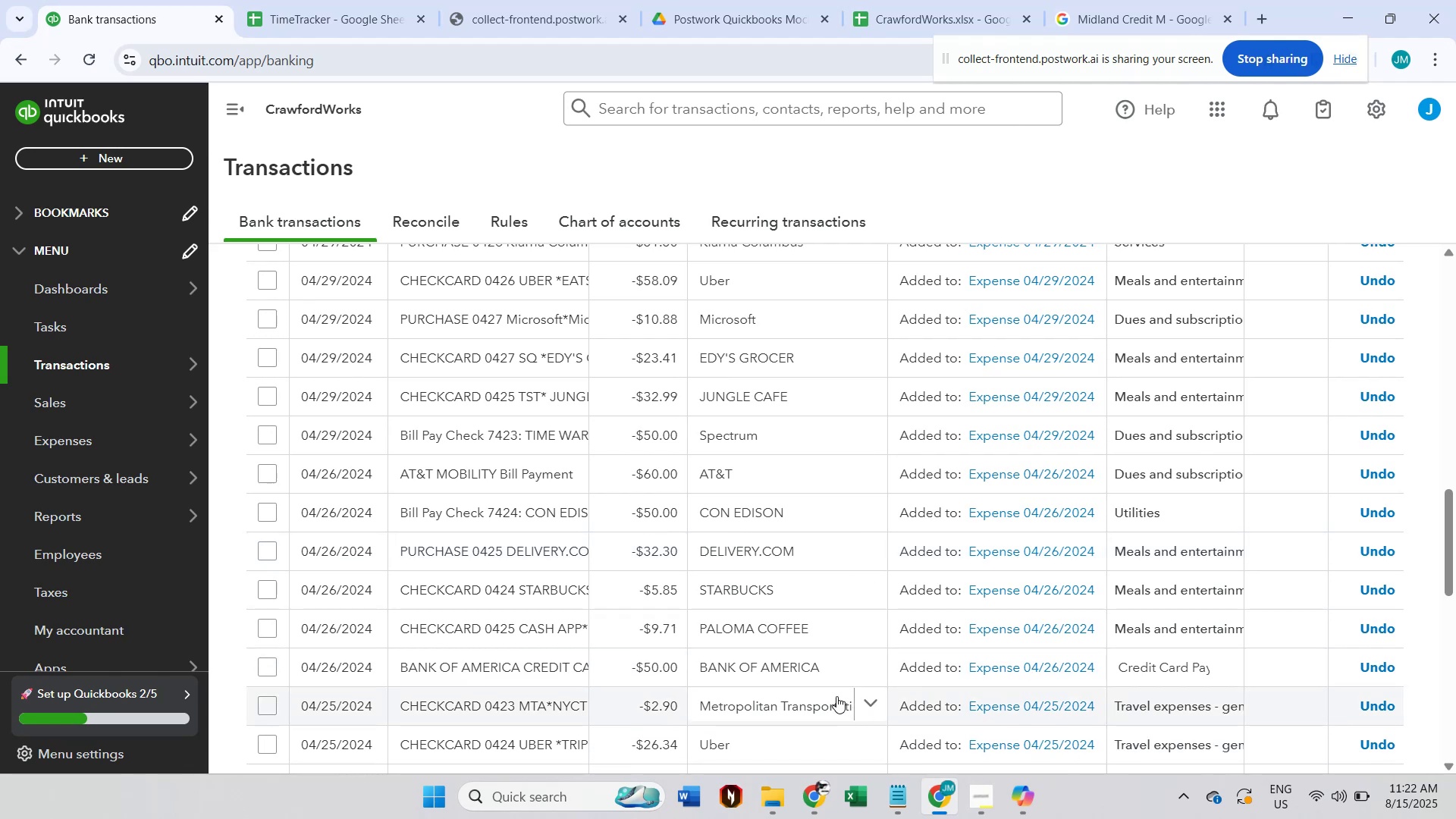 
wait(12.69)
 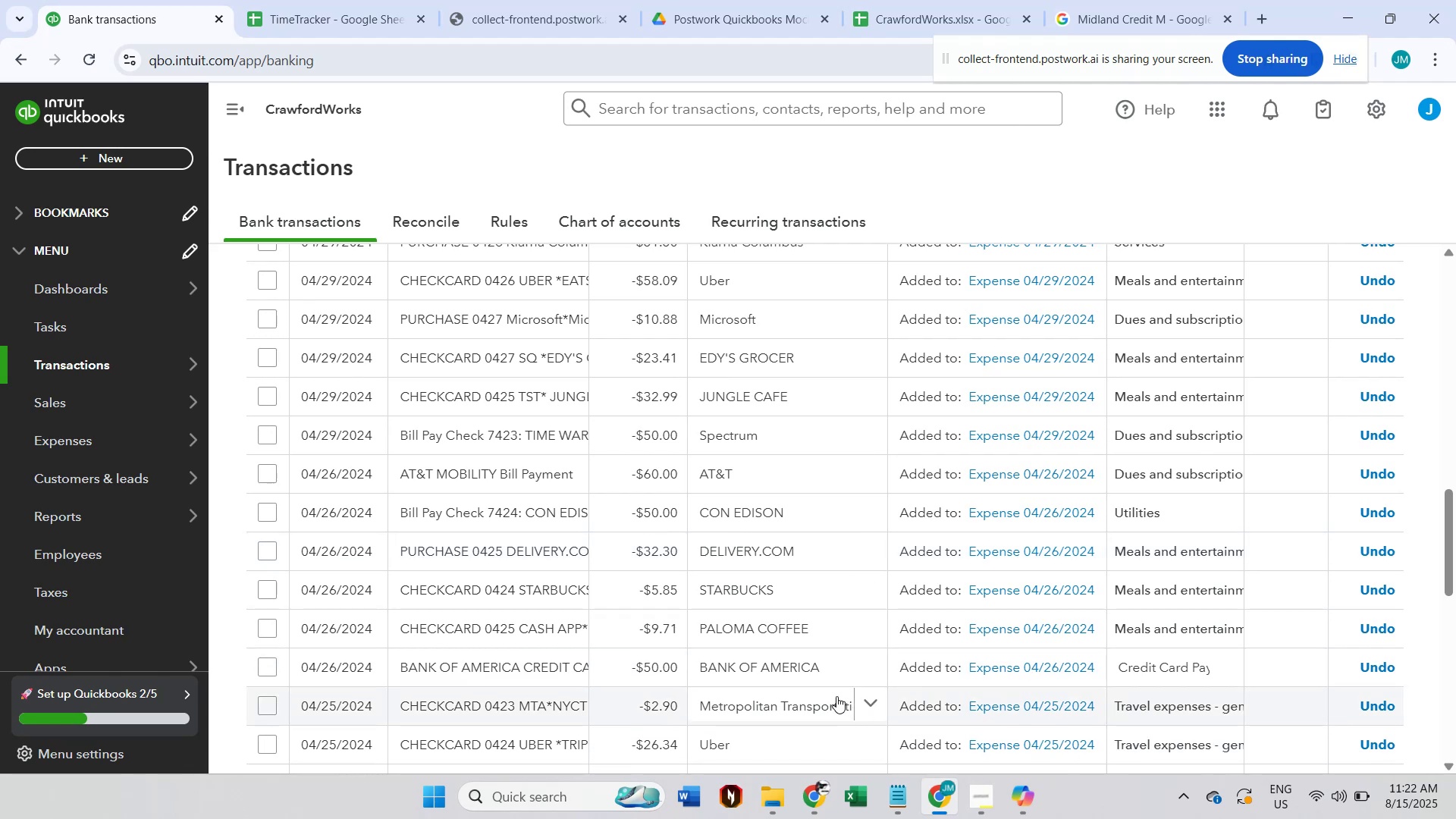 
scroll: coordinate [836, 696], scroll_direction: down, amount: 2.0
 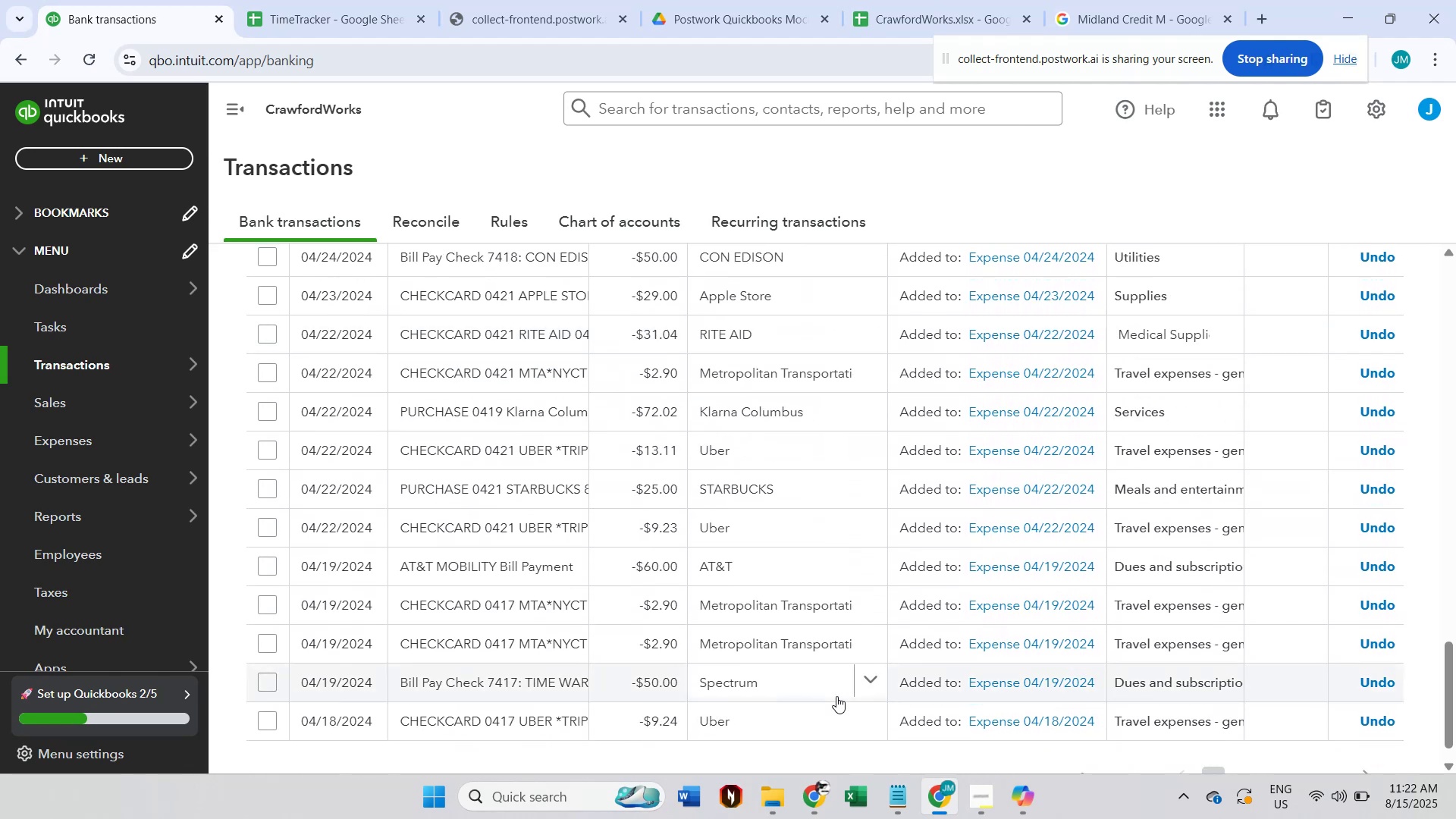 
scroll: coordinate [836, 696], scroll_direction: up, amount: 2.0
 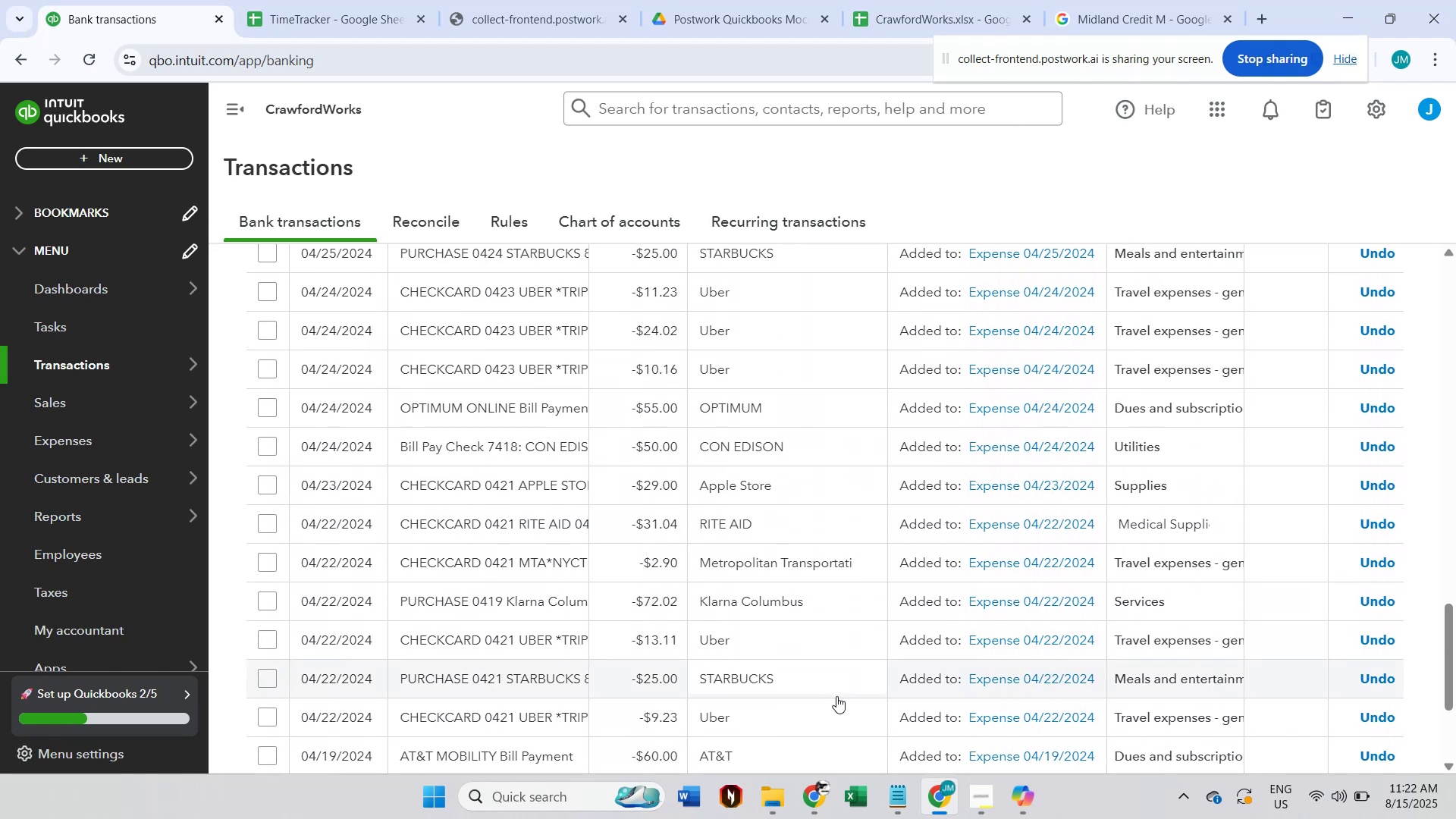 
scroll: coordinate [836, 696], scroll_direction: down, amount: 4.0
 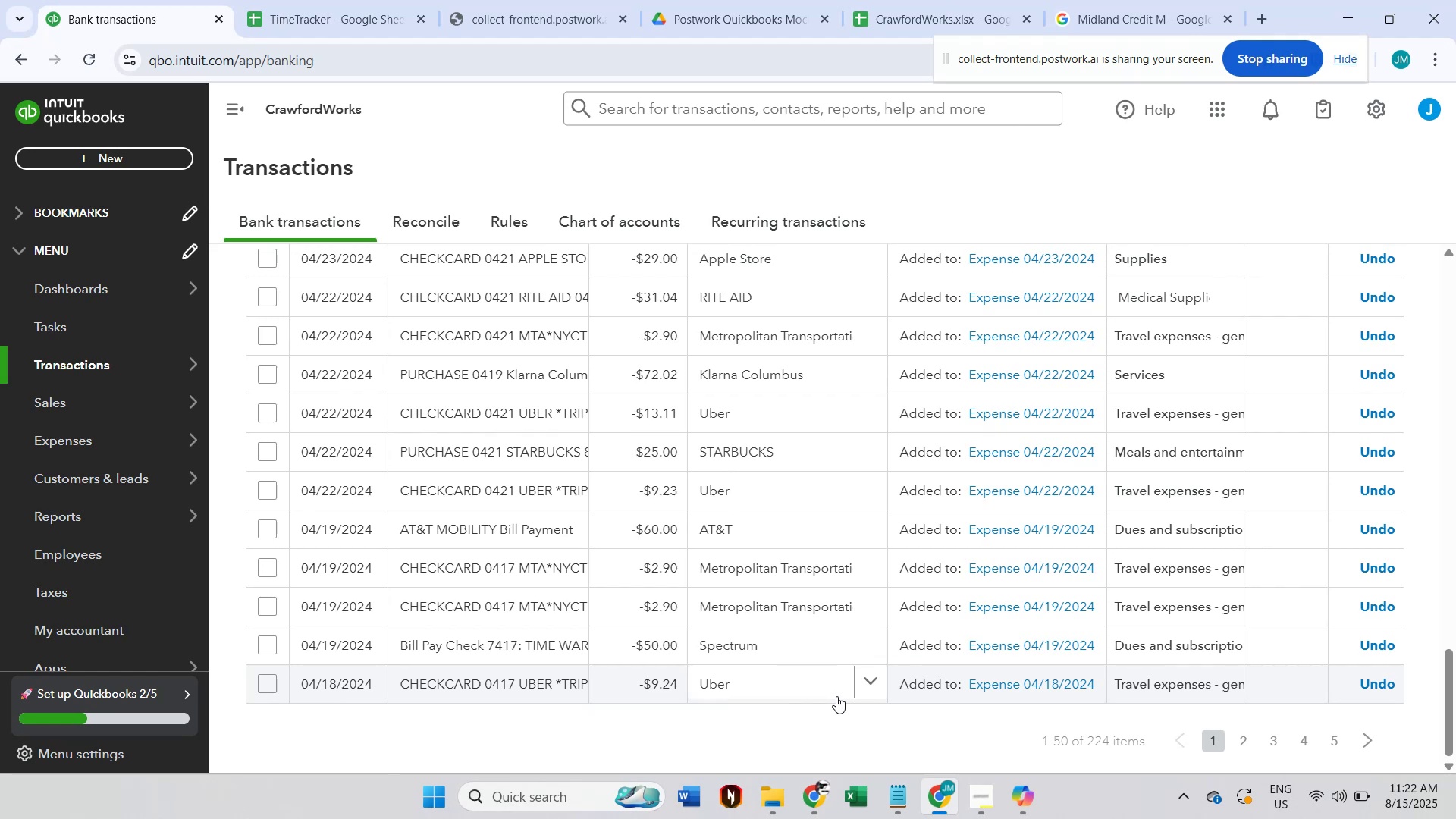 
wait(9.24)
 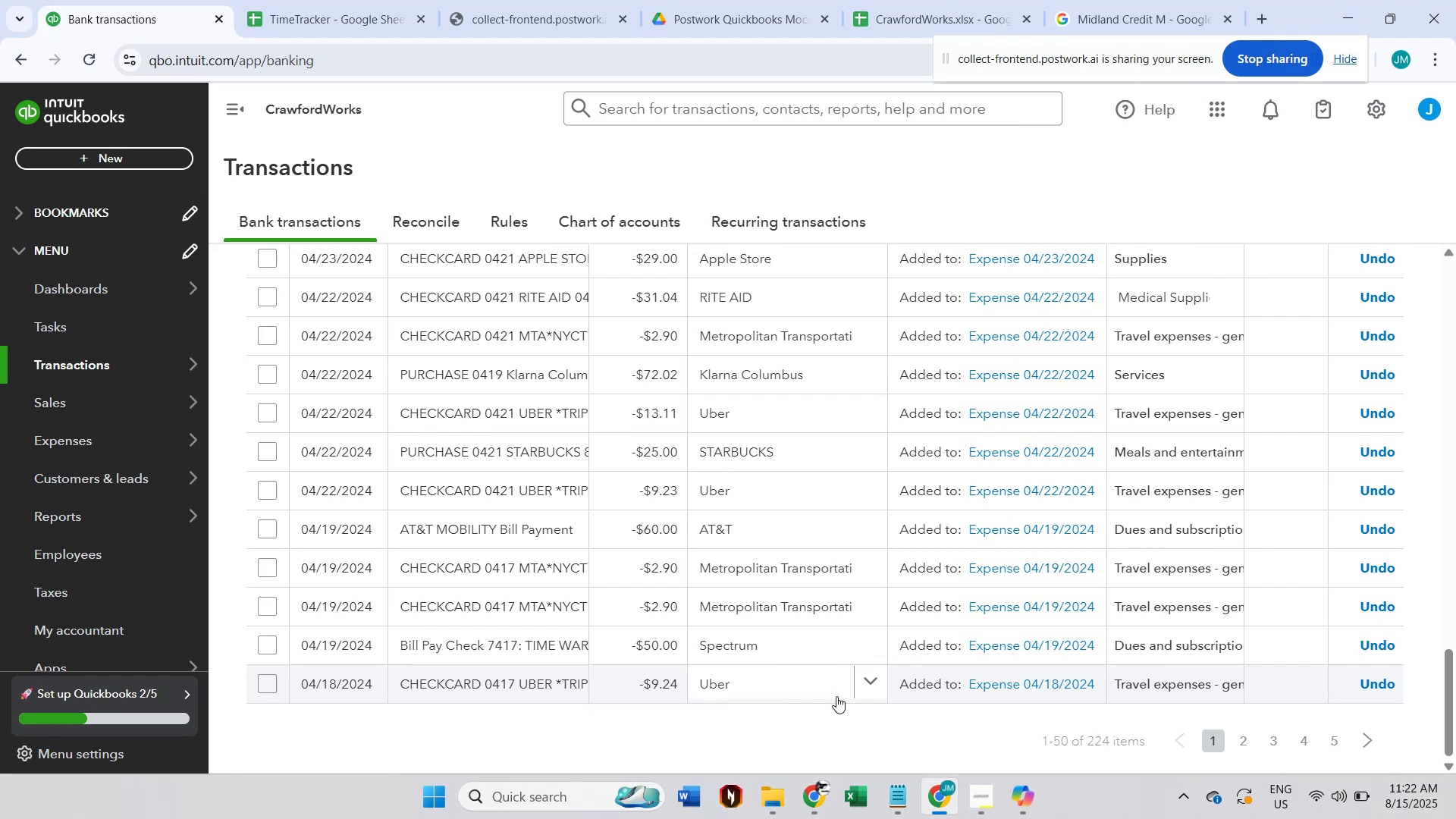 
scroll: coordinate [1072, 522], scroll_direction: up, amount: 2.0
 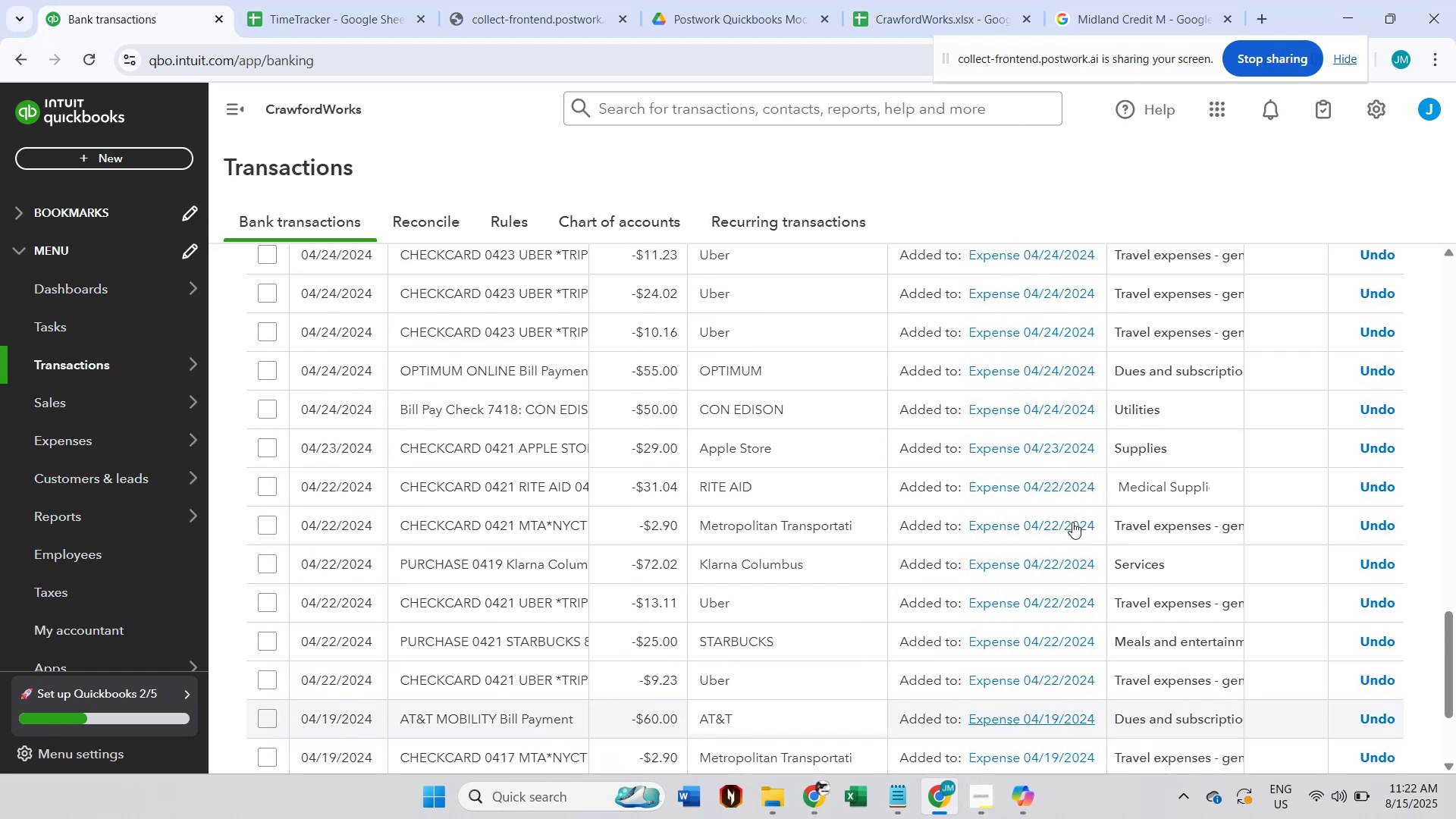 
mouse_move([1191, 522])
 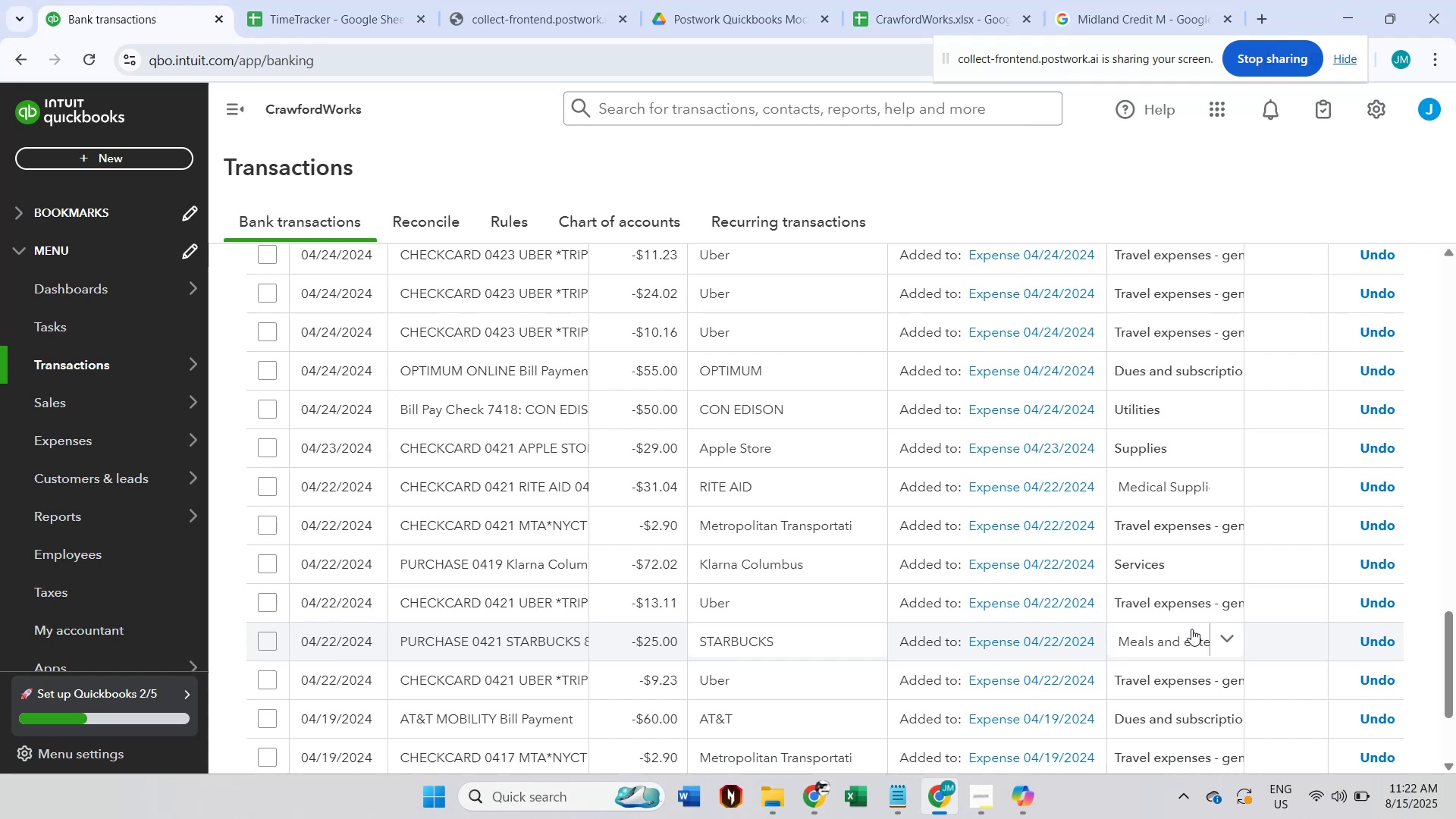 
wait(16.26)
 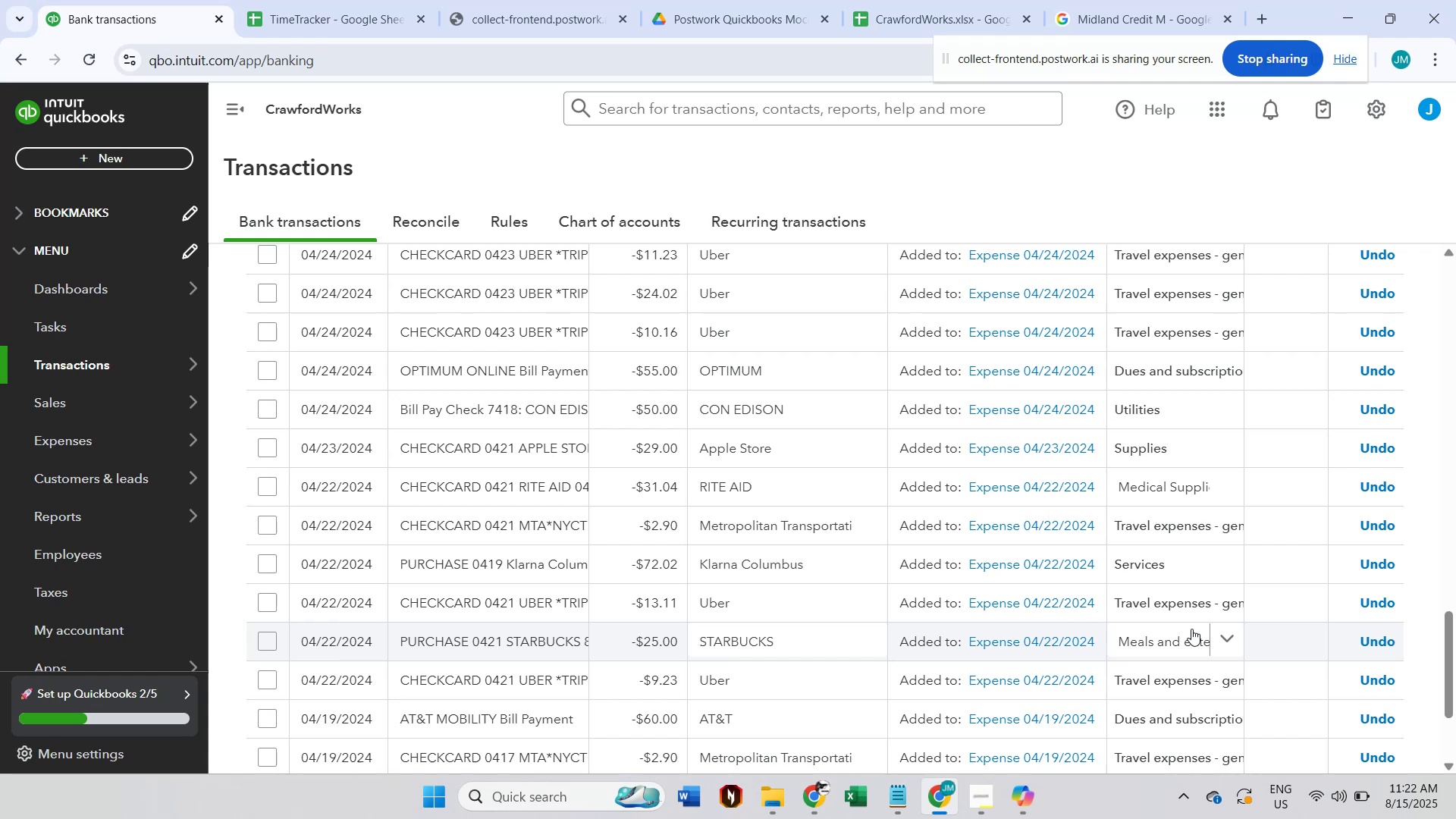 
scroll: coordinate [893, 438], scroll_direction: up, amount: 6.0
 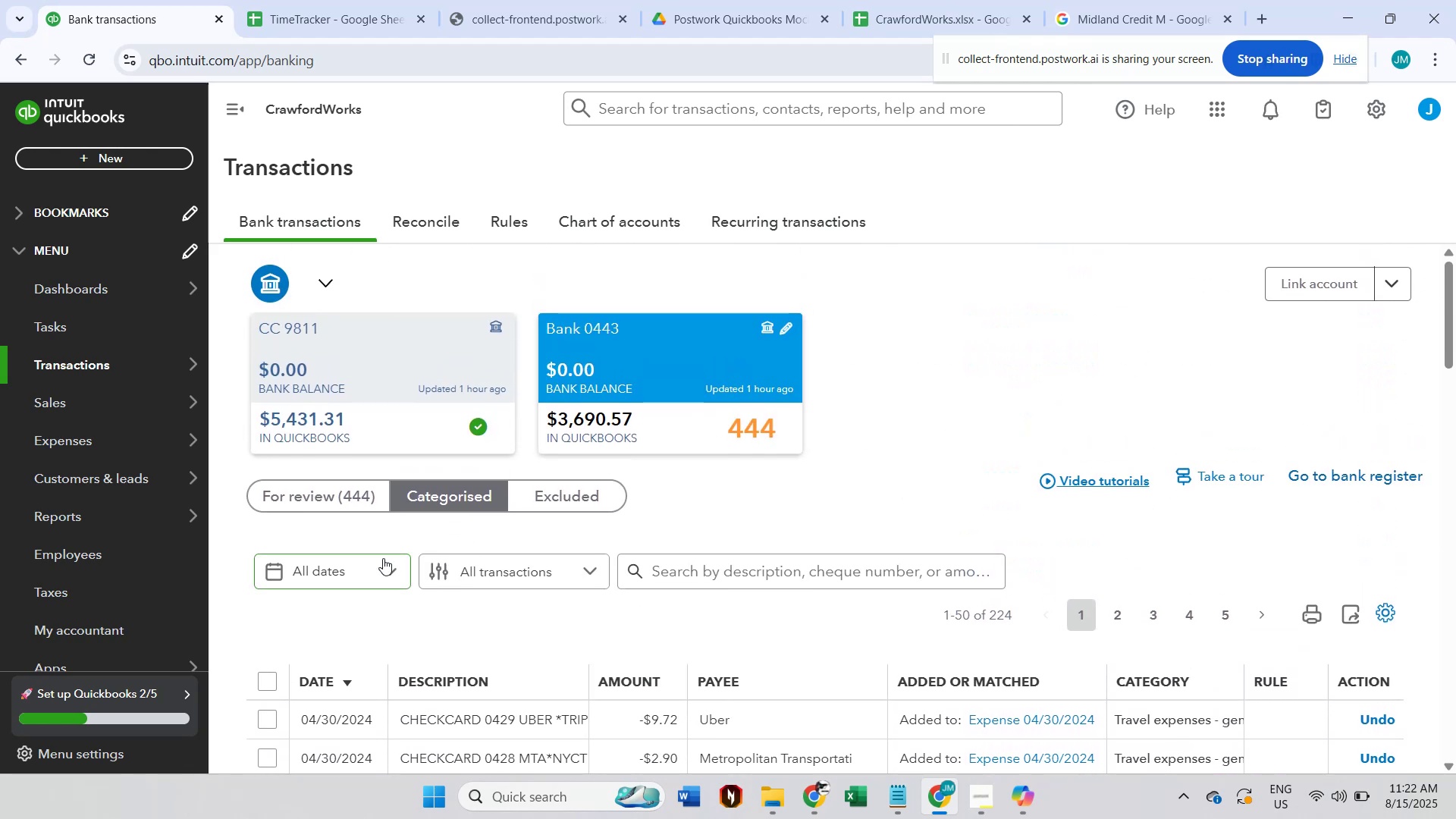 
left_click([361, 496])
 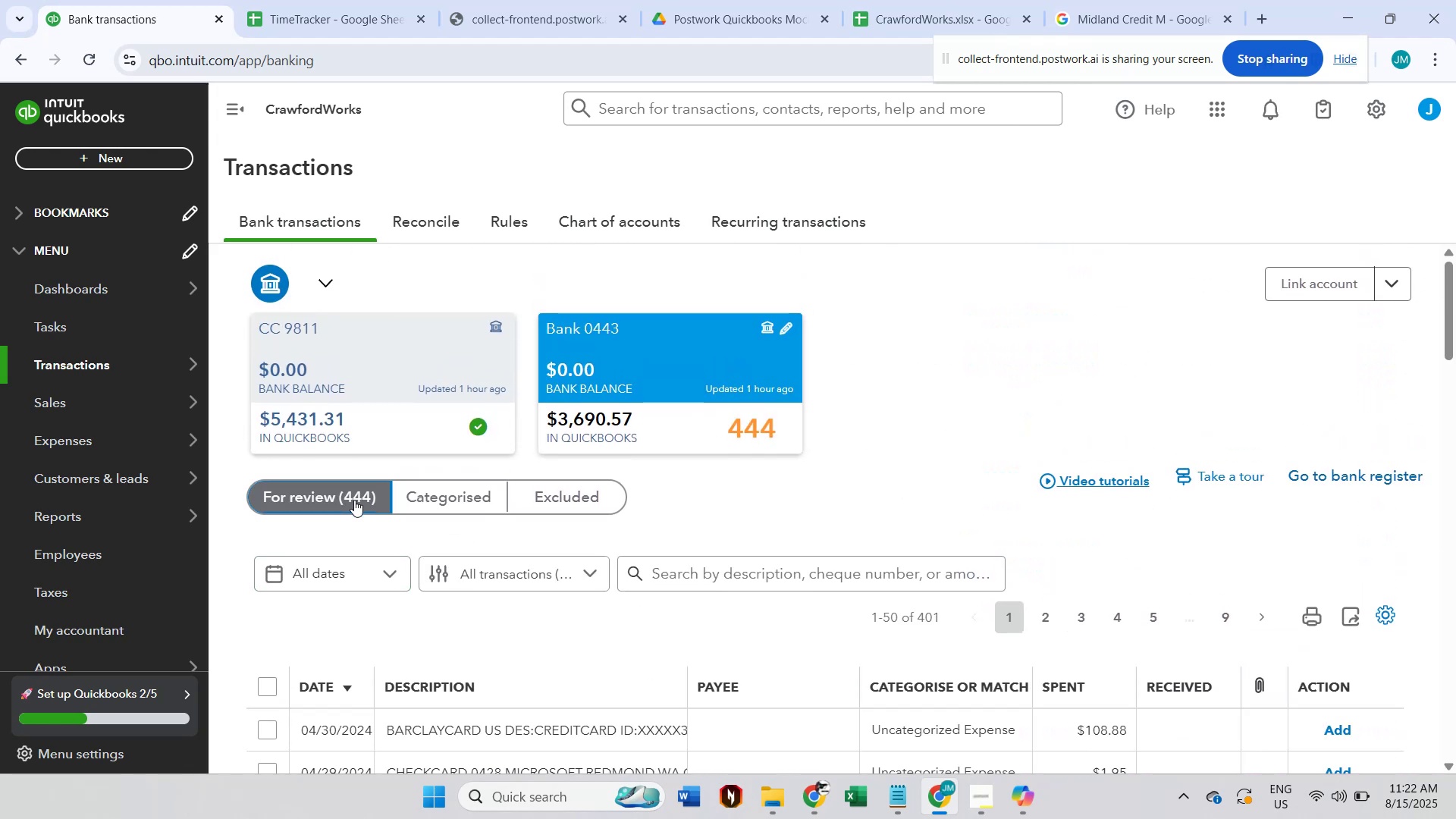 
scroll: coordinate [762, 549], scroll_direction: down, amount: 4.0
 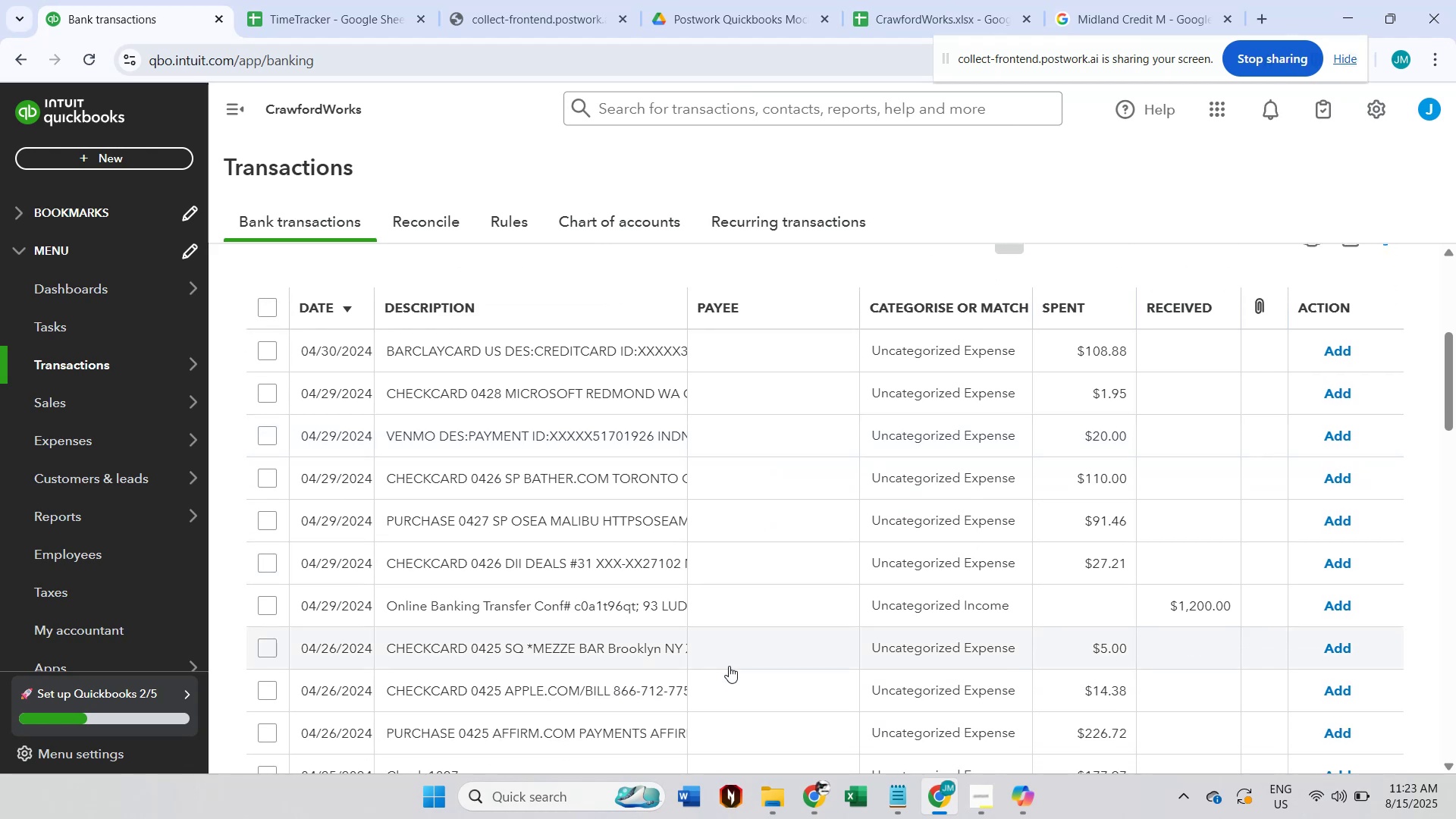 
wait(5.01)
 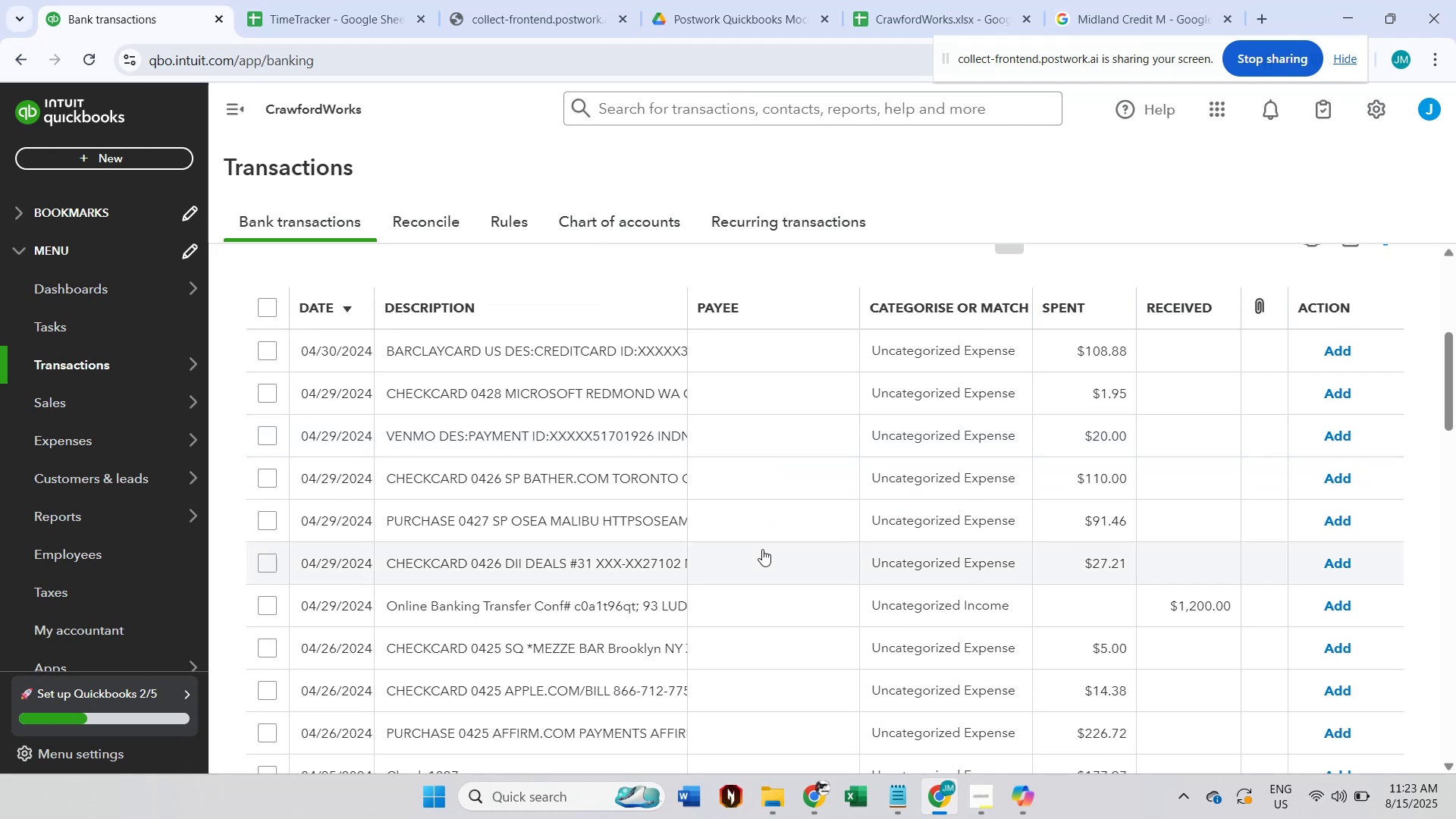 
left_click([632, 699])
 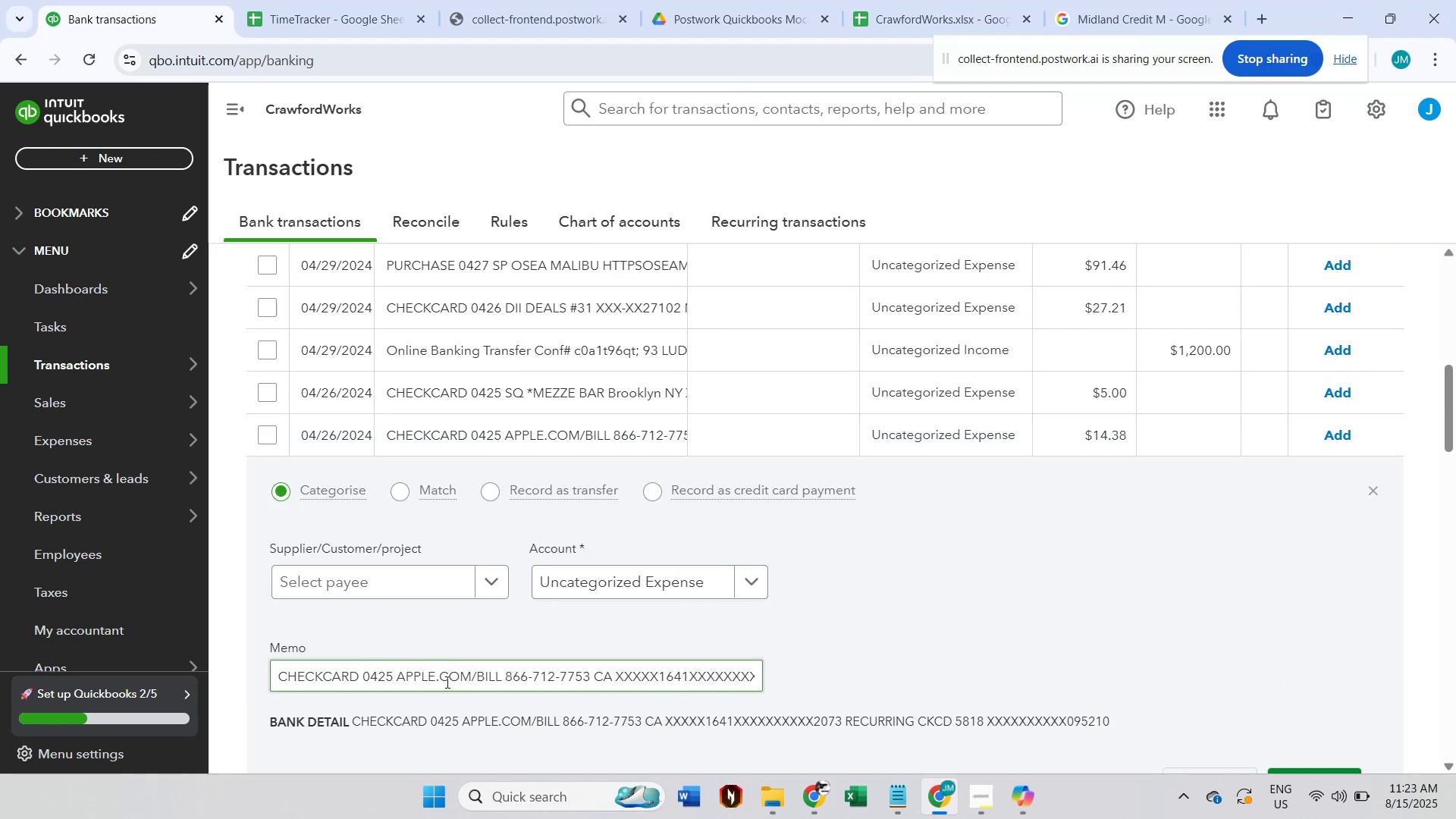 
double_click([419, 676])
 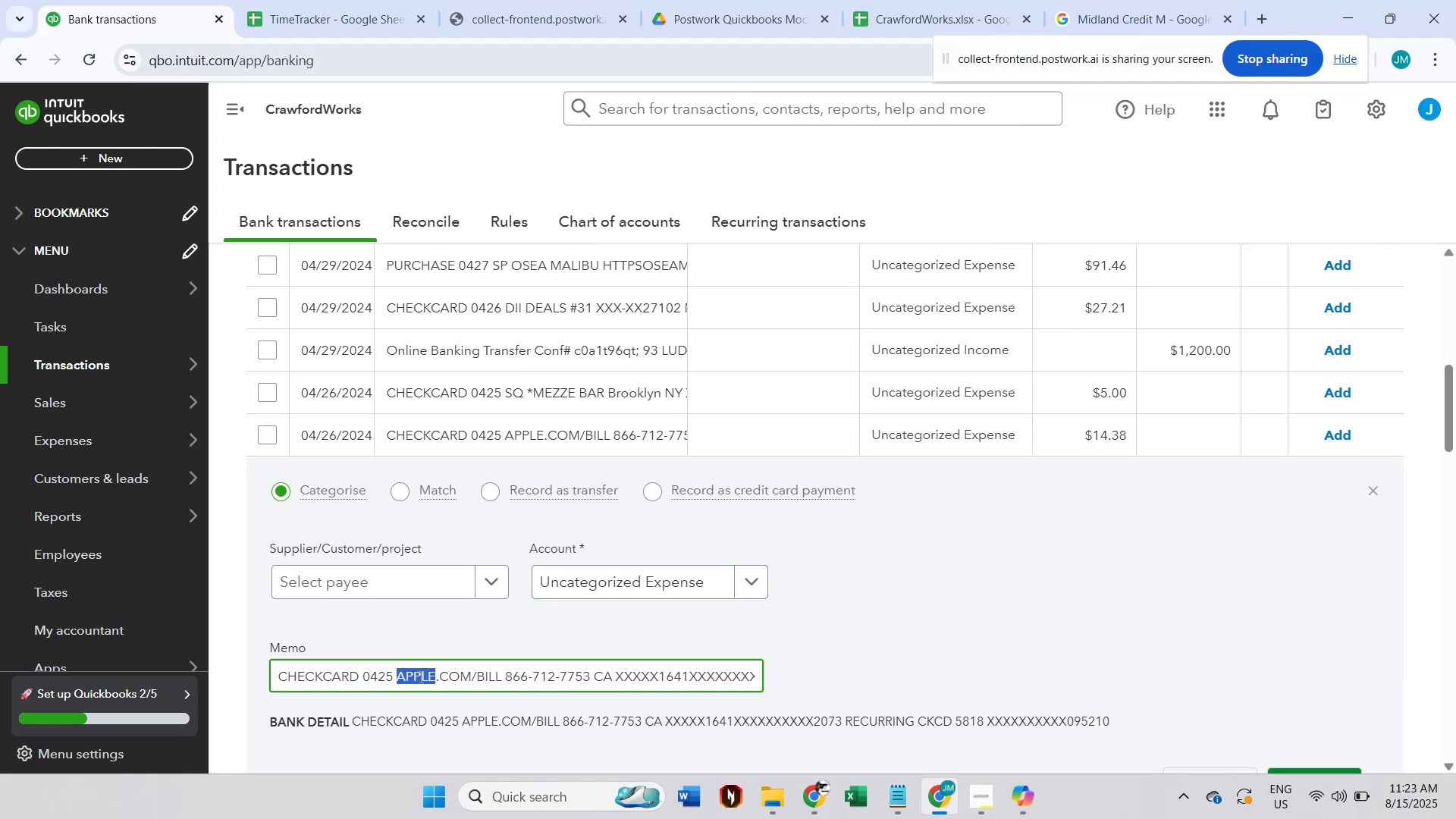 
hold_key(key=ShiftLeft, duration=1.05)
left_click([468, 673])
 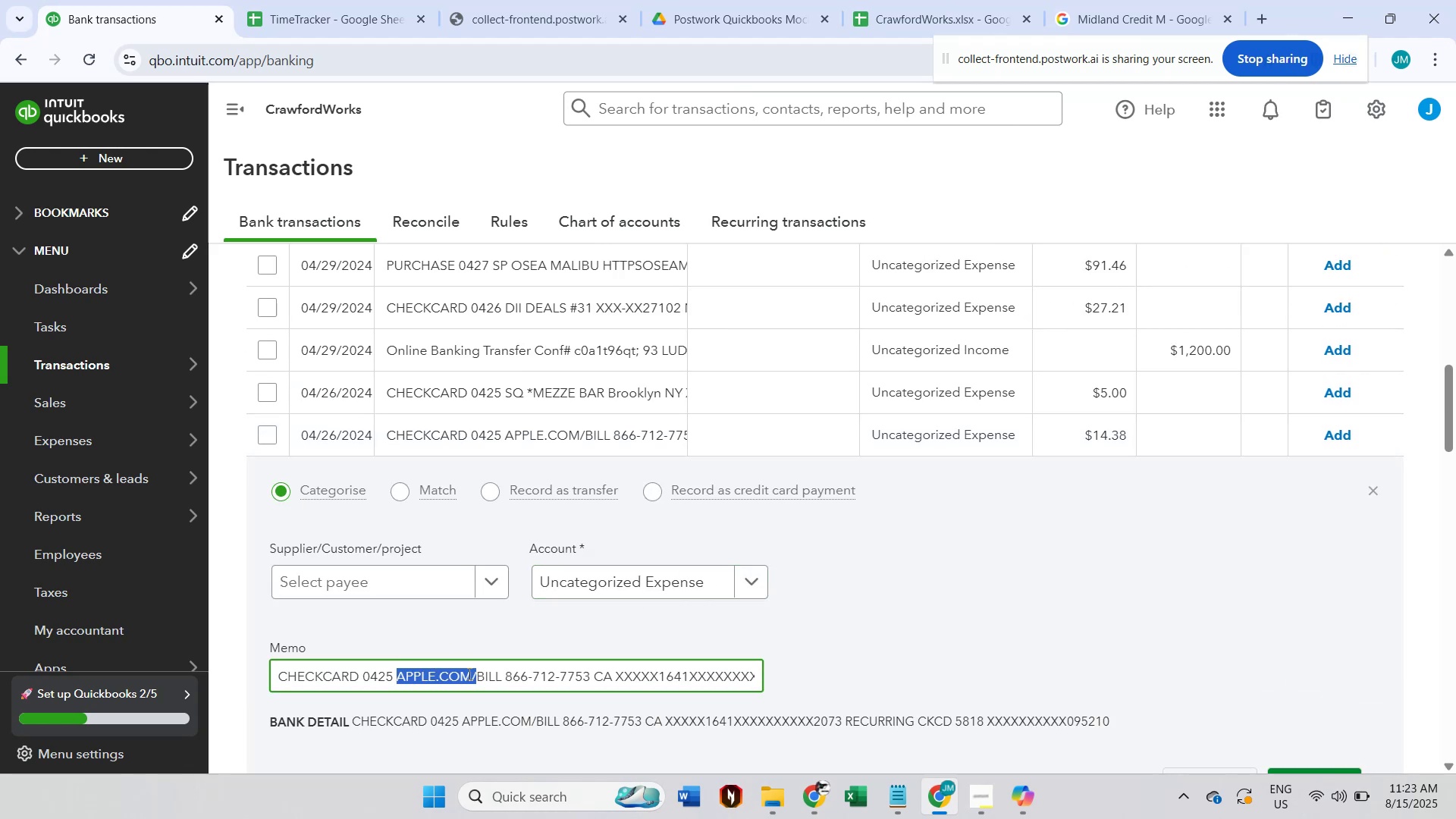 
key(Control+Shift+ControlLeft)
 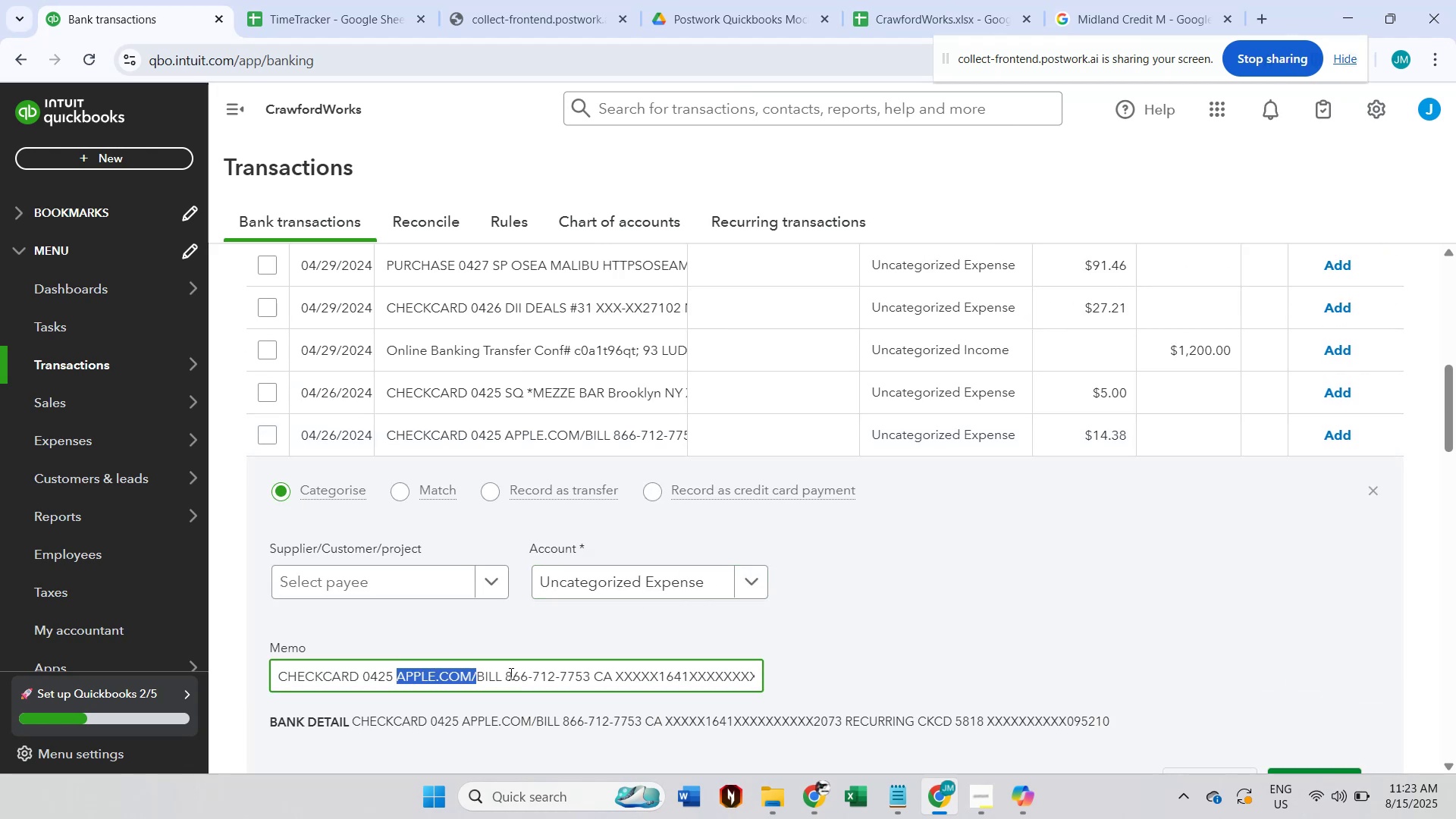 
key(Control+C)
 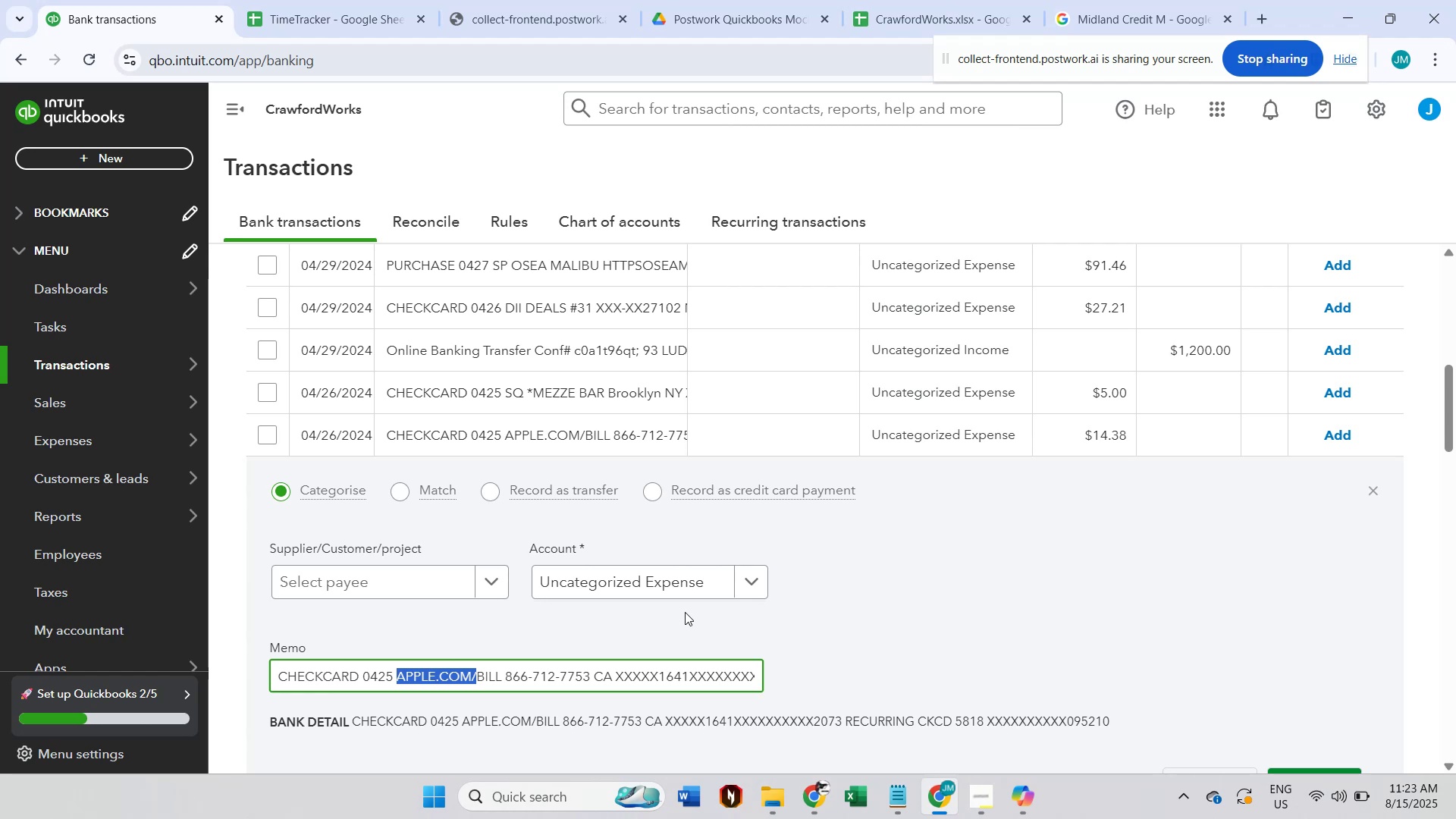 
key(Shift+ArrowLeft)
 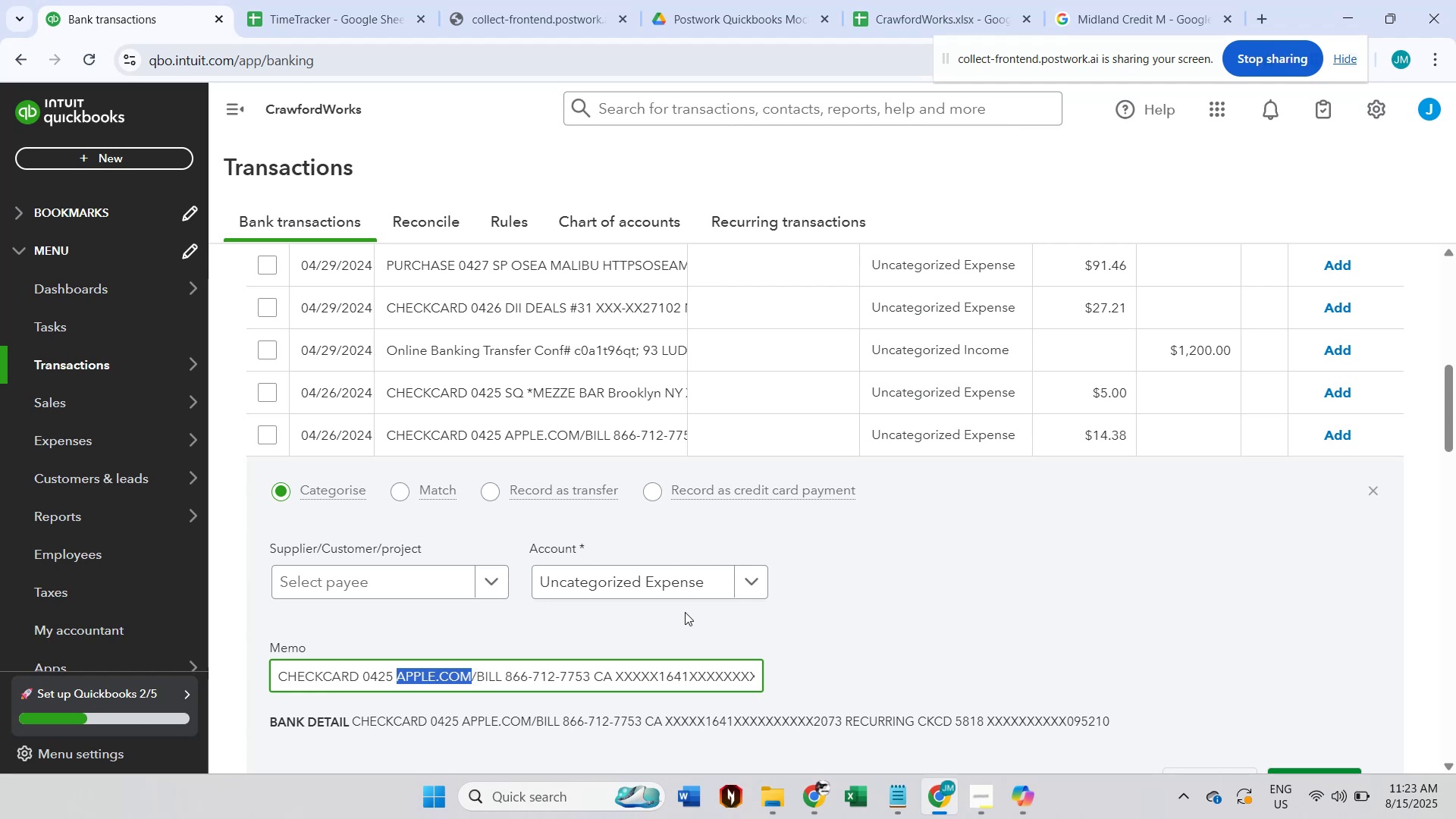 
key(Control+C)
 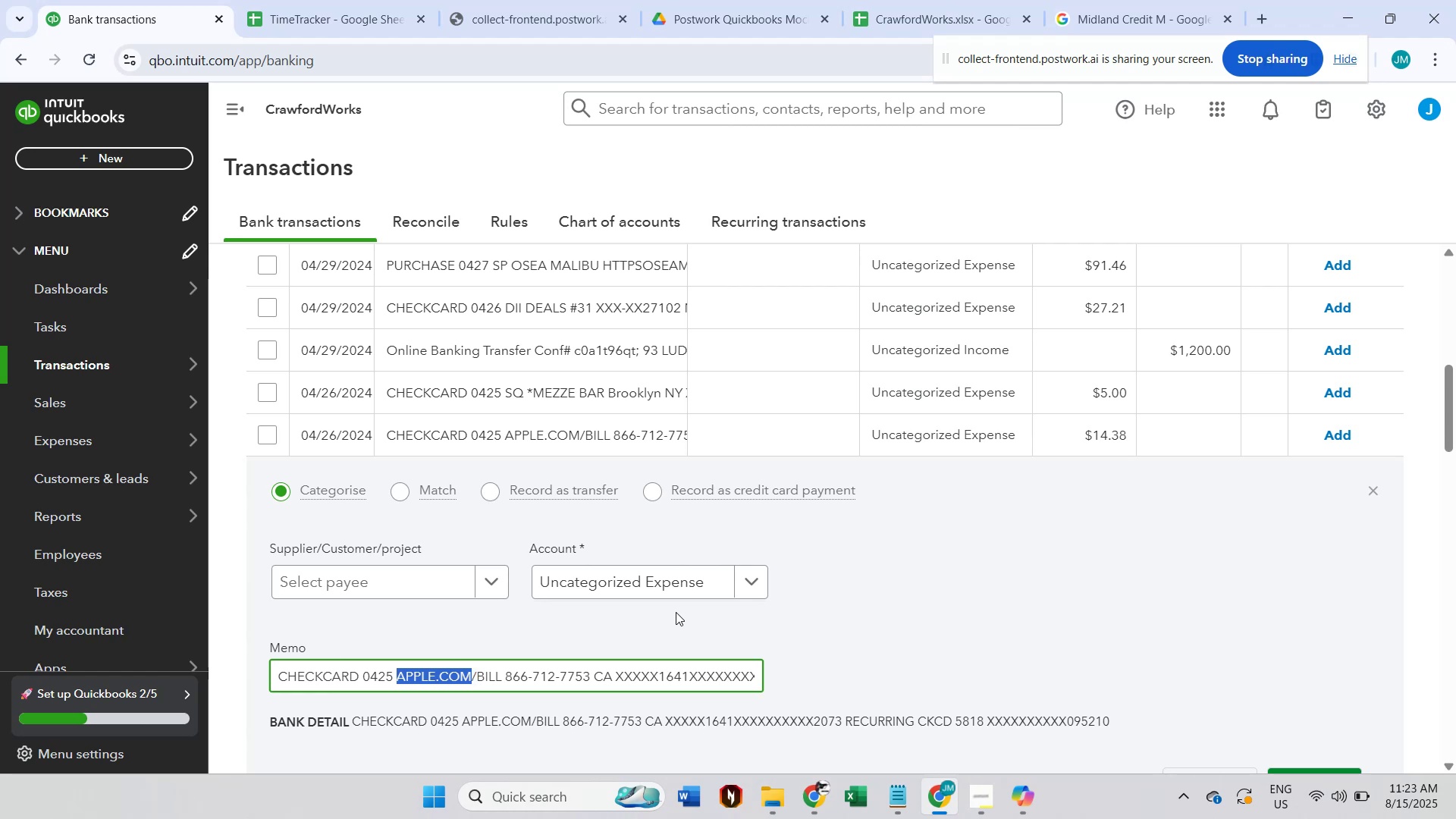 
key(Escape)
 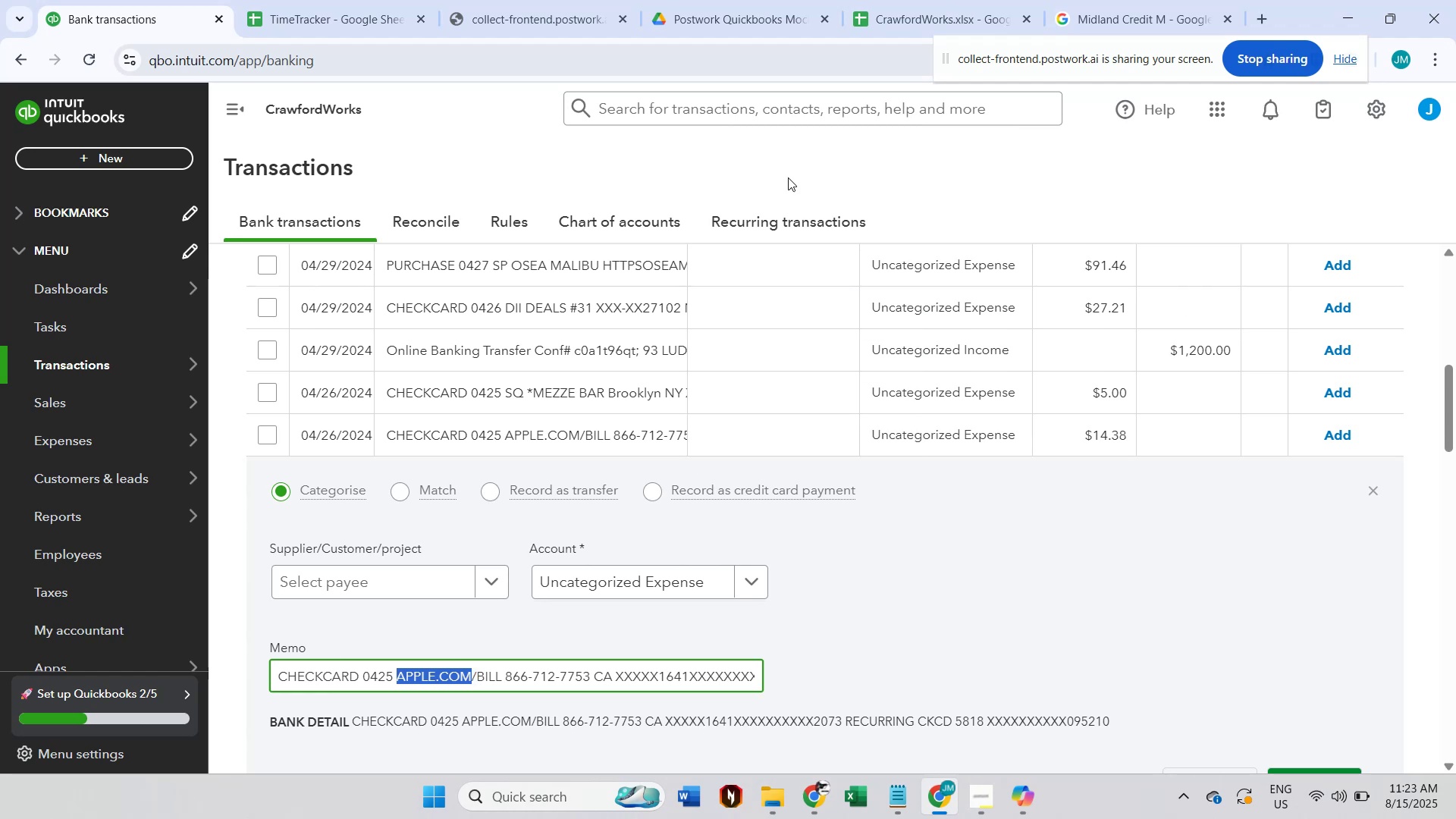 
scroll: coordinate [811, 331], scroll_direction: up, amount: 7.0
 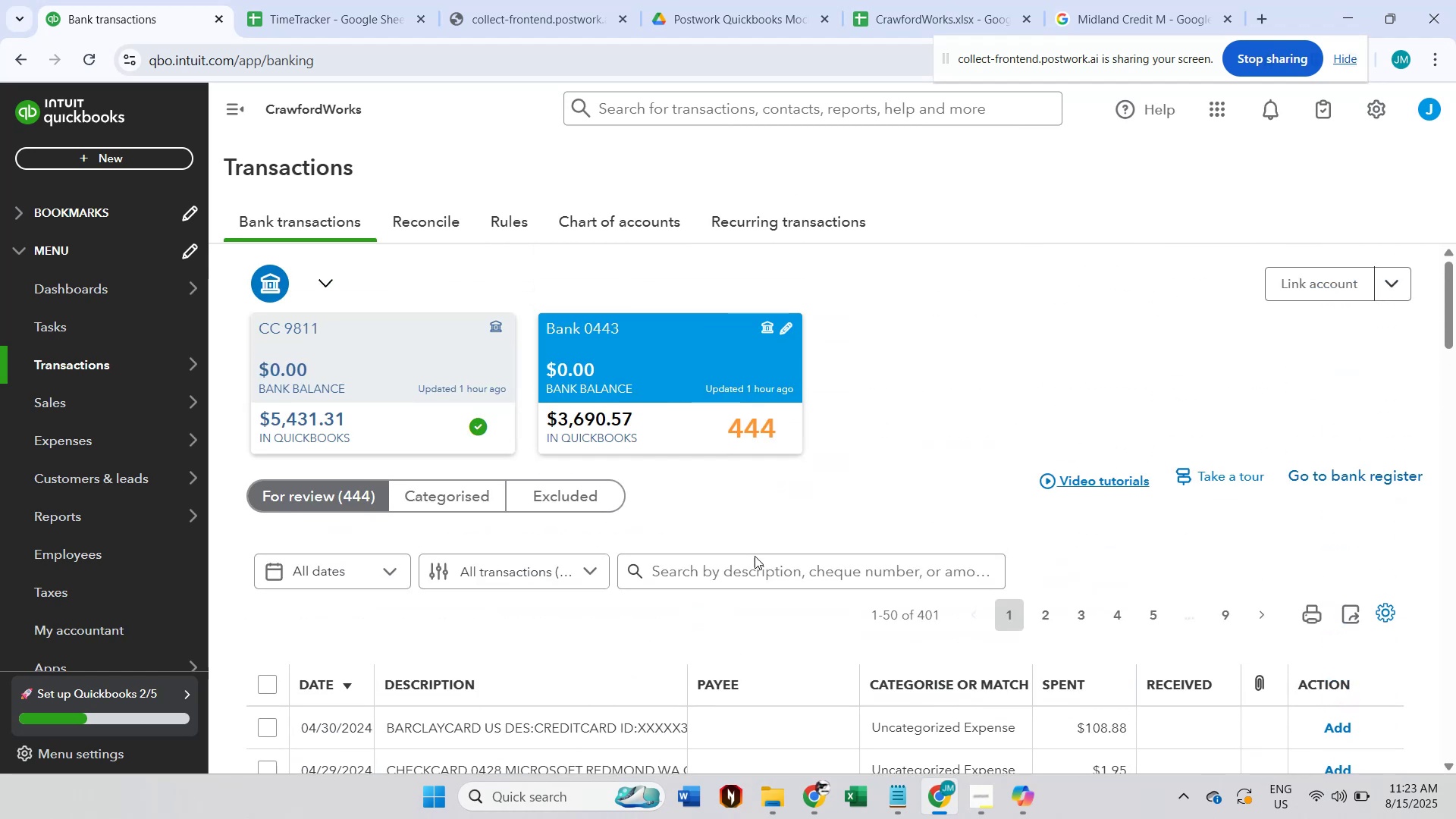 
left_click([751, 573])
 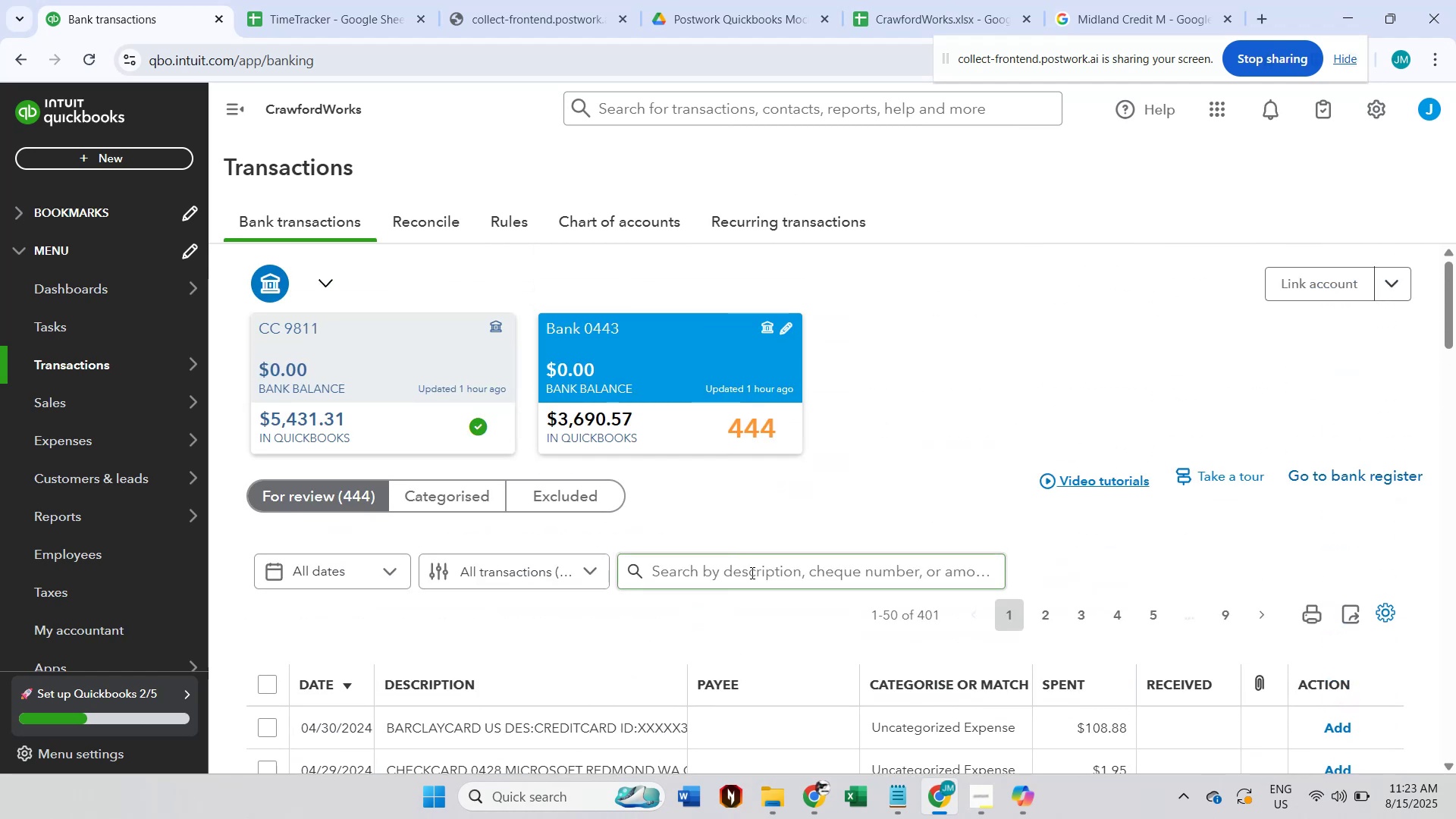 
key(Control+ControlLeft)
 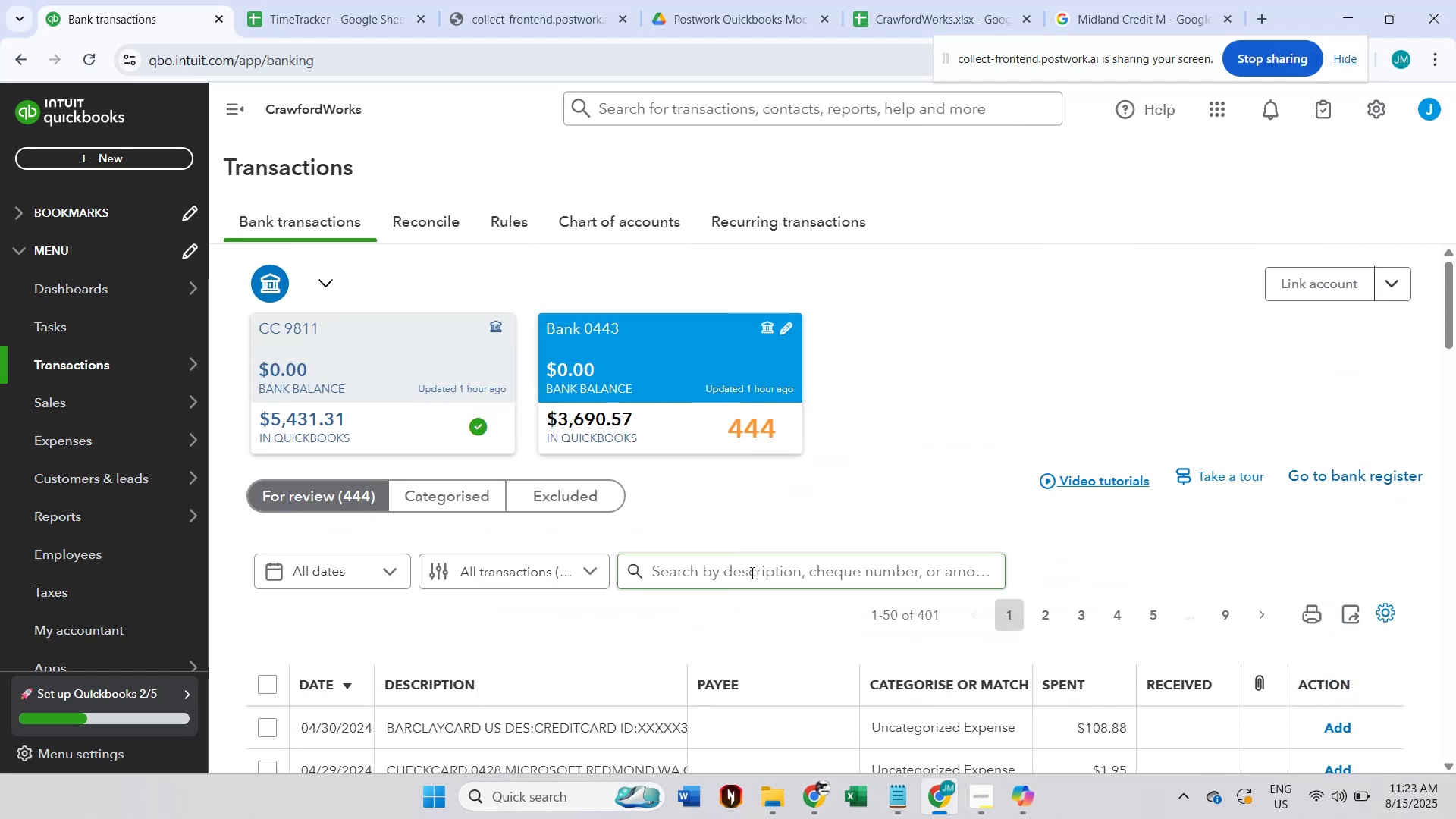 
key(Control+V)
 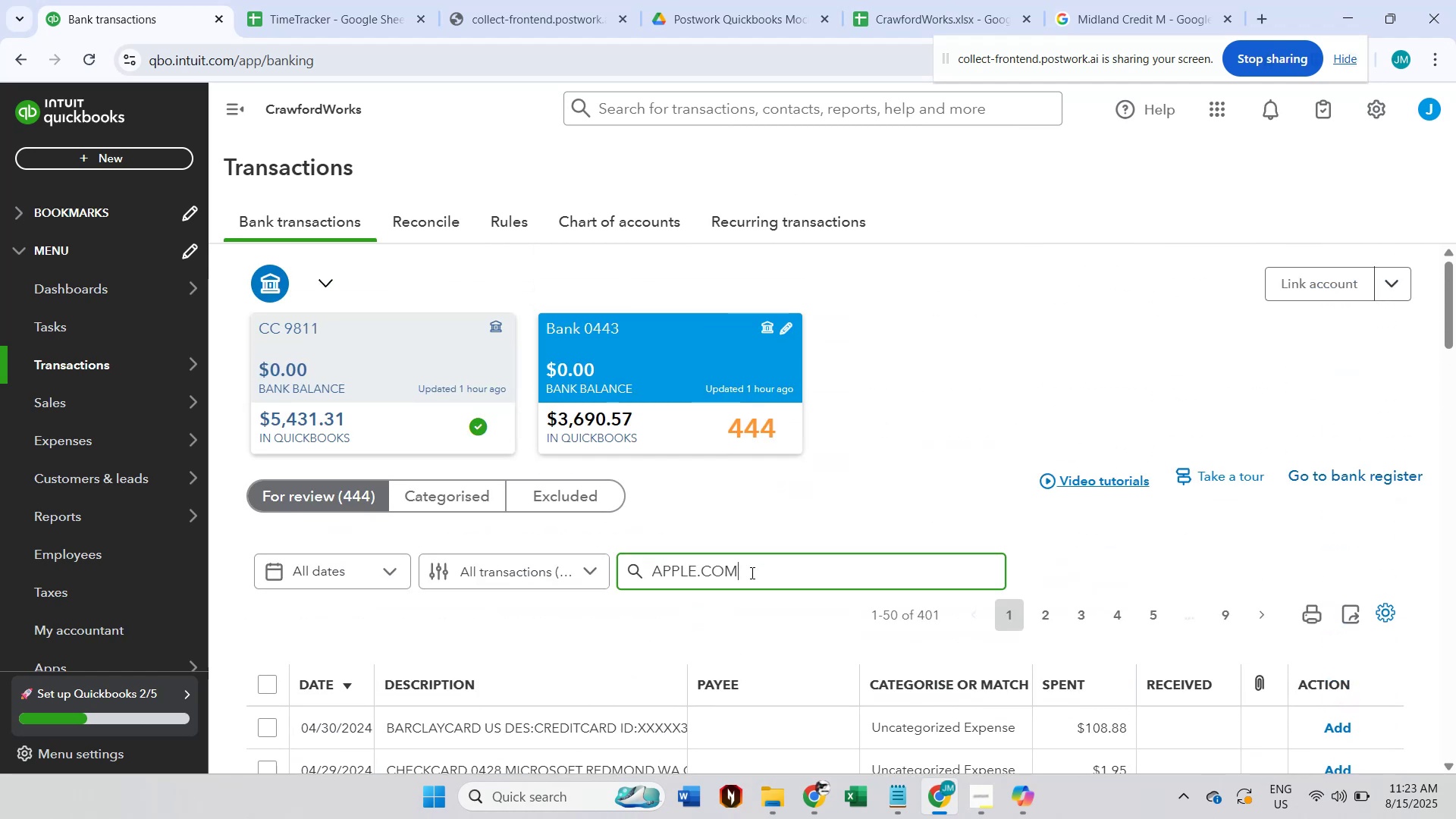 
key(Enter)
 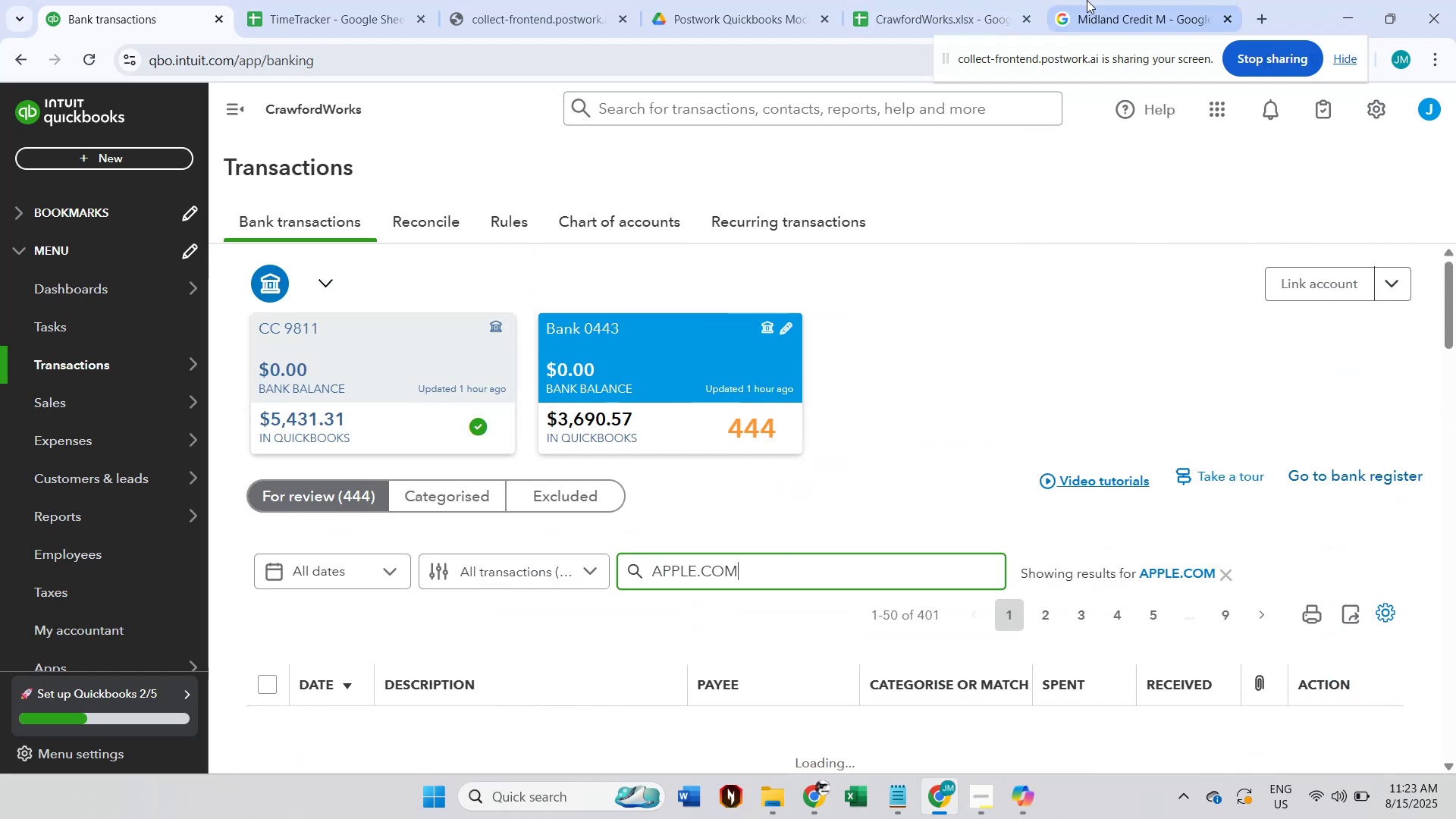 
left_click([1090, 0])
 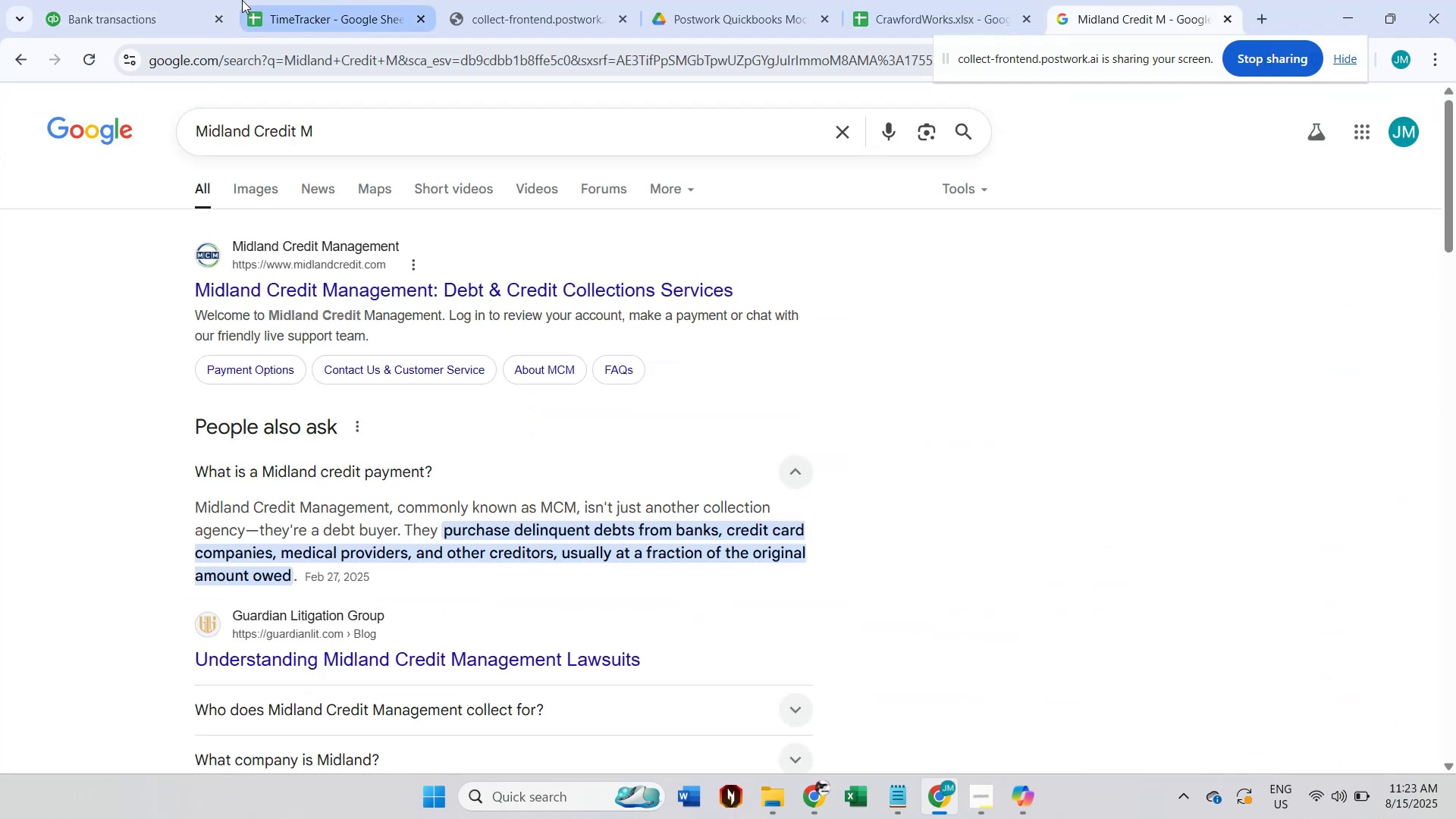 
left_click([152, 0])
 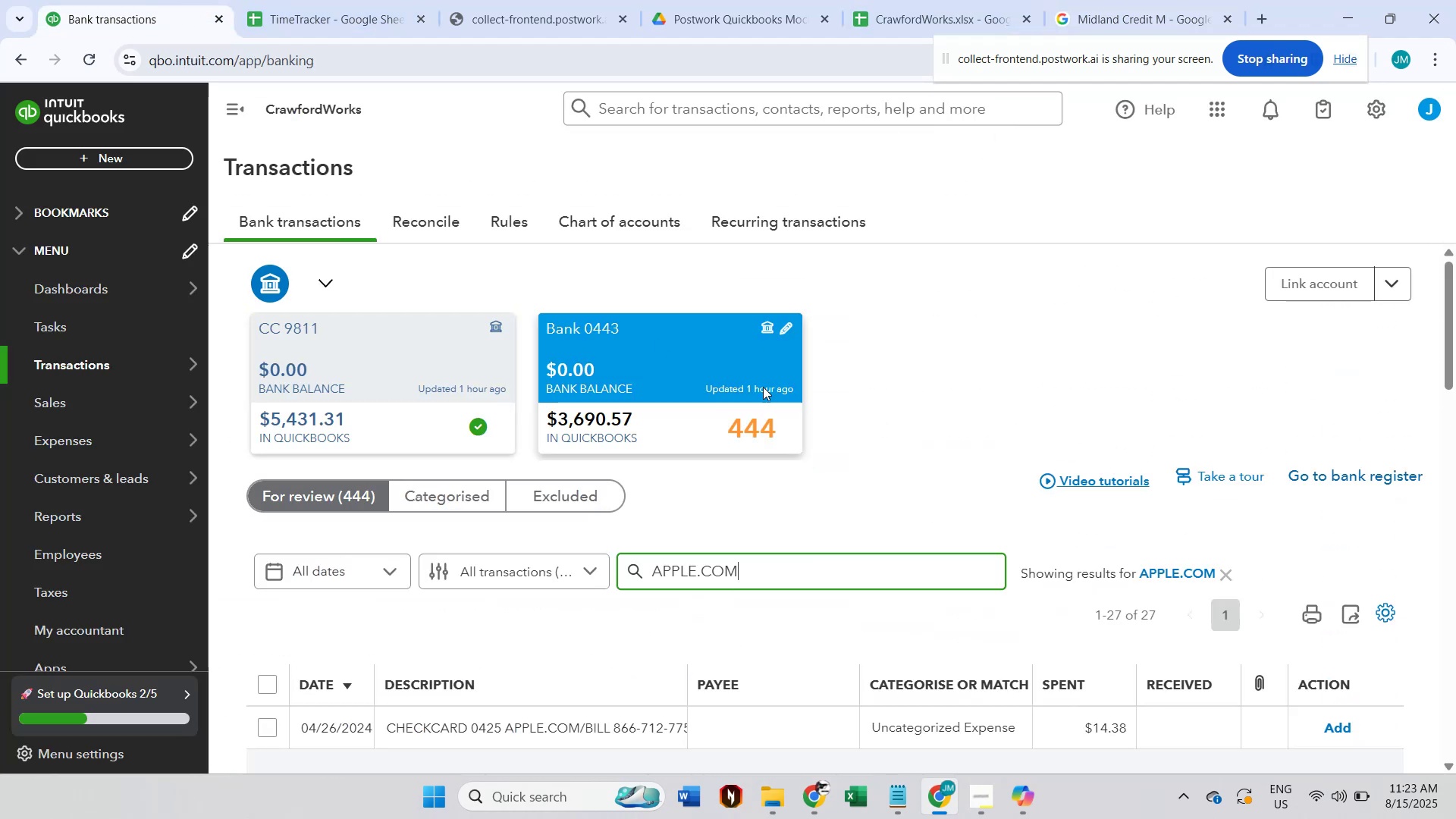 
scroll: coordinate [817, 405], scroll_direction: down, amount: 3.0
 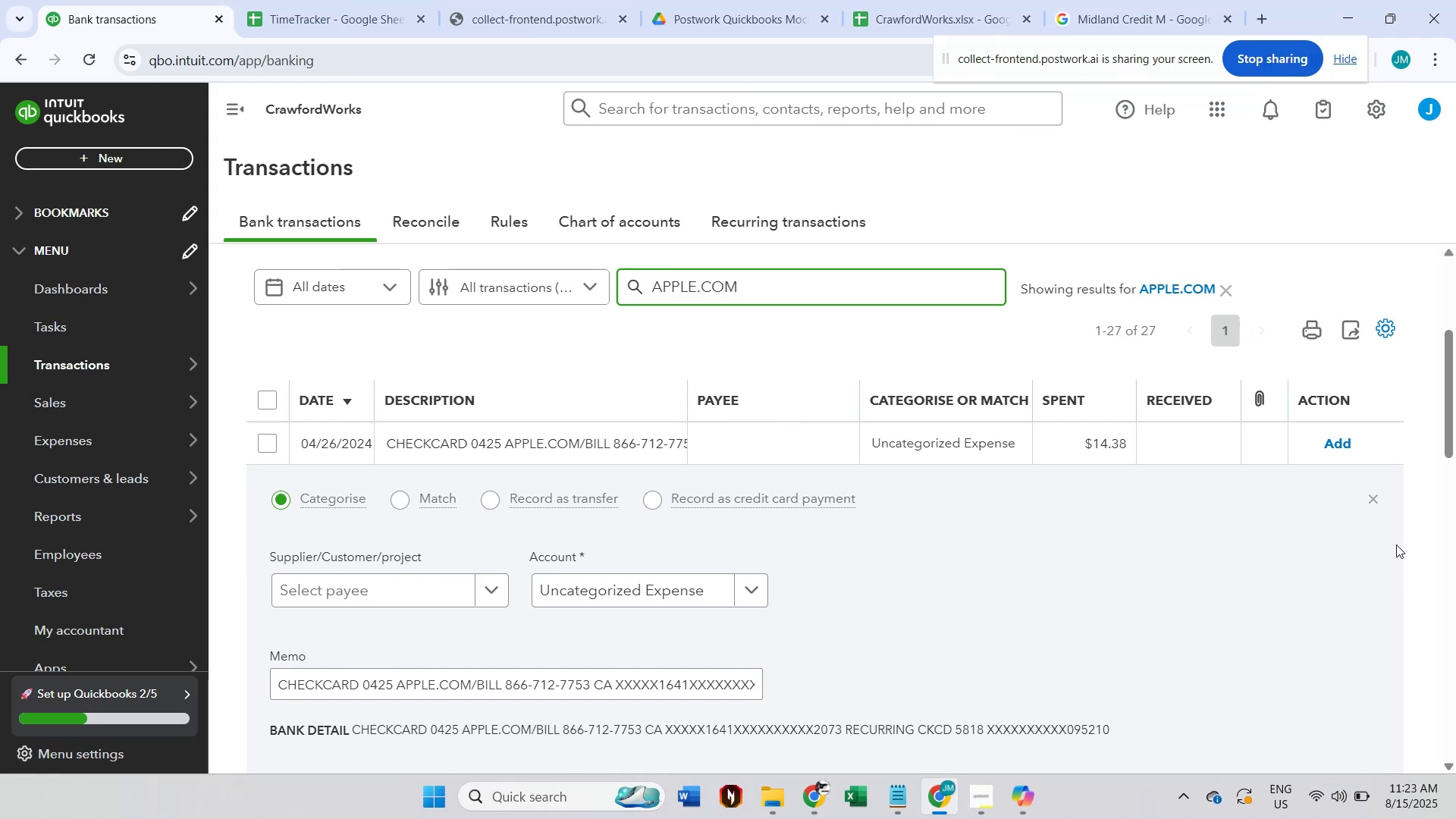 
left_click([1377, 496])
 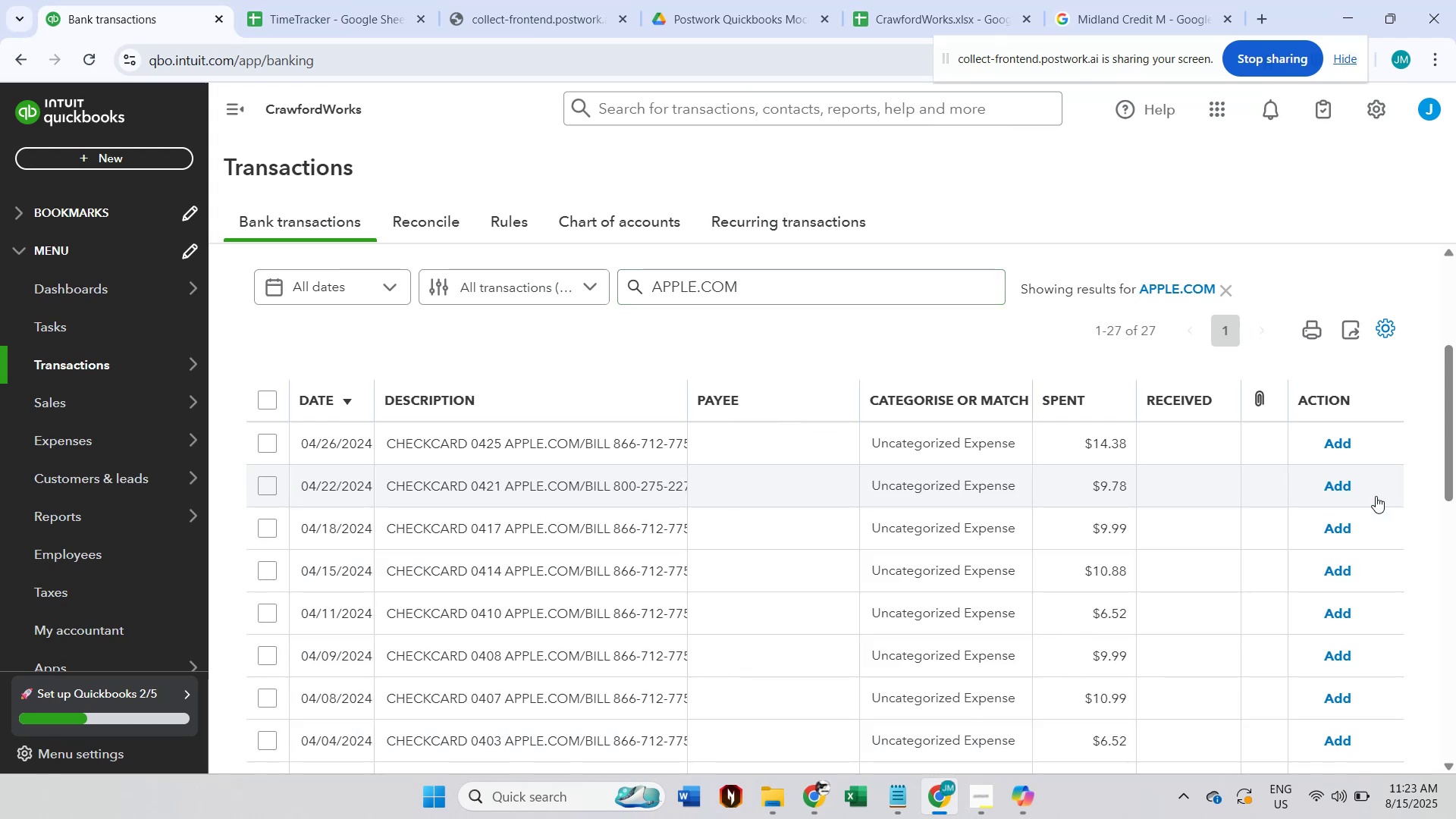 
scroll: coordinate [1374, 497], scroll_direction: down, amount: 10.0
 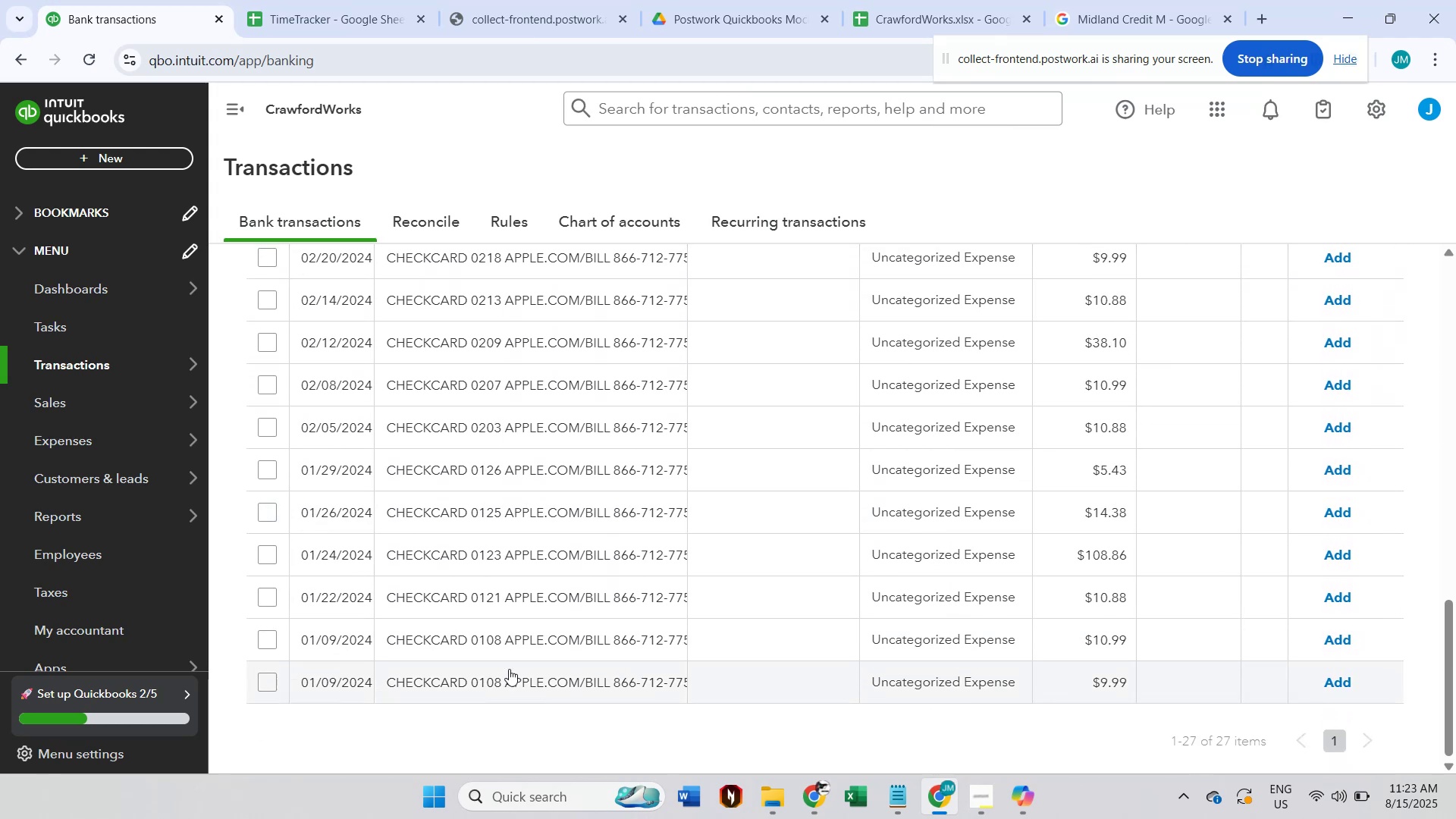 
left_click([510, 673])
 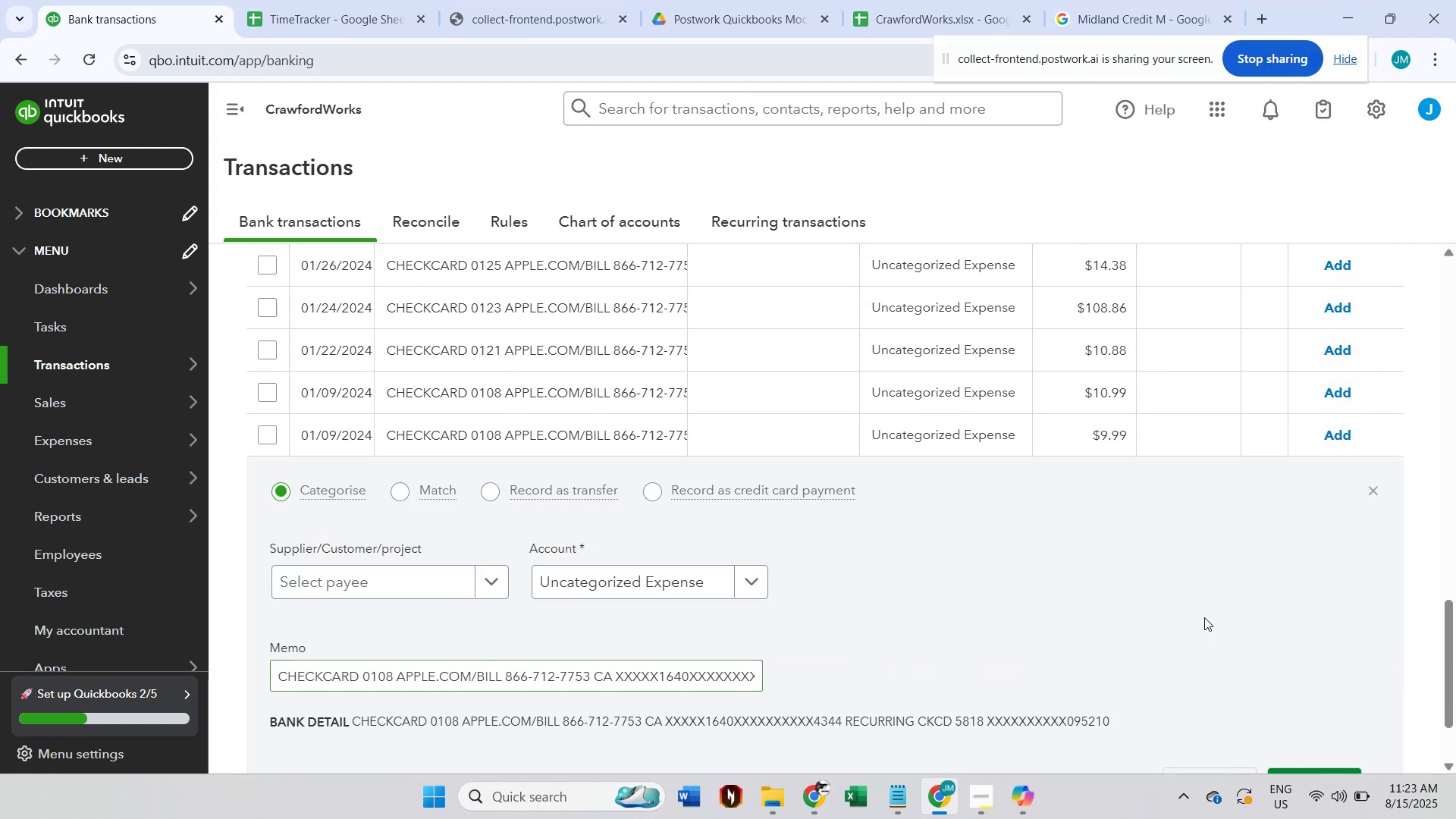 
left_click([1370, 491])
 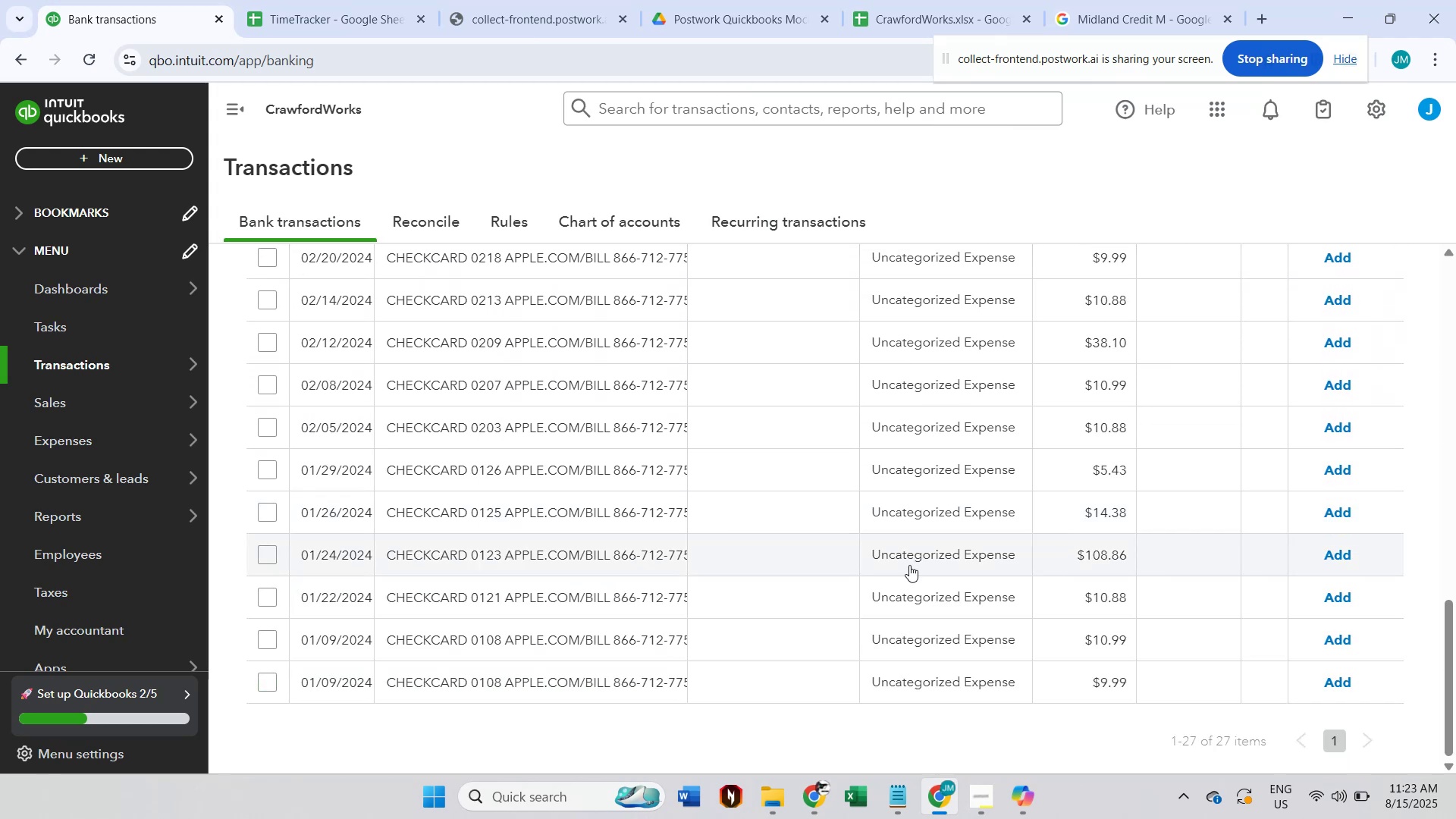 
scroll: coordinate [567, 554], scroll_direction: up, amount: 10.0
 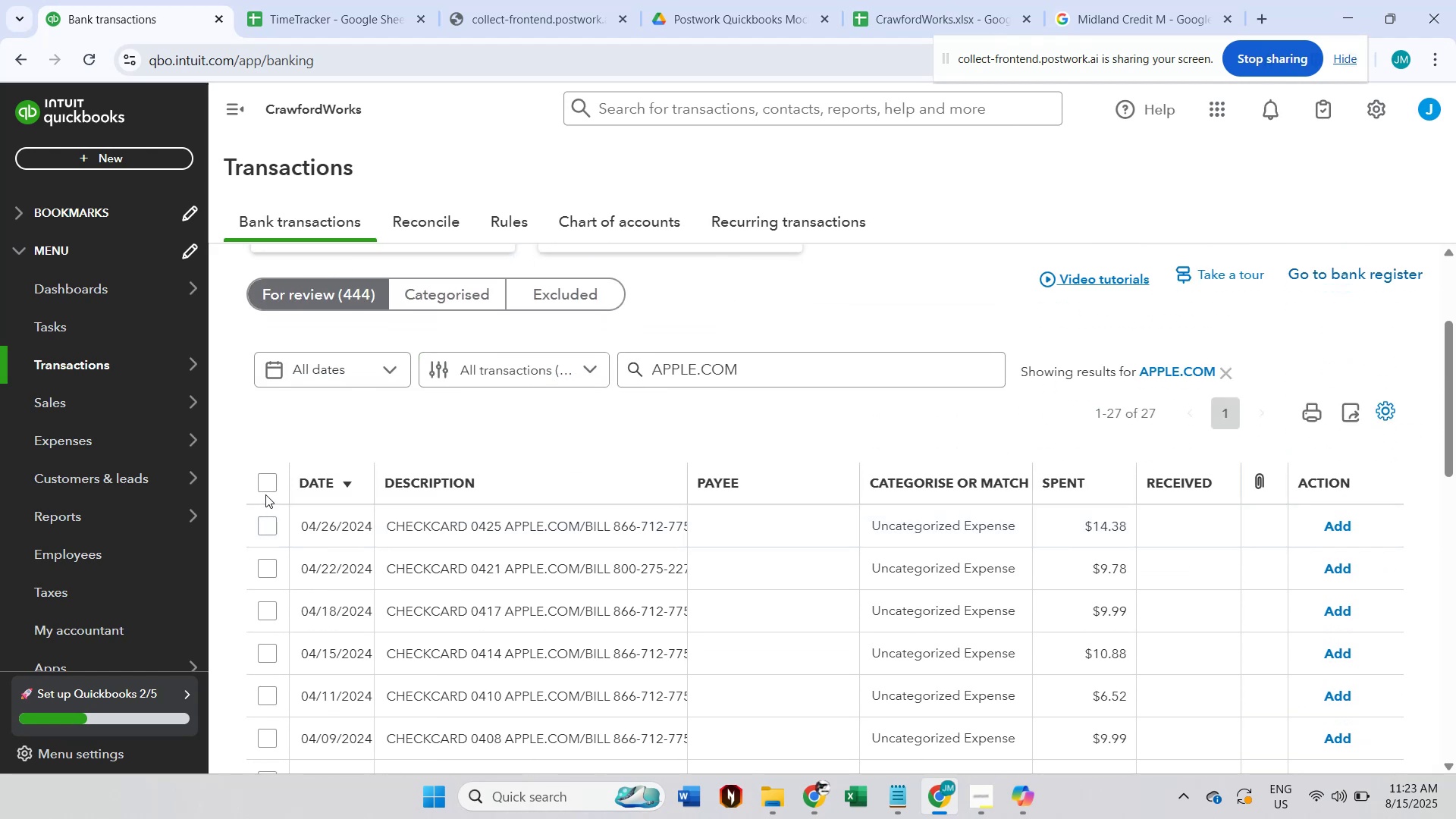 
left_click([262, 477])
 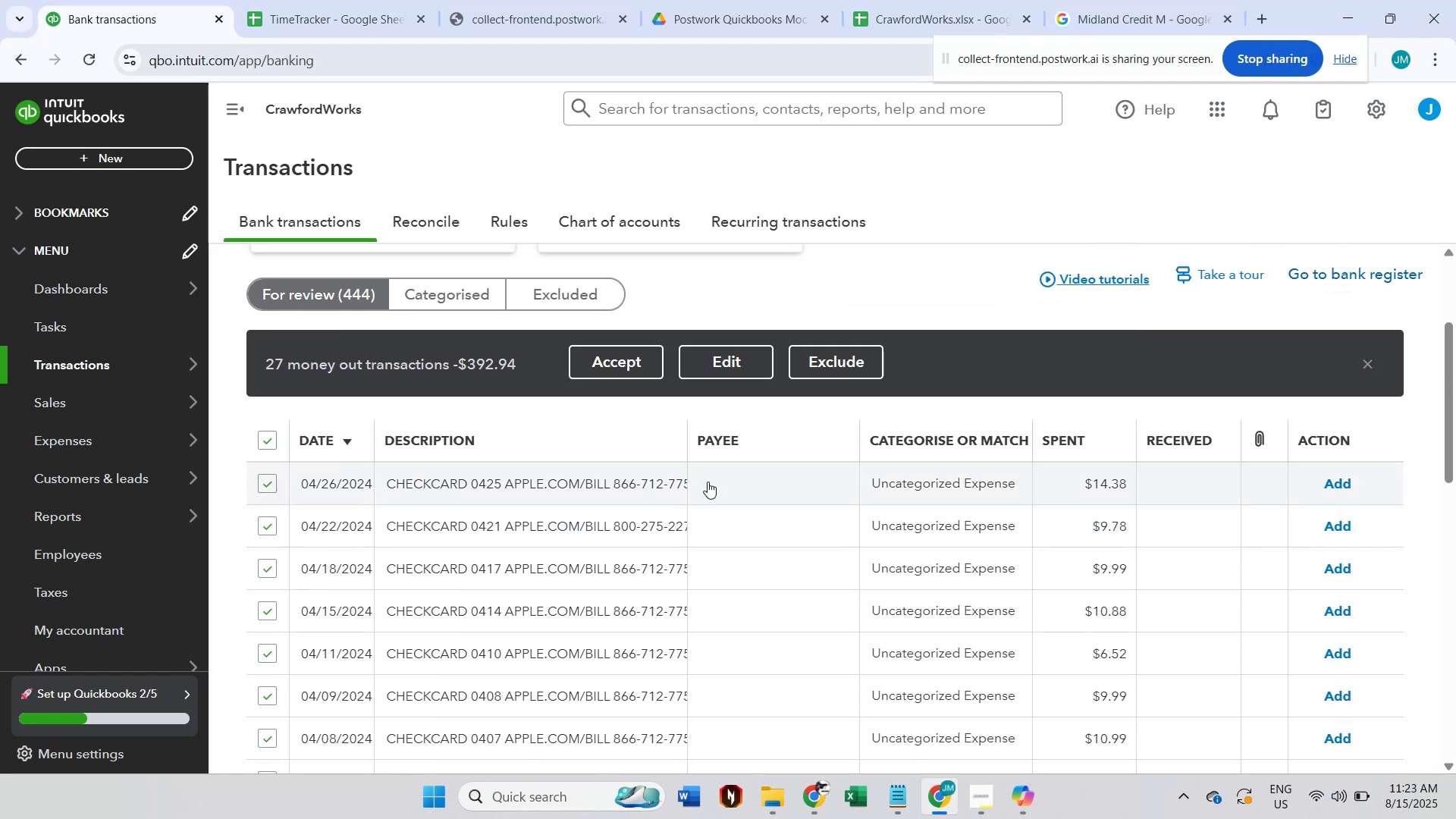 
scroll: coordinate [809, 544], scroll_direction: up, amount: 1.0
 